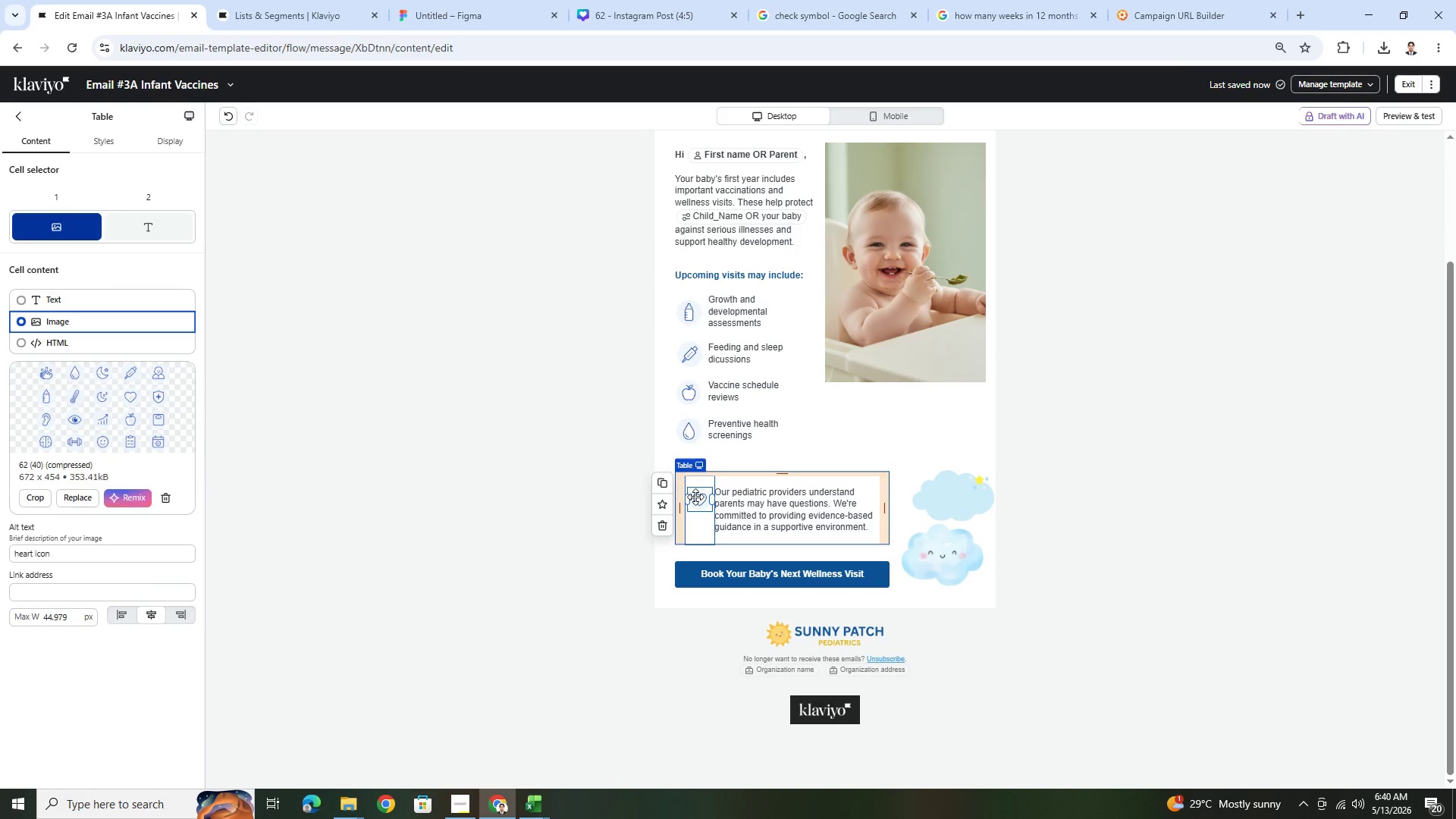 
wait(5.33)
 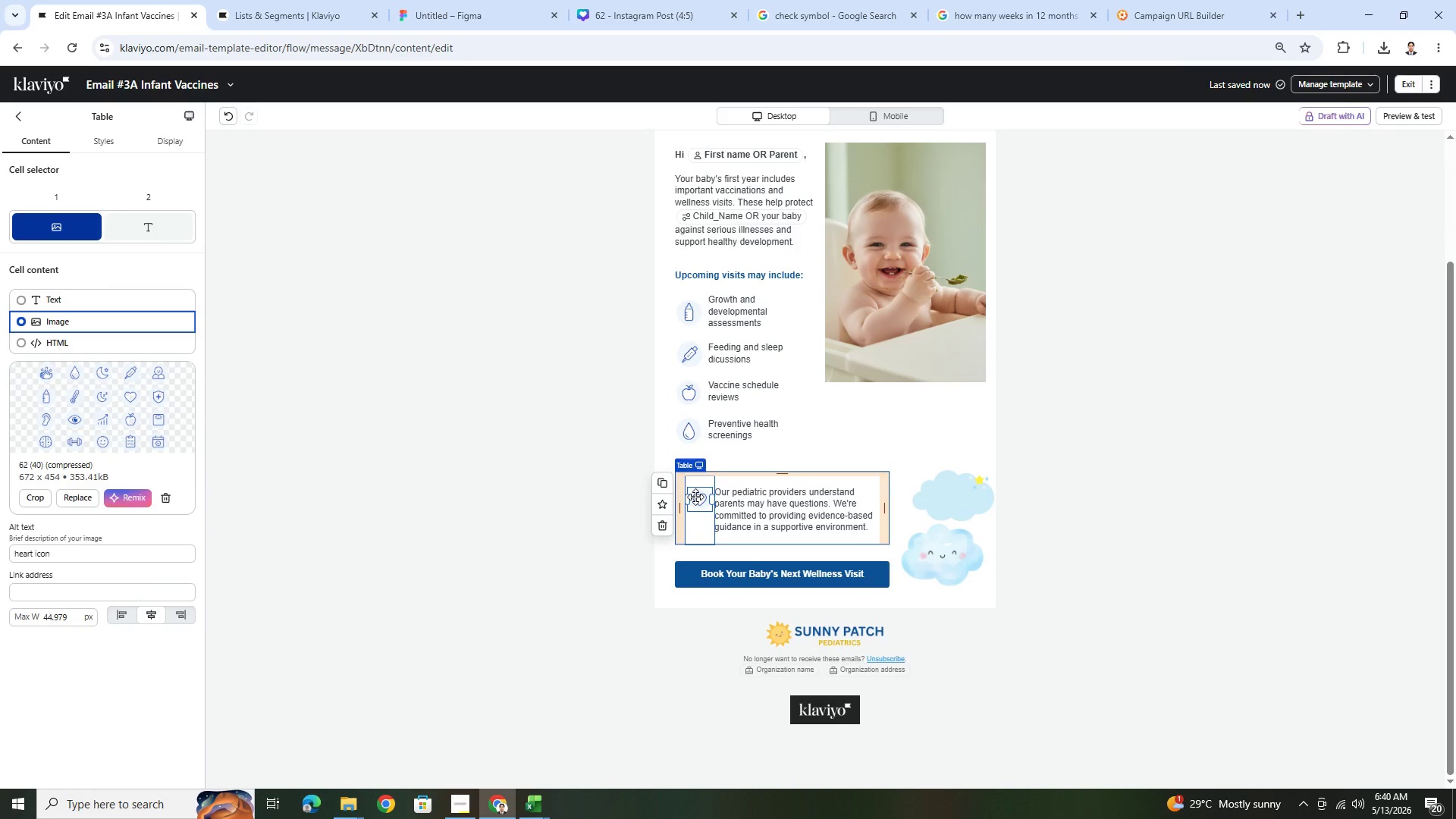 
left_click([173, 135])
 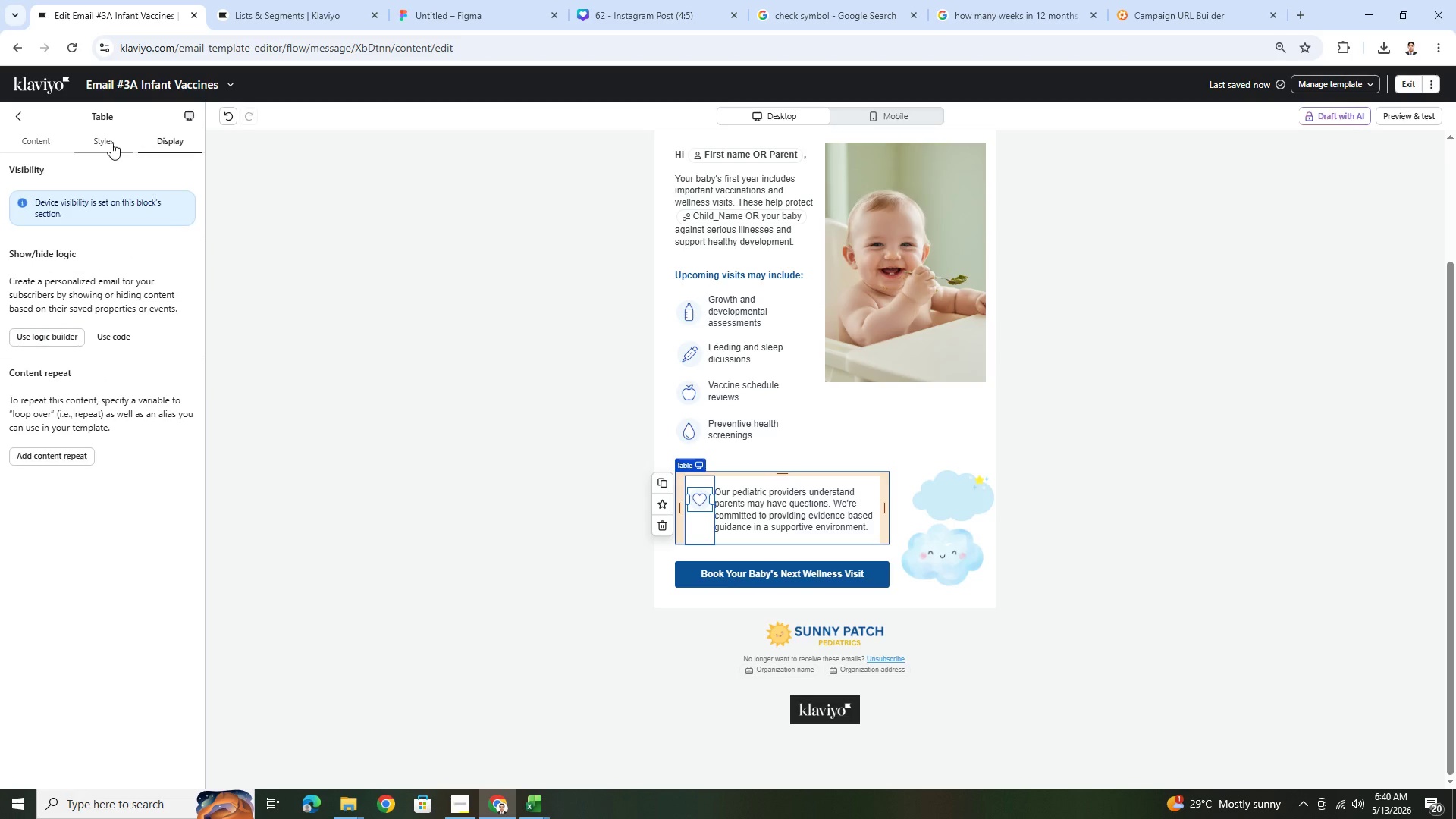 
left_click([109, 142])
 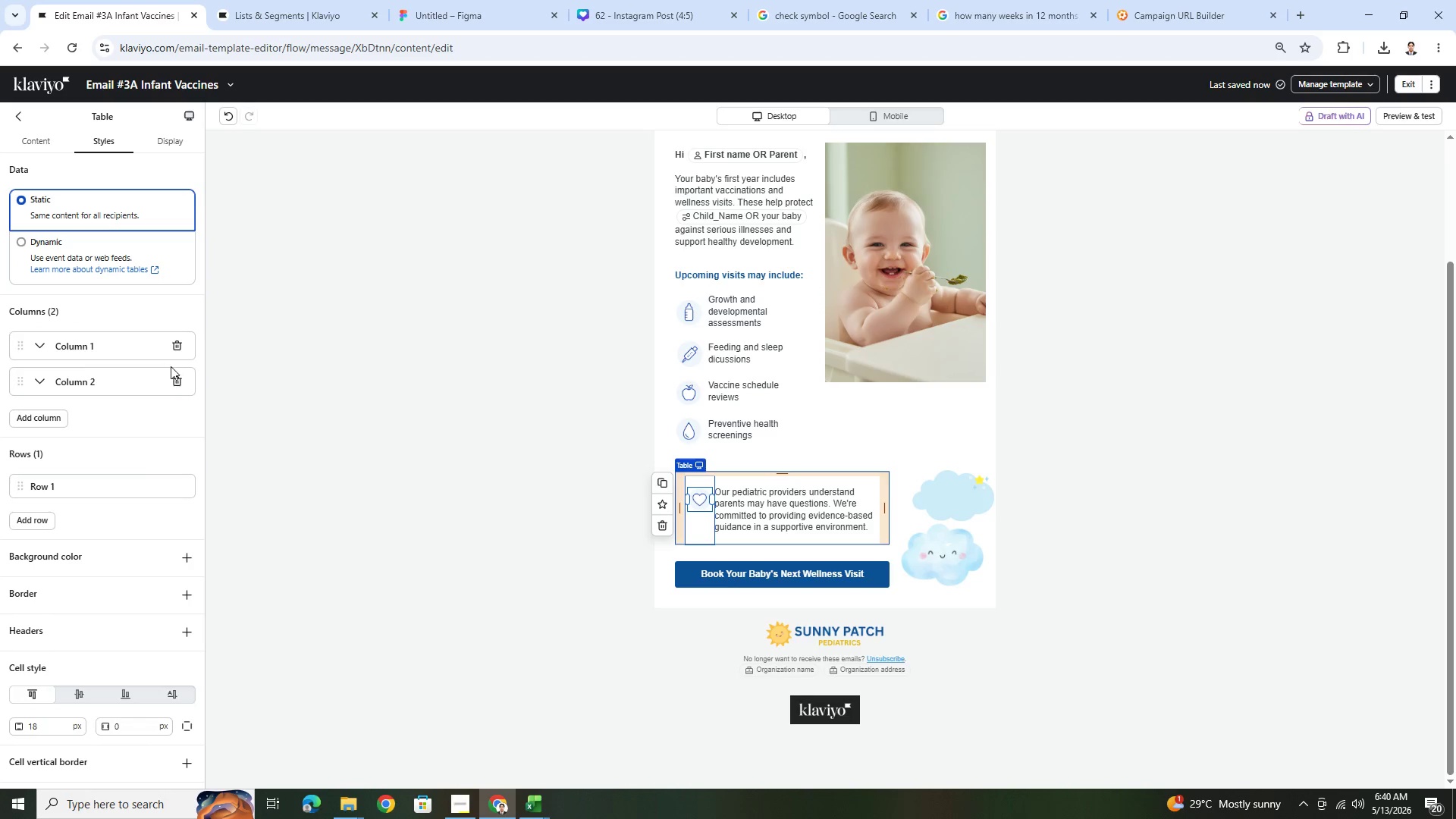 
left_click([180, 342])
 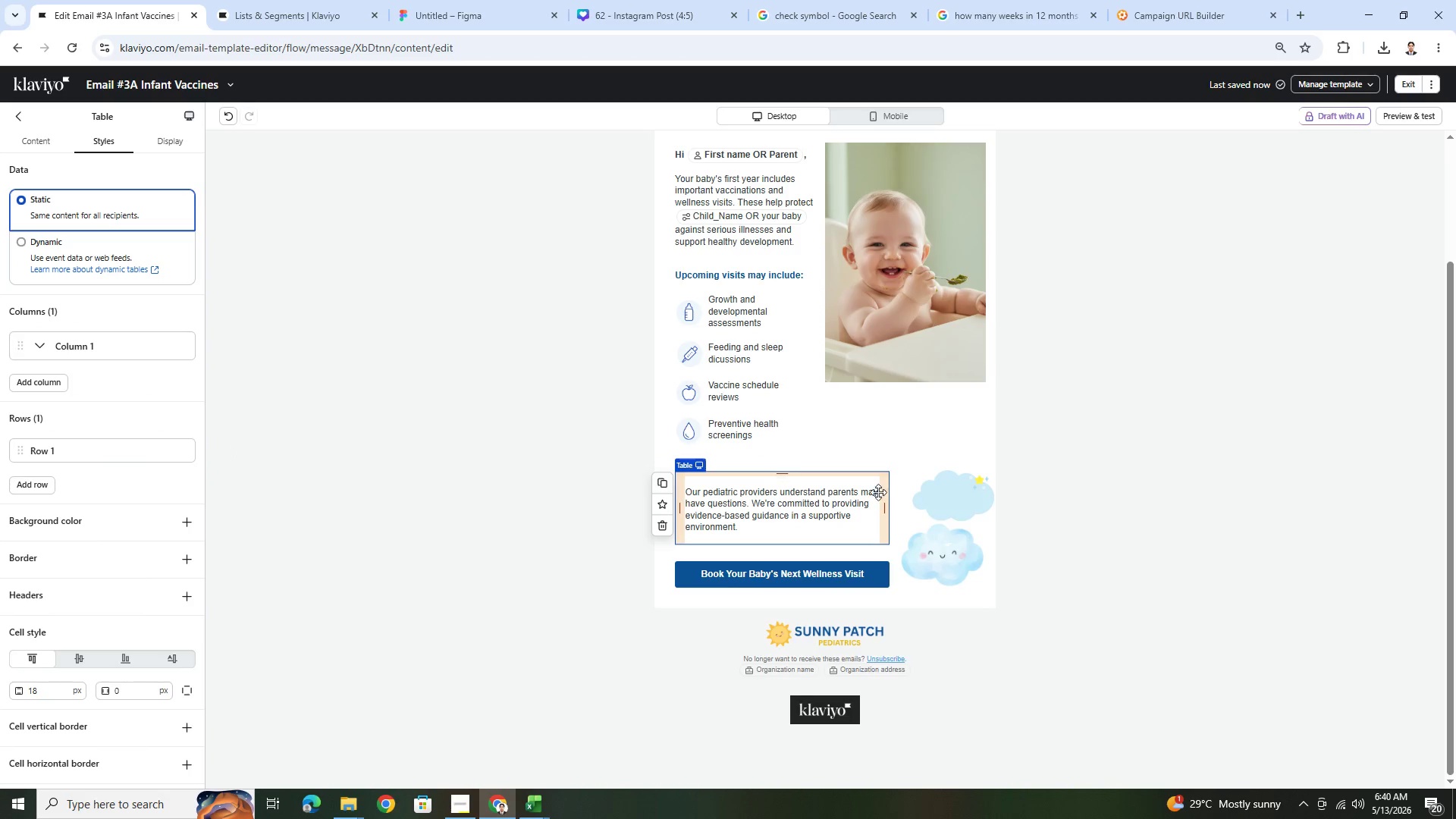 
left_click([1134, 581])
 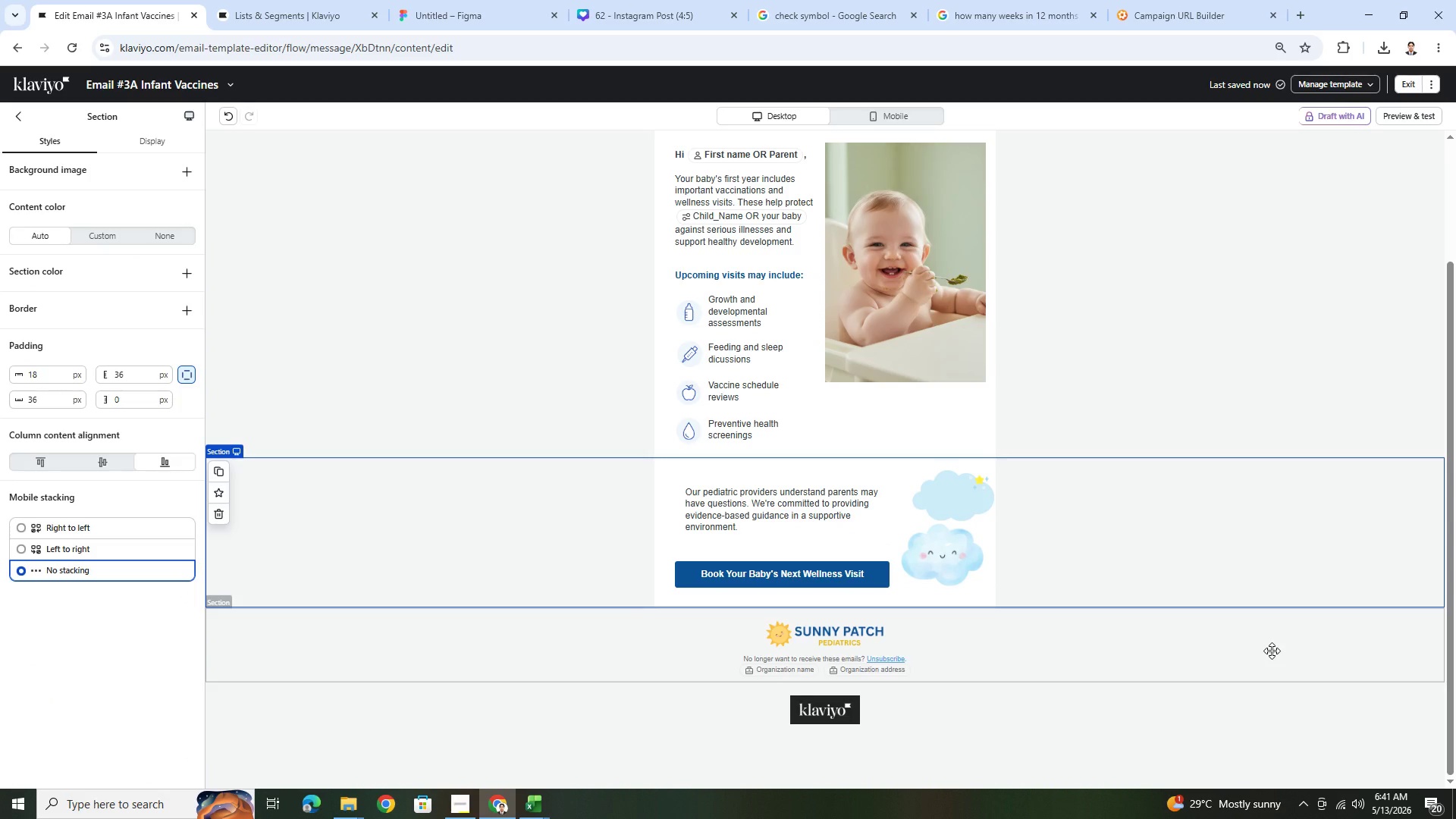 
wait(7.89)
 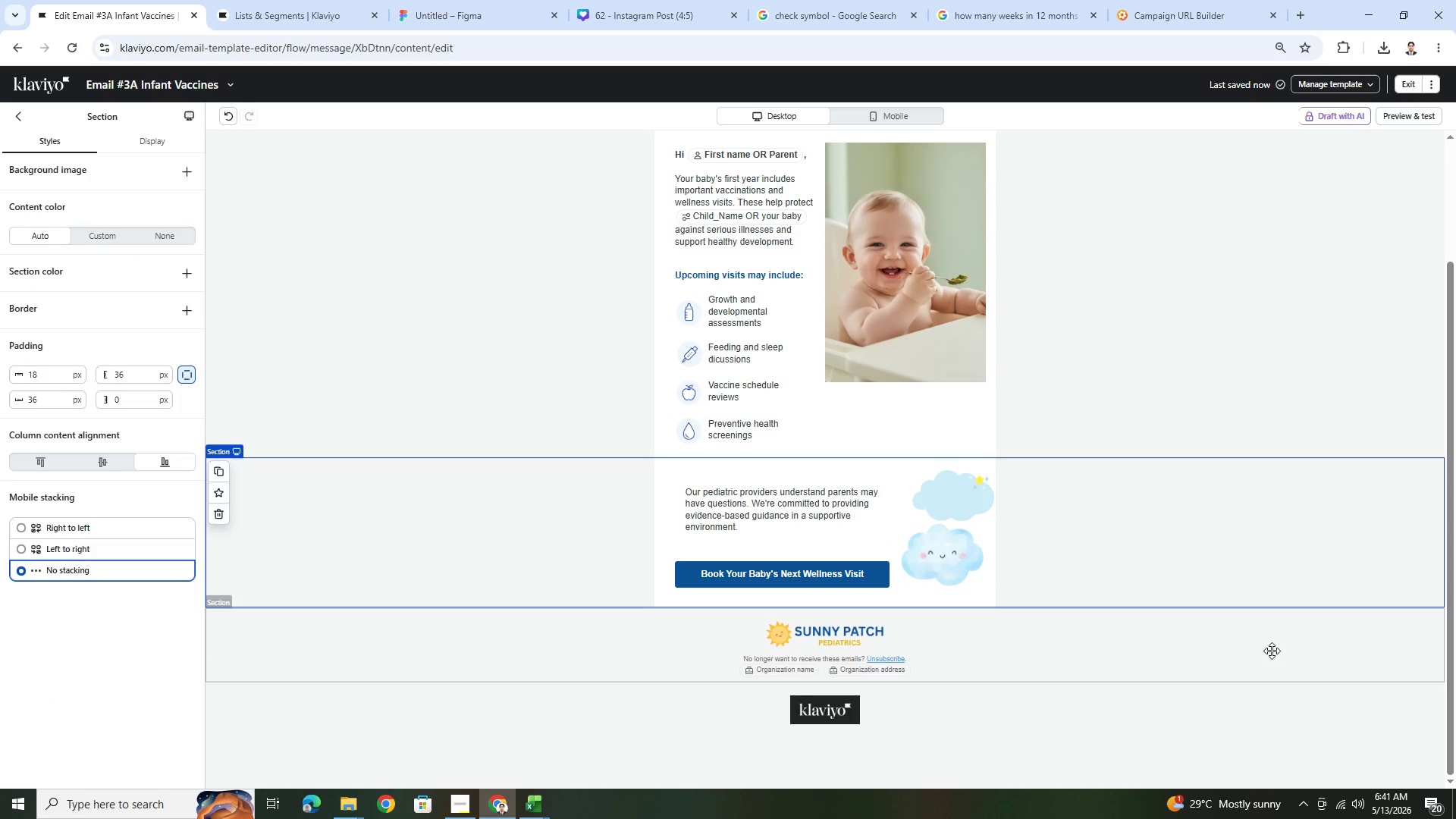 
left_click([741, 547])
 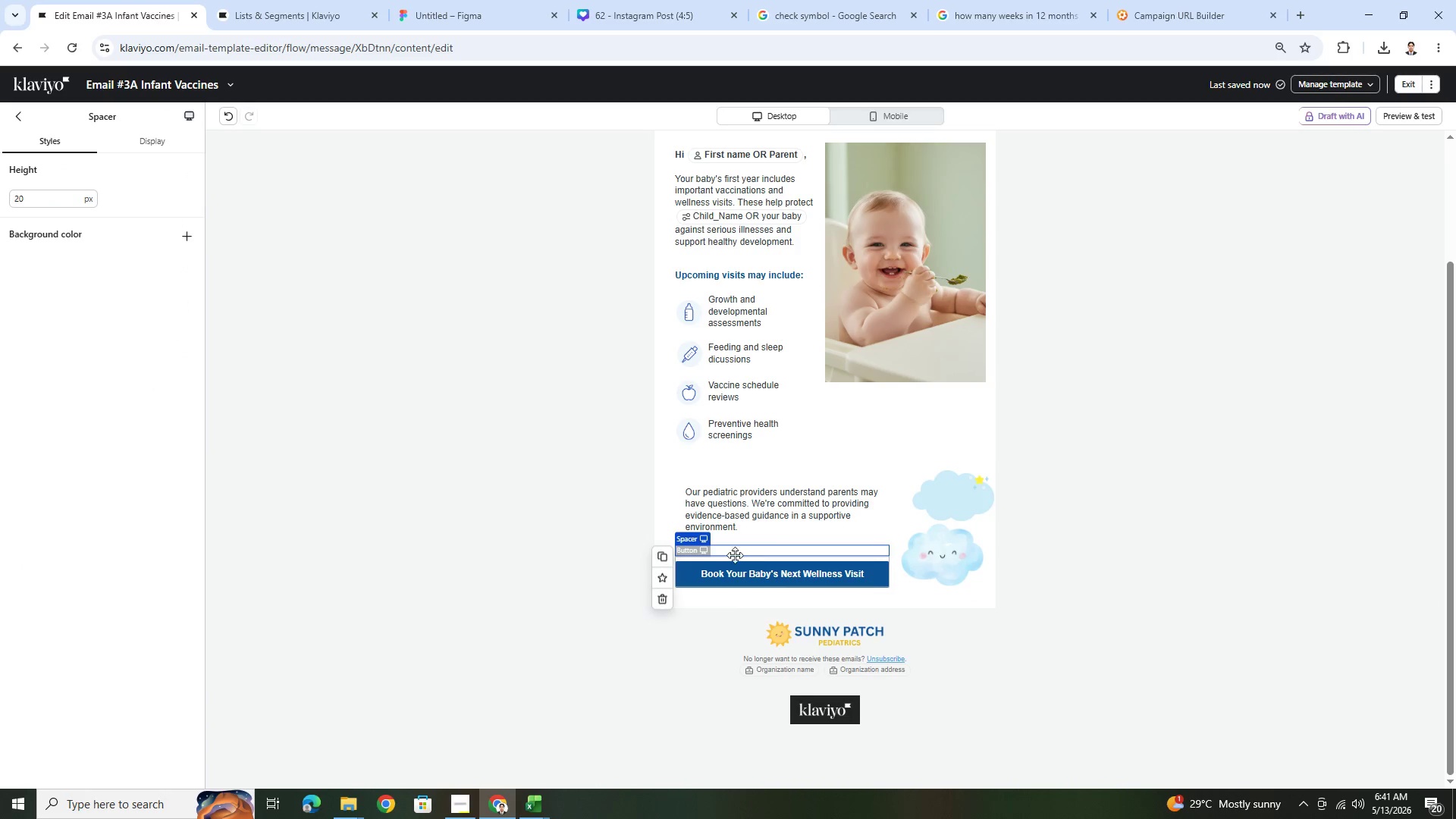 
left_click([663, 601])
 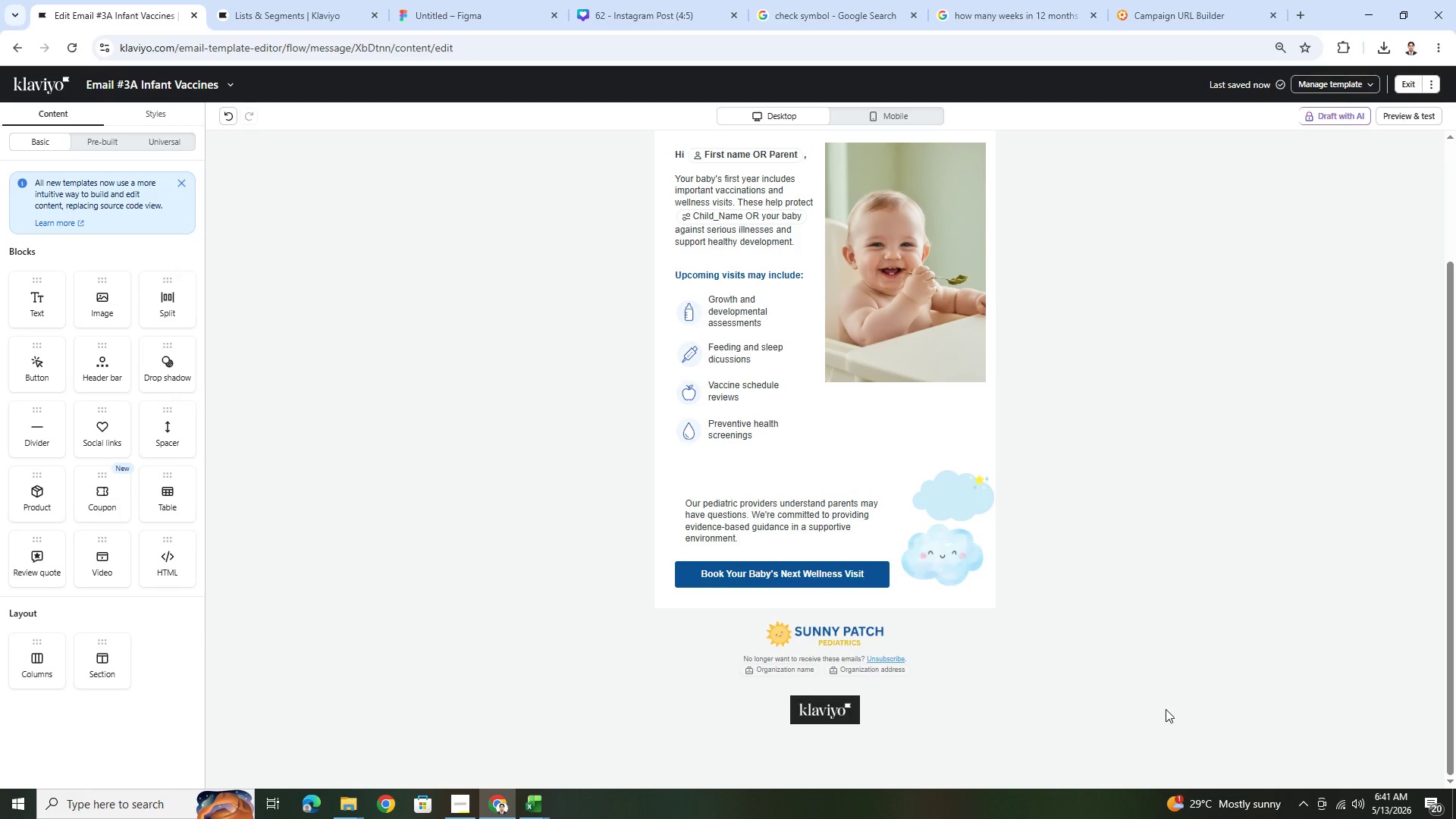 
wait(8.17)
 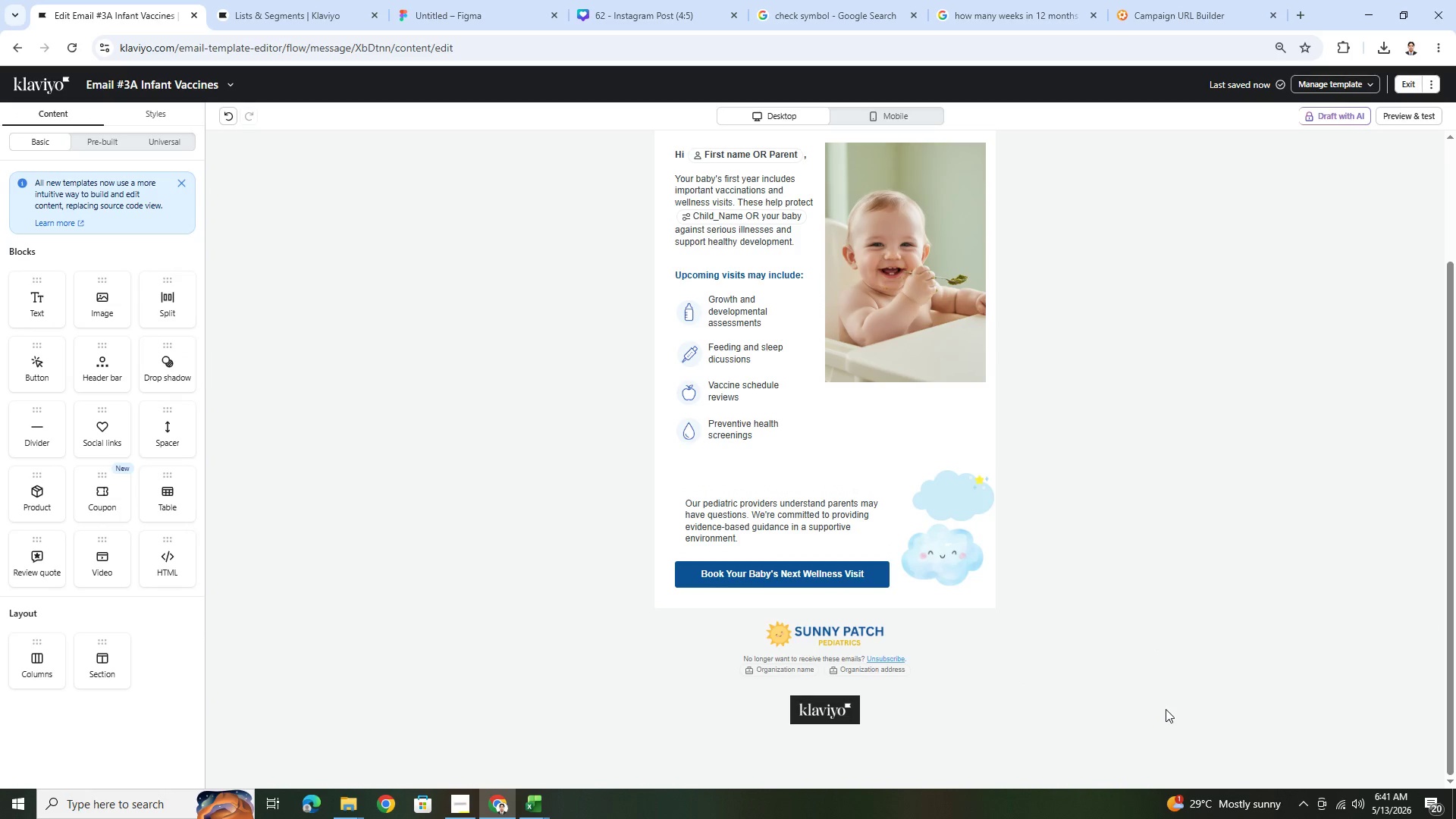 
left_click([229, 118])
 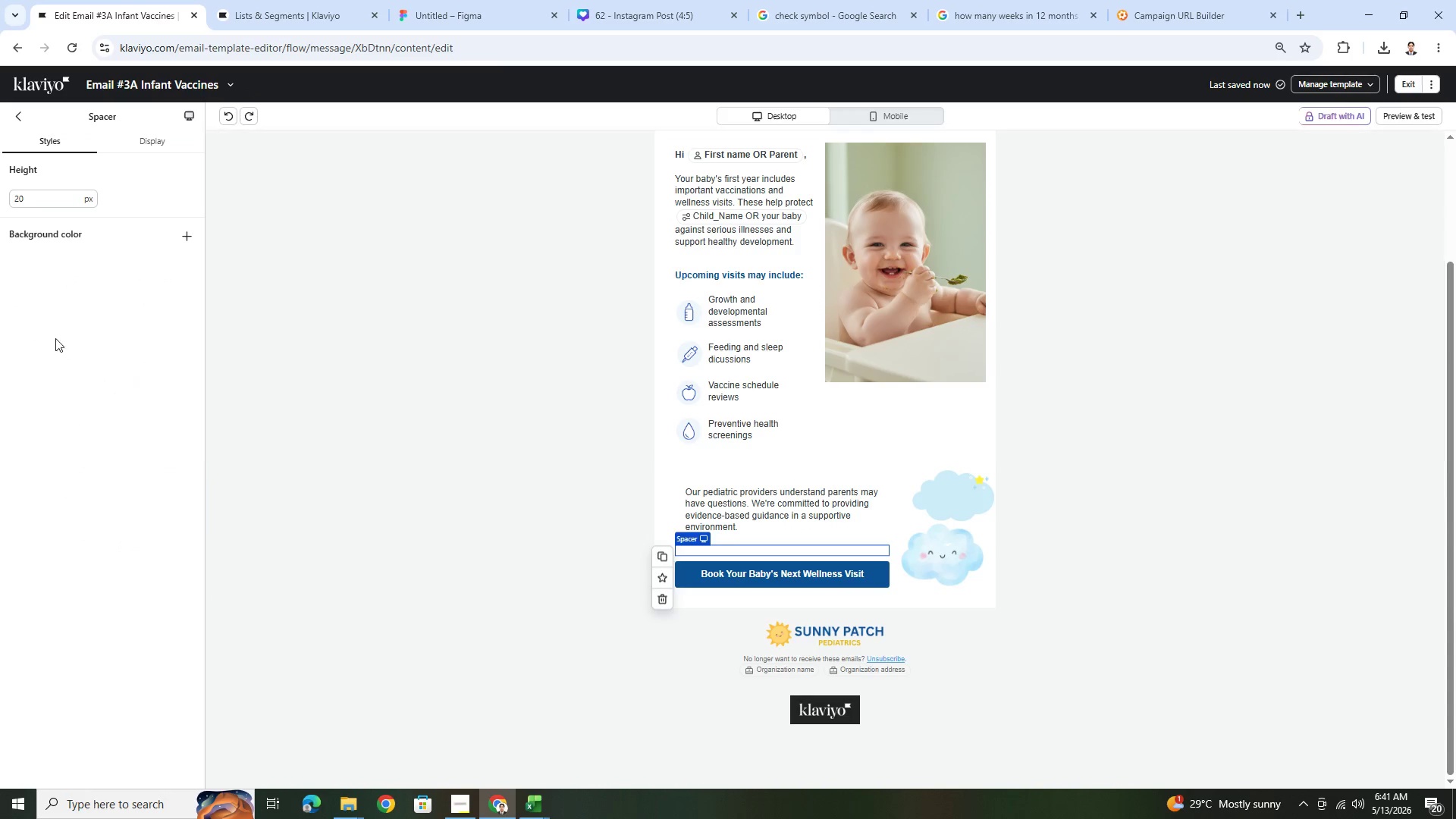 
double_click([59, 201])
 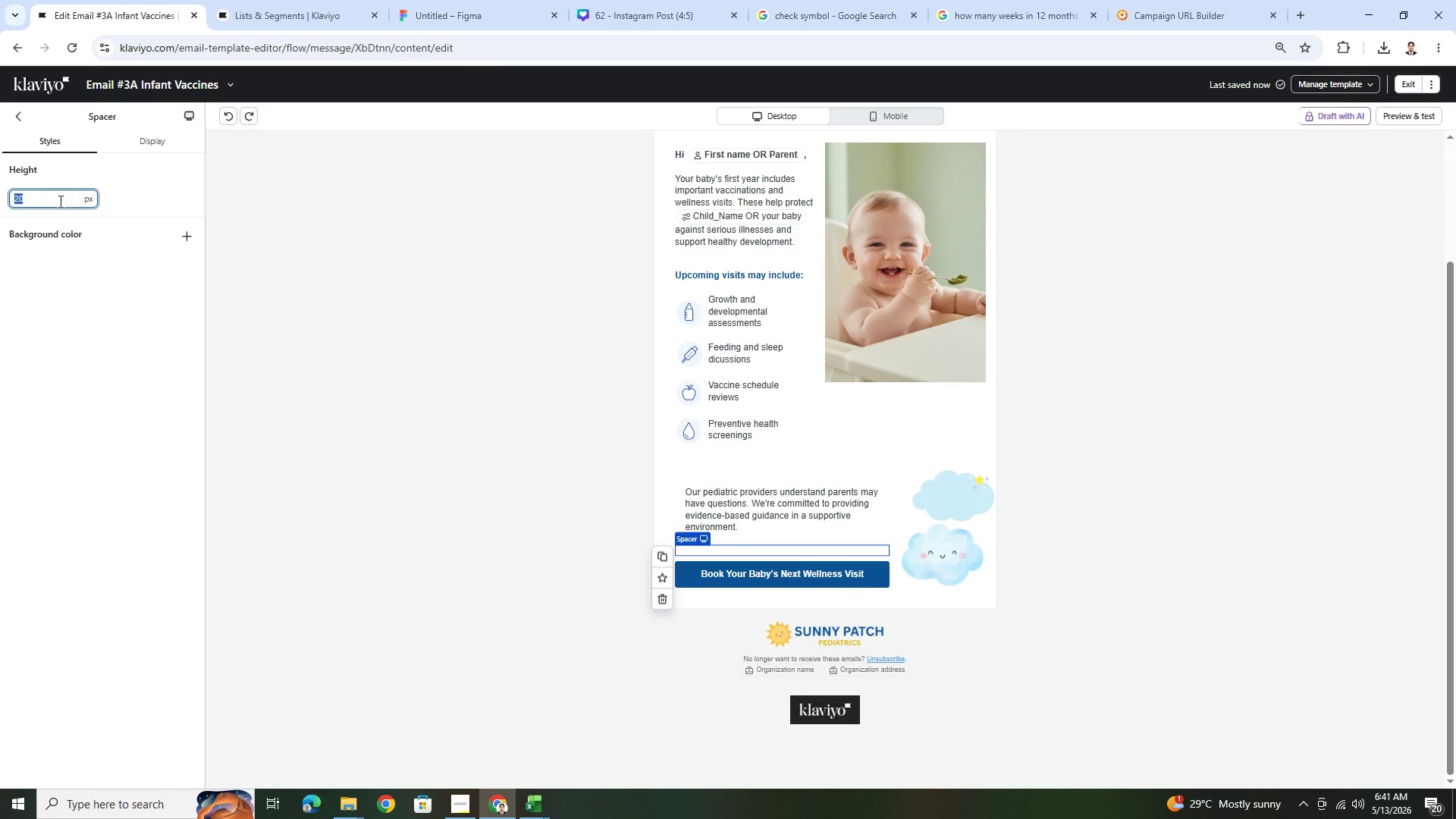 
key(Numpad1)
 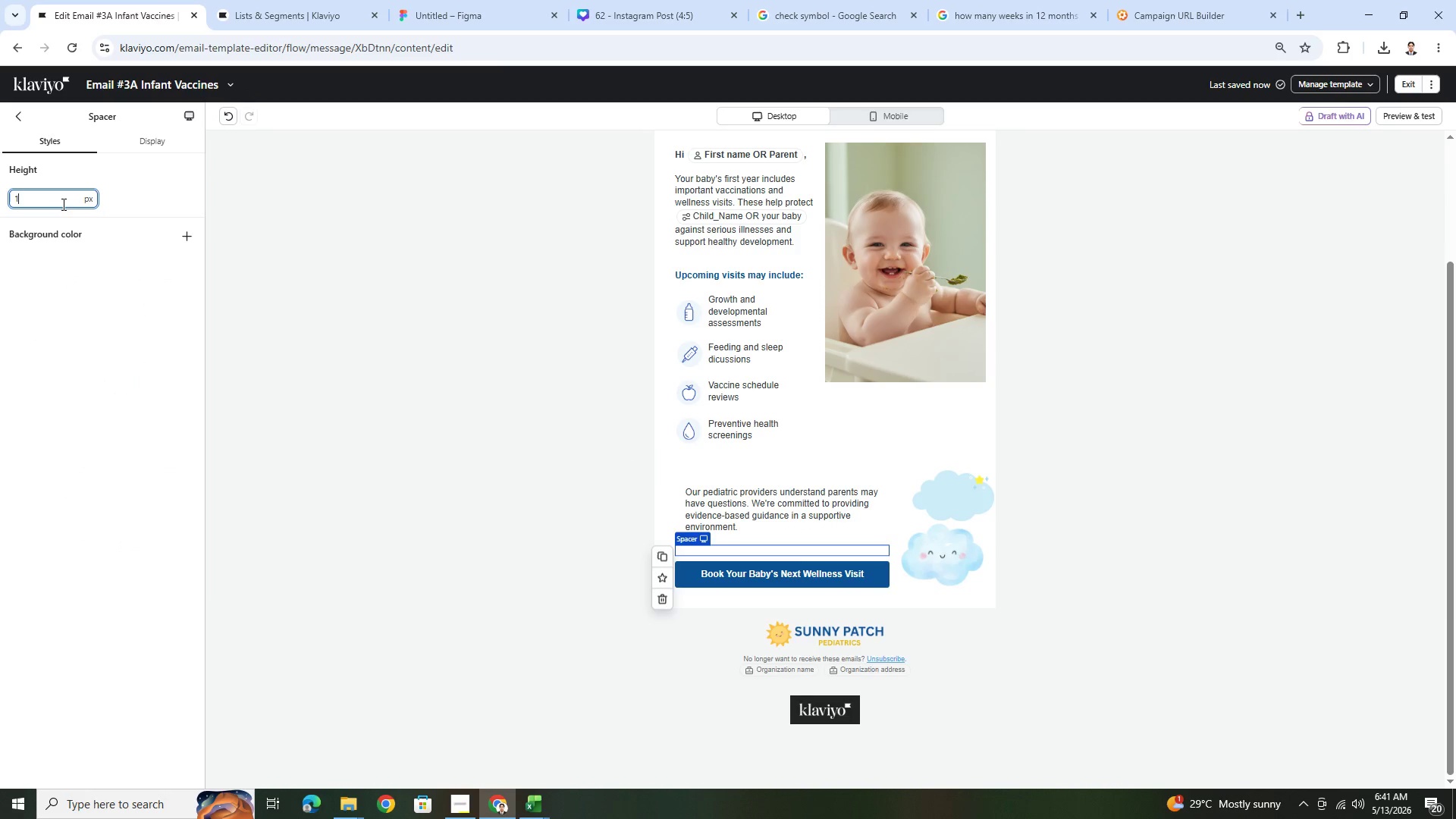 
key(Numpad0)
 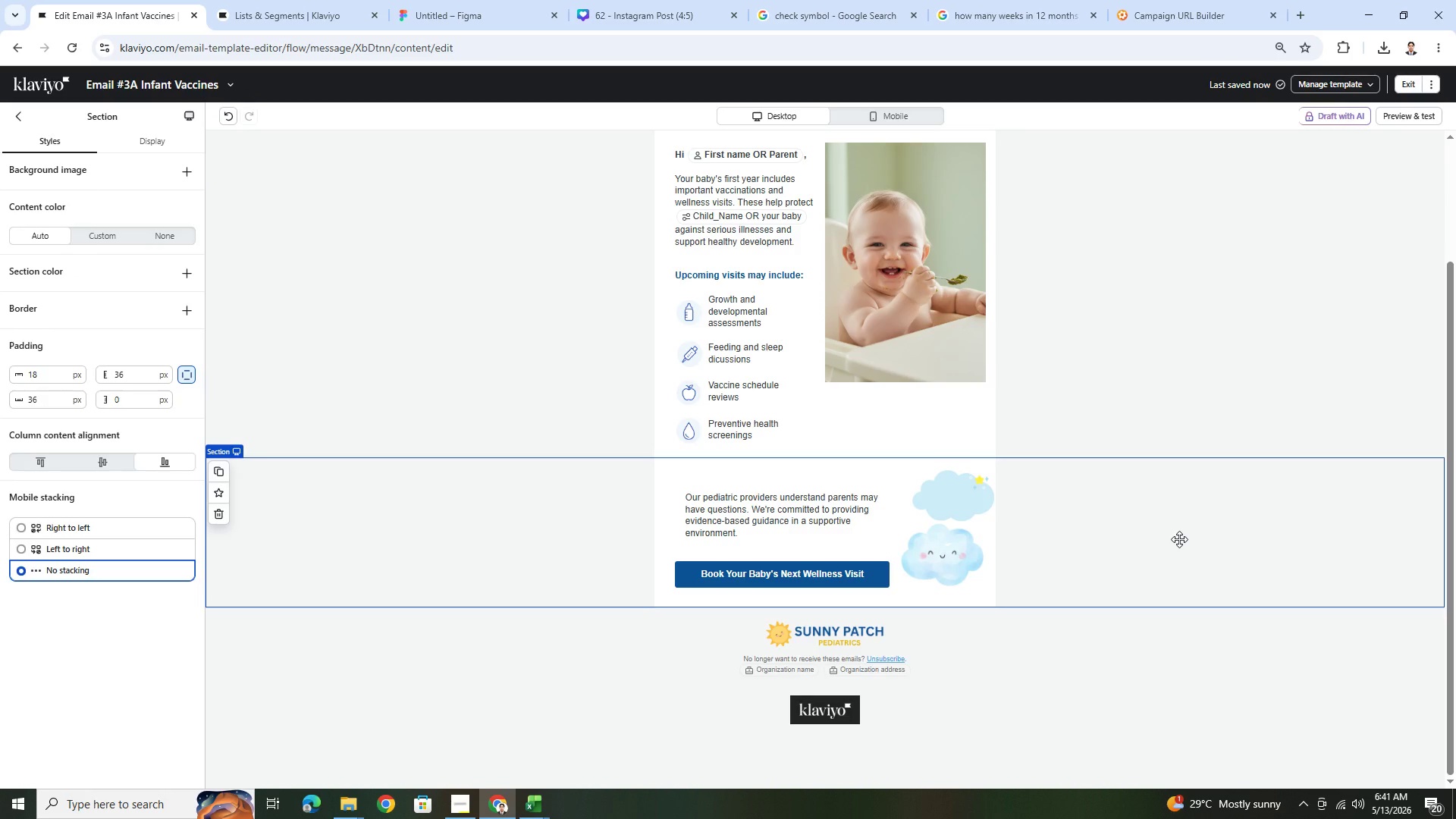 
wait(21.84)
 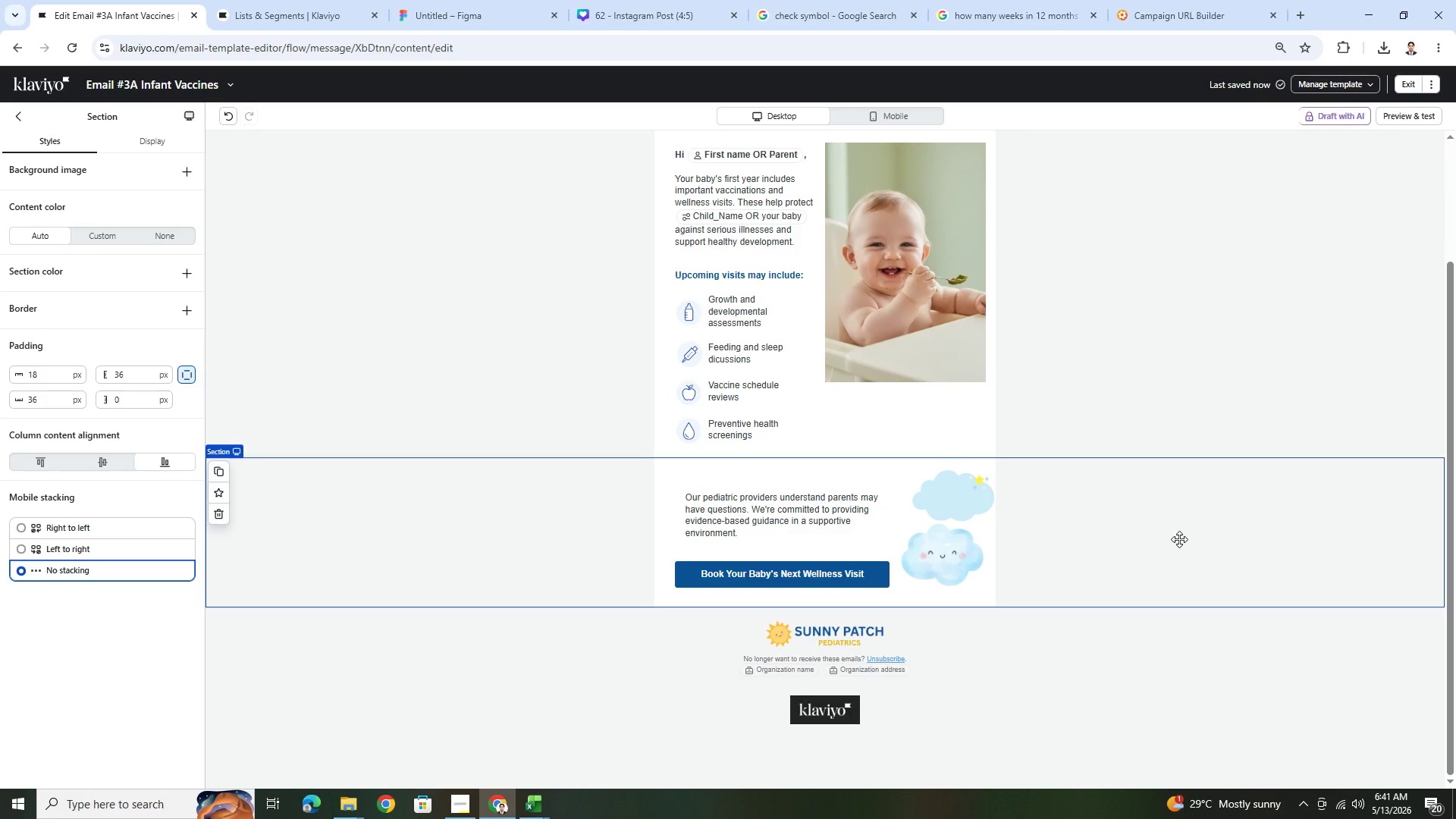 
scroll: coordinate [1179, 539], scroll_direction: up, amount: 7.0
 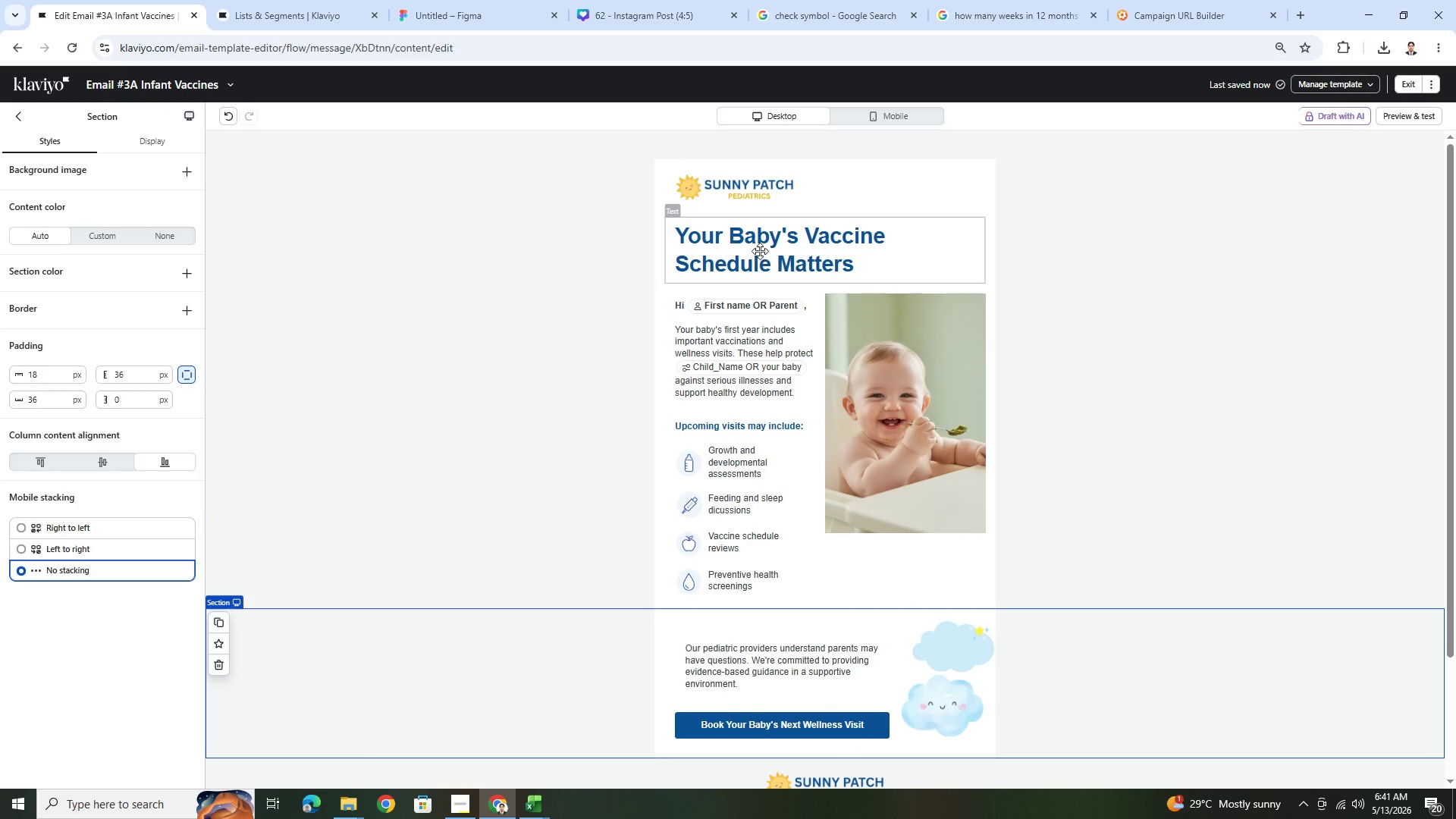 
double_click([760, 250])
 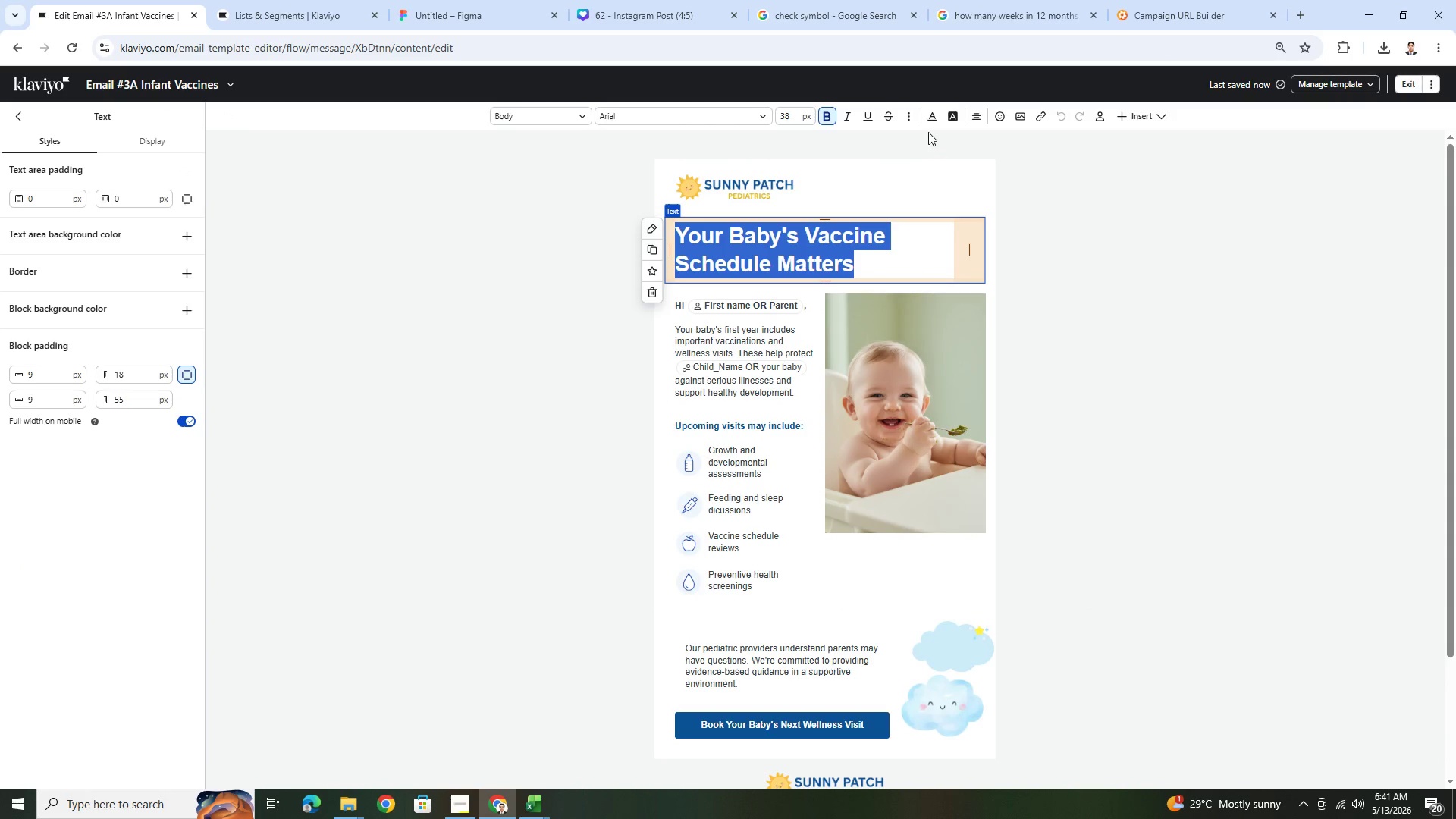 
left_click([932, 120])
 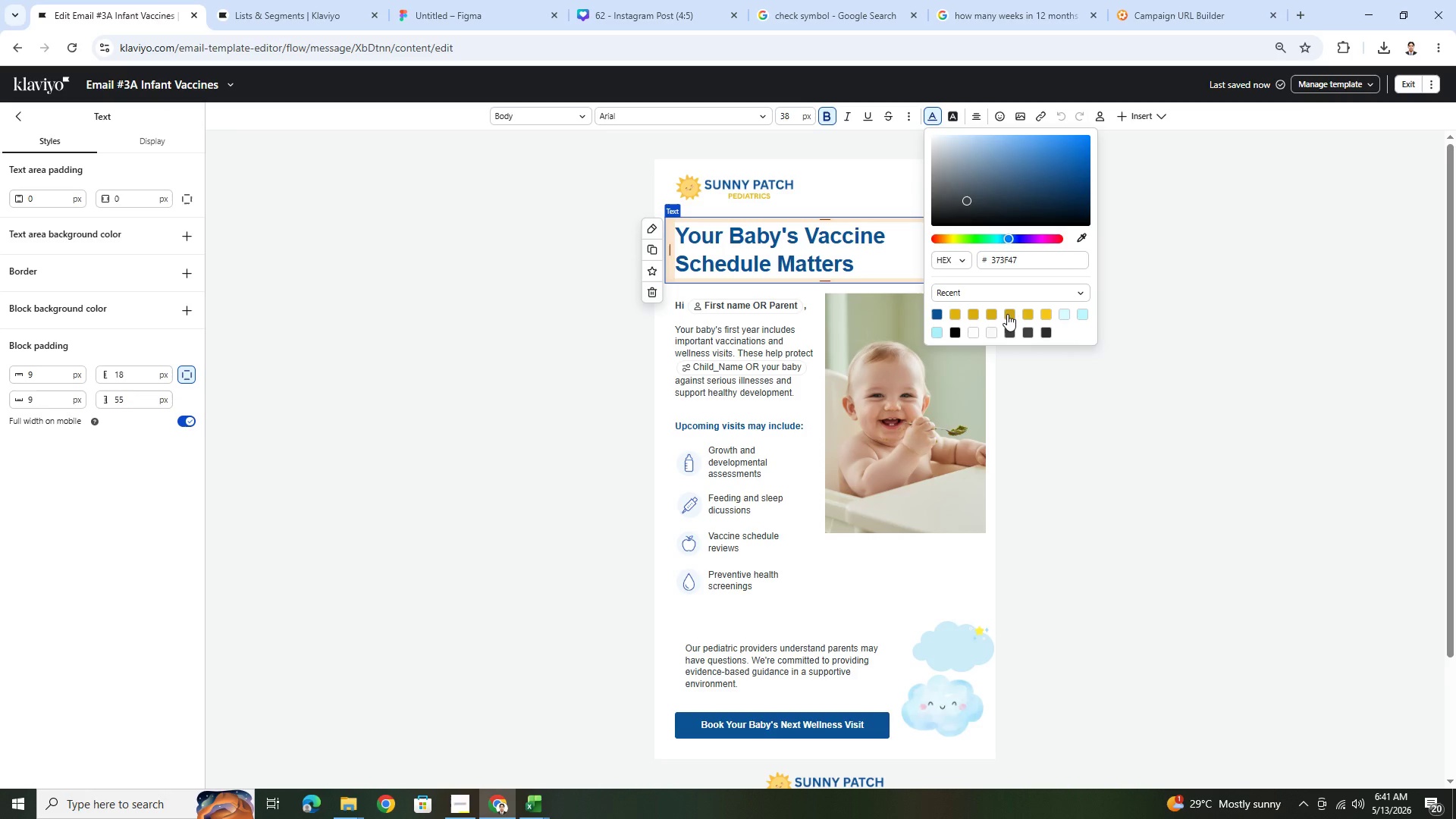 
wait(6.38)
 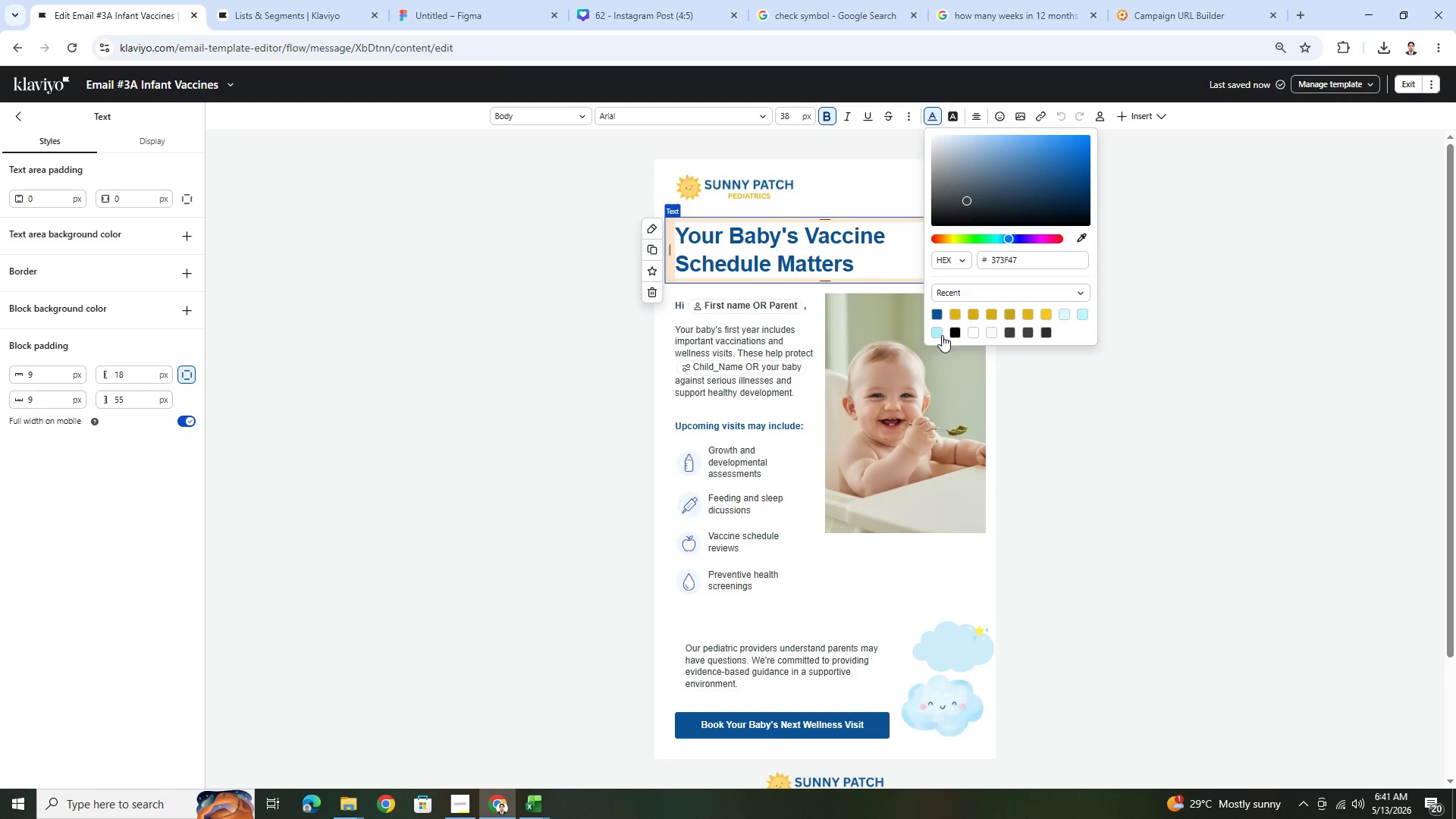 
left_click([1007, 314])
 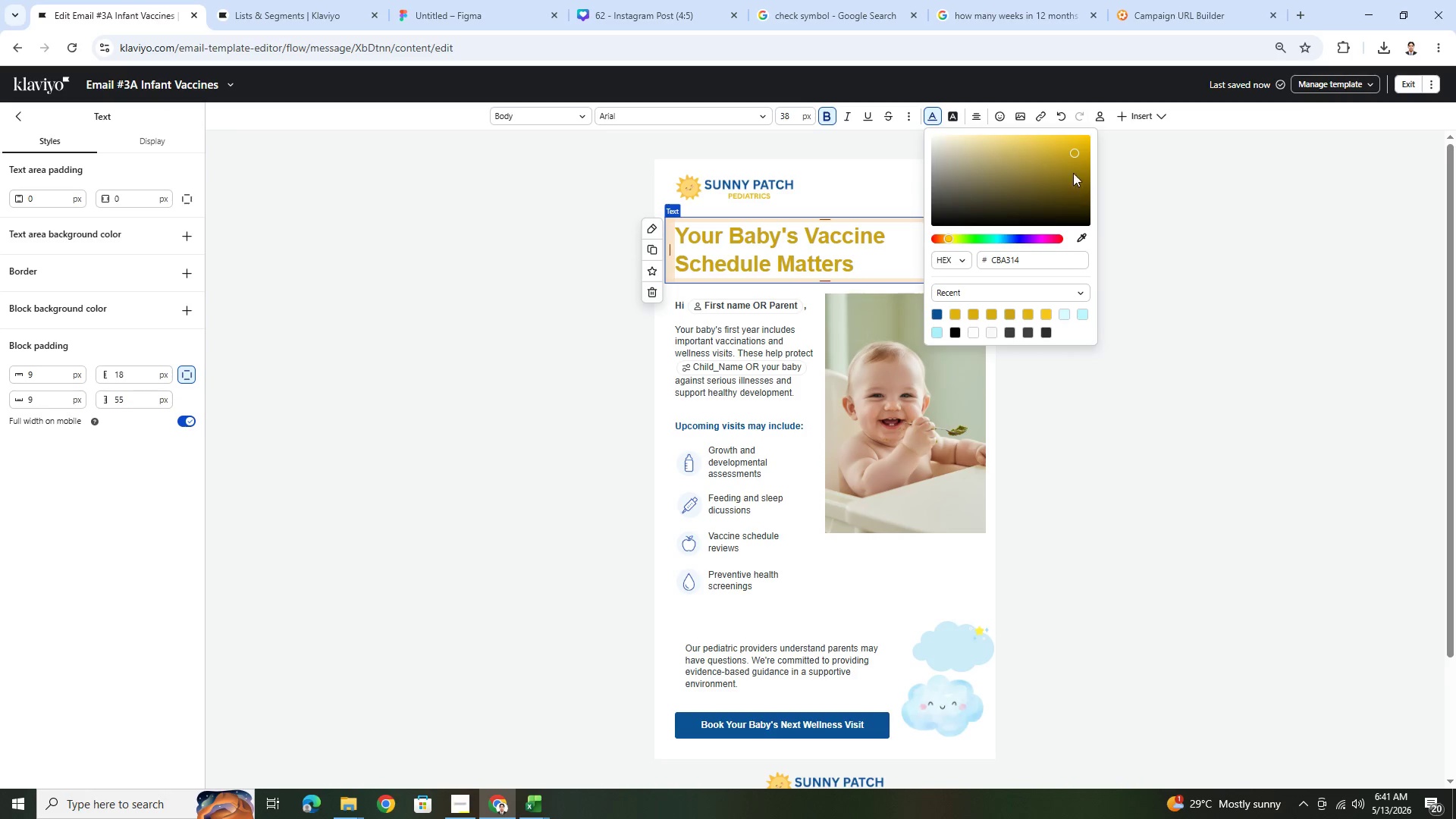 
left_click([1080, 165])
 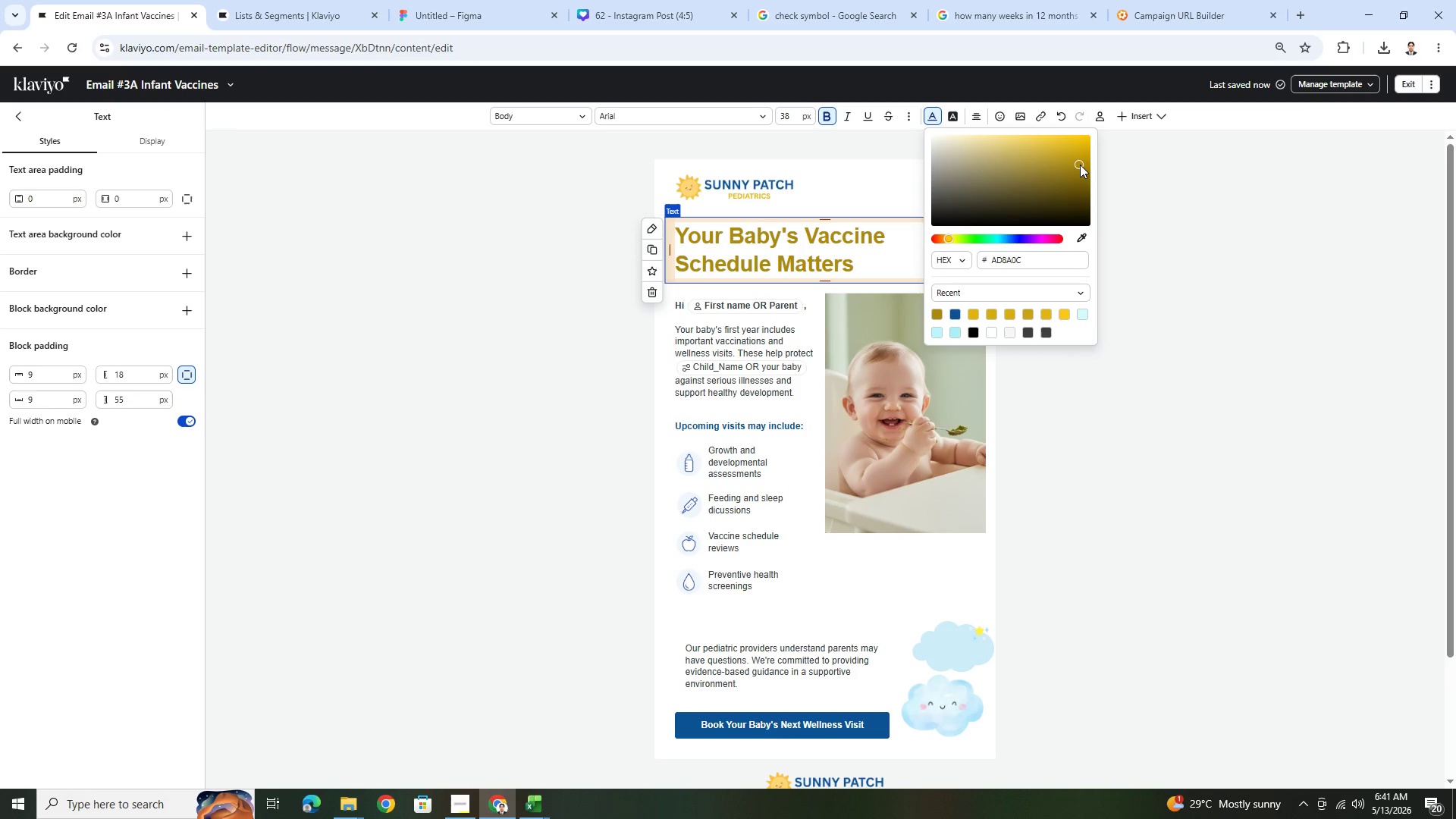 
left_click([1080, 165])
 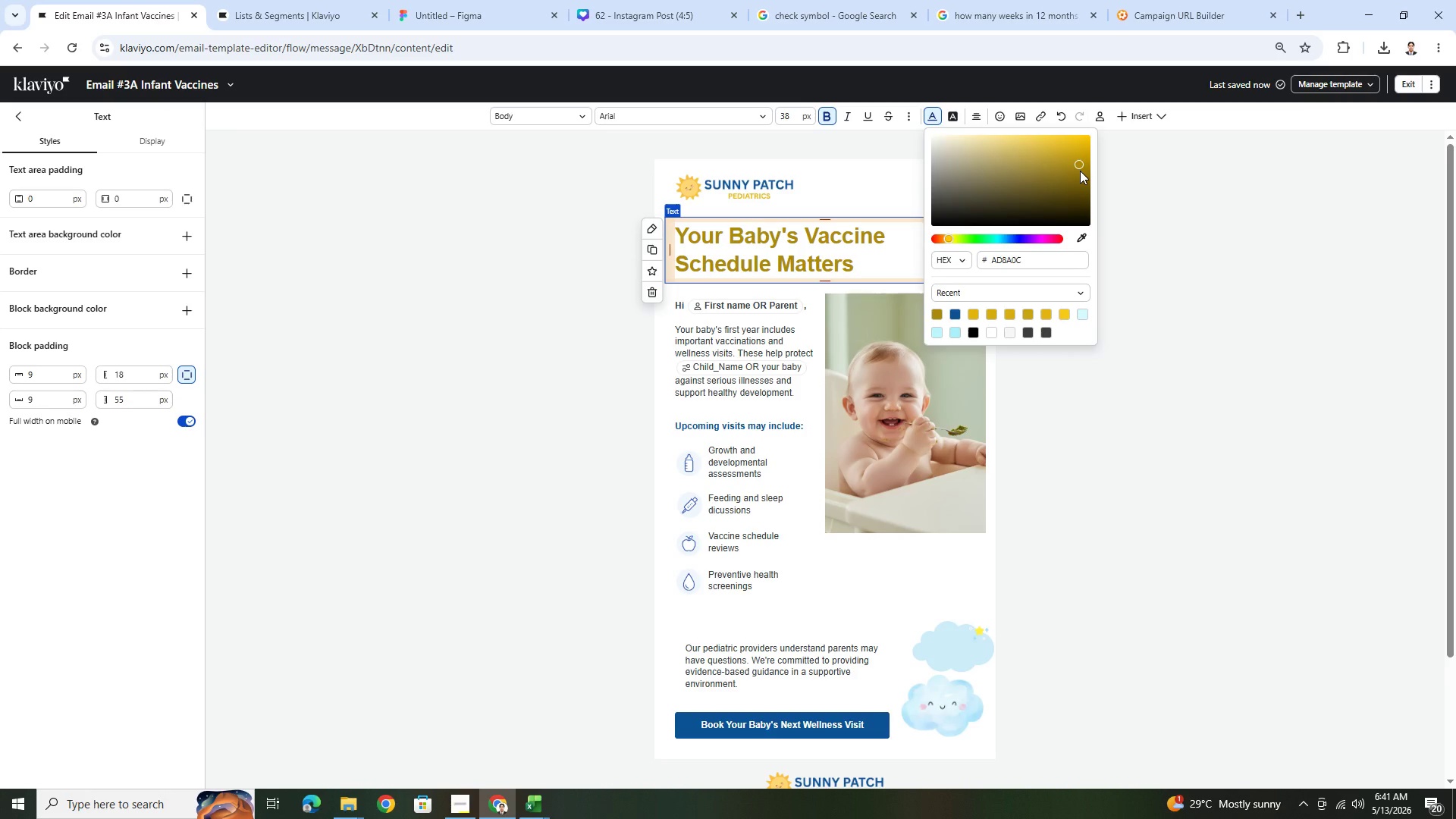 
left_click([1080, 171])
 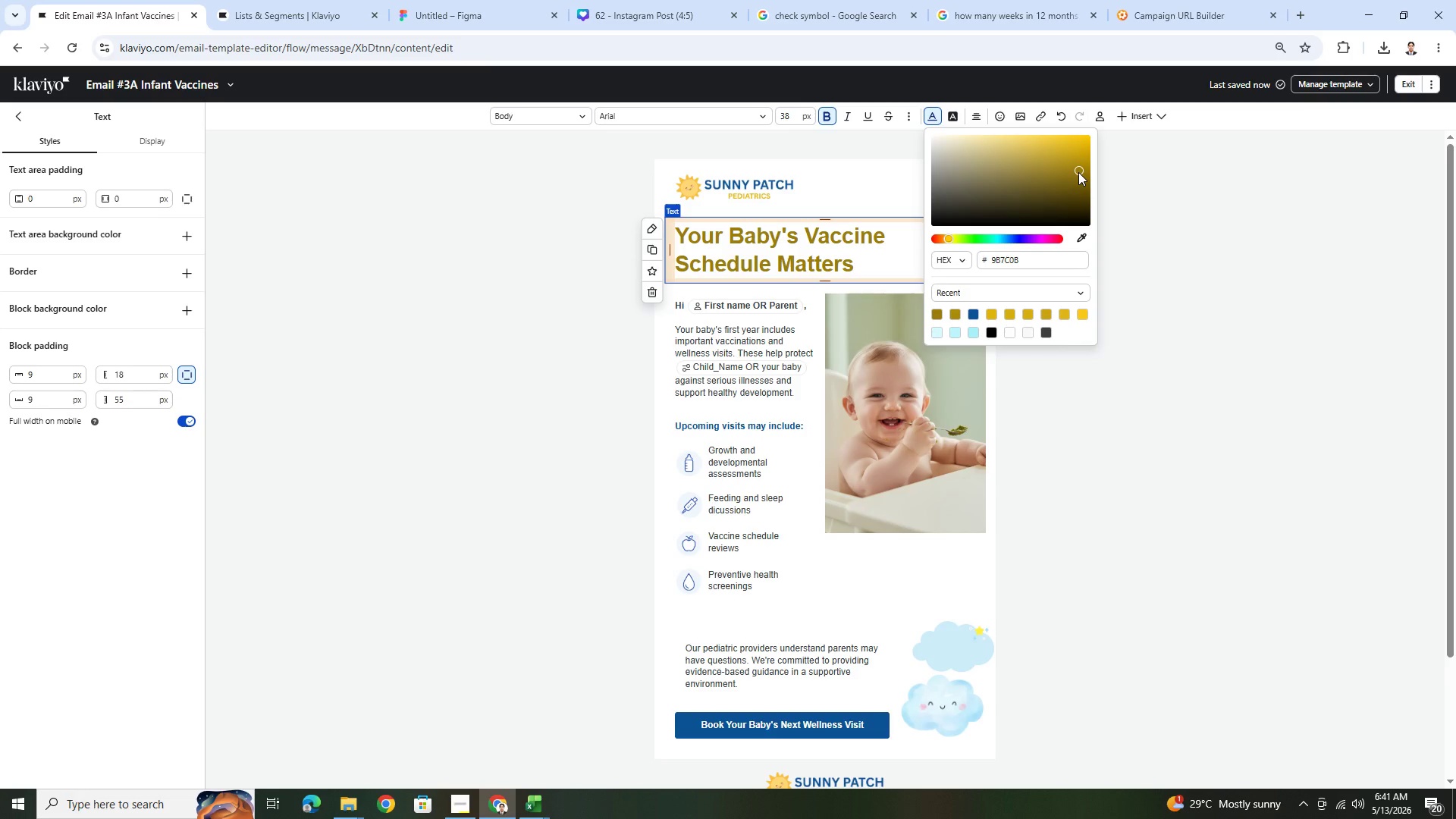 
left_click([1077, 173])
 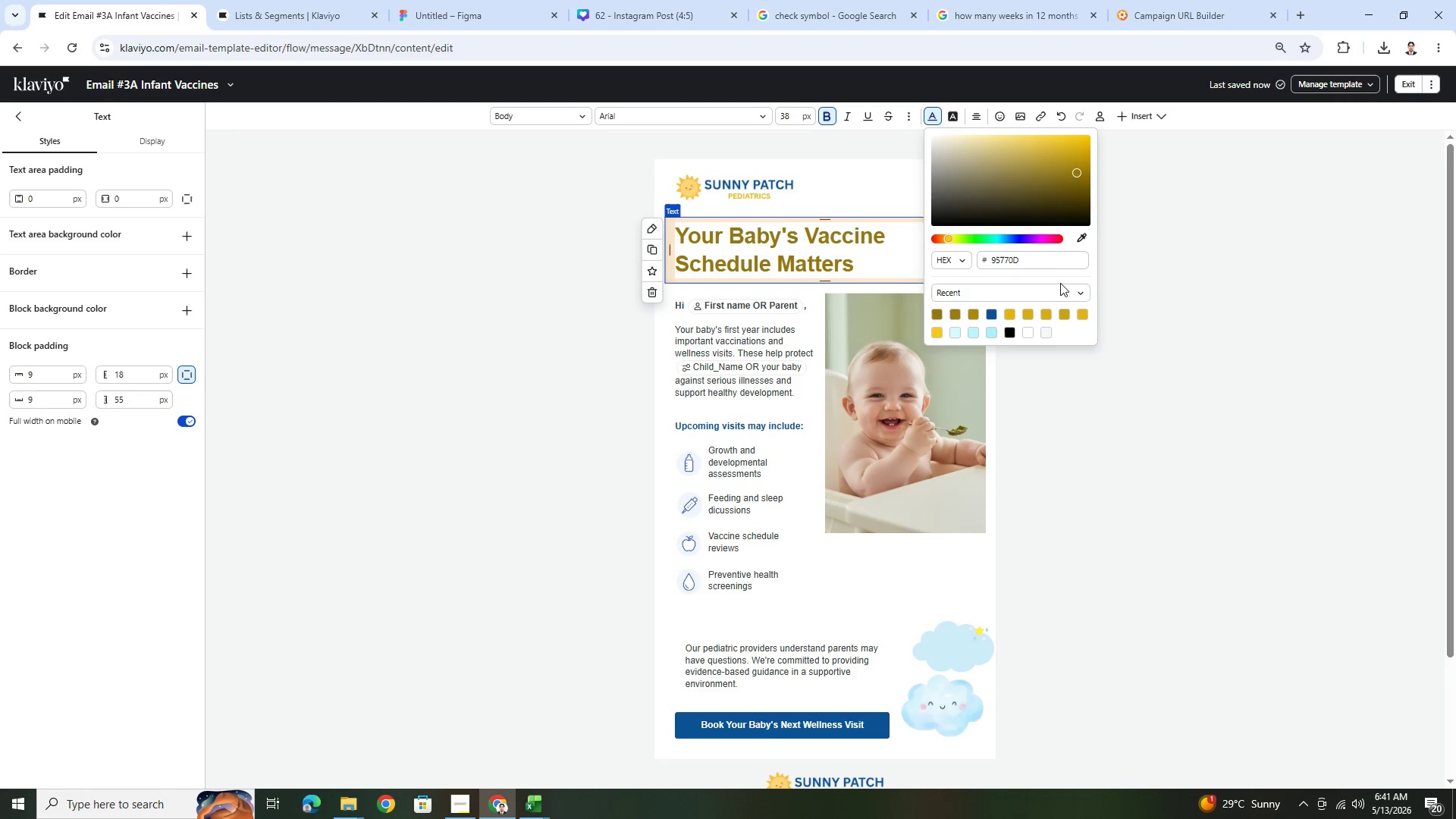 
double_click([1056, 263])
 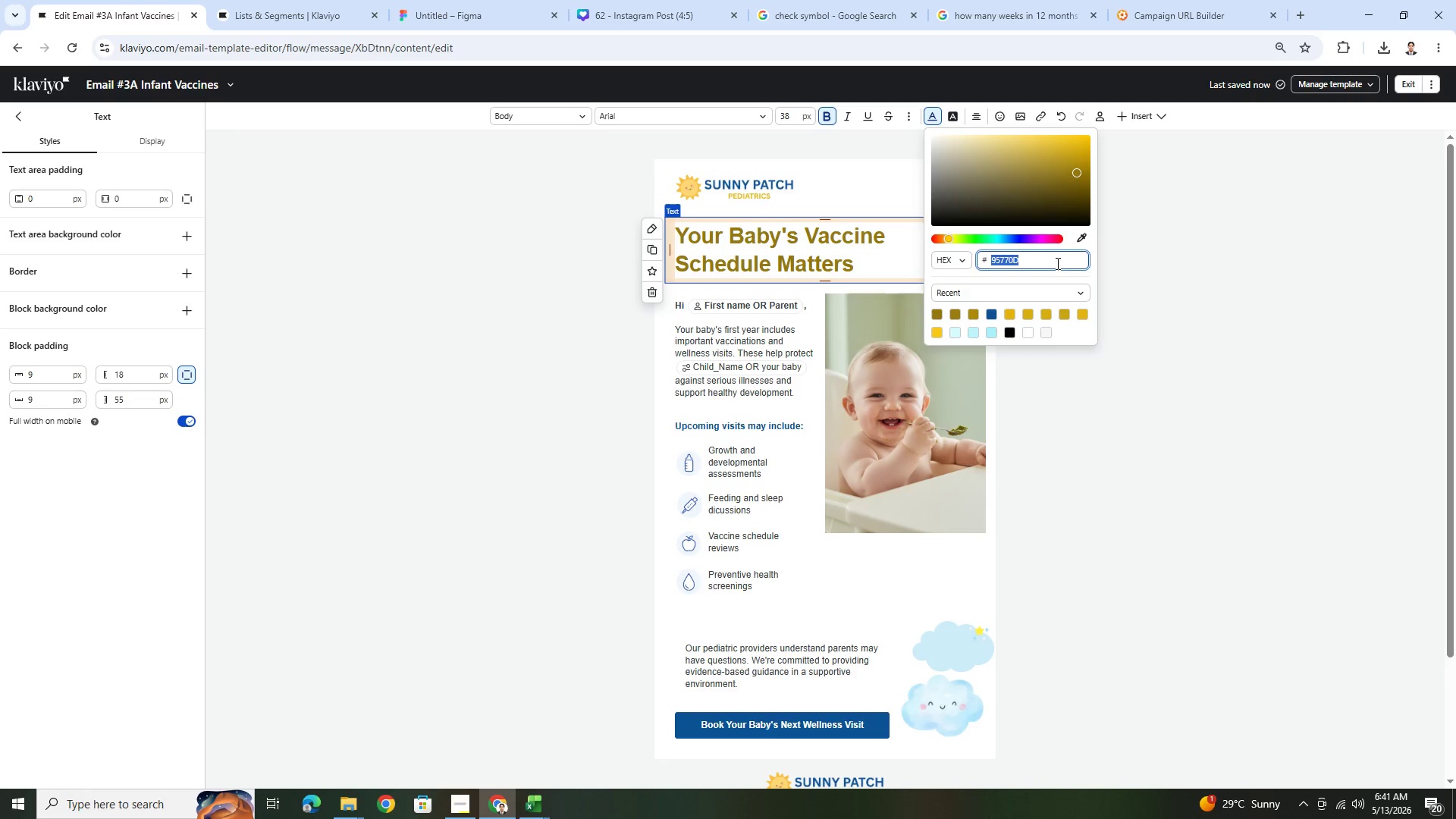 
triple_click([1056, 263])
 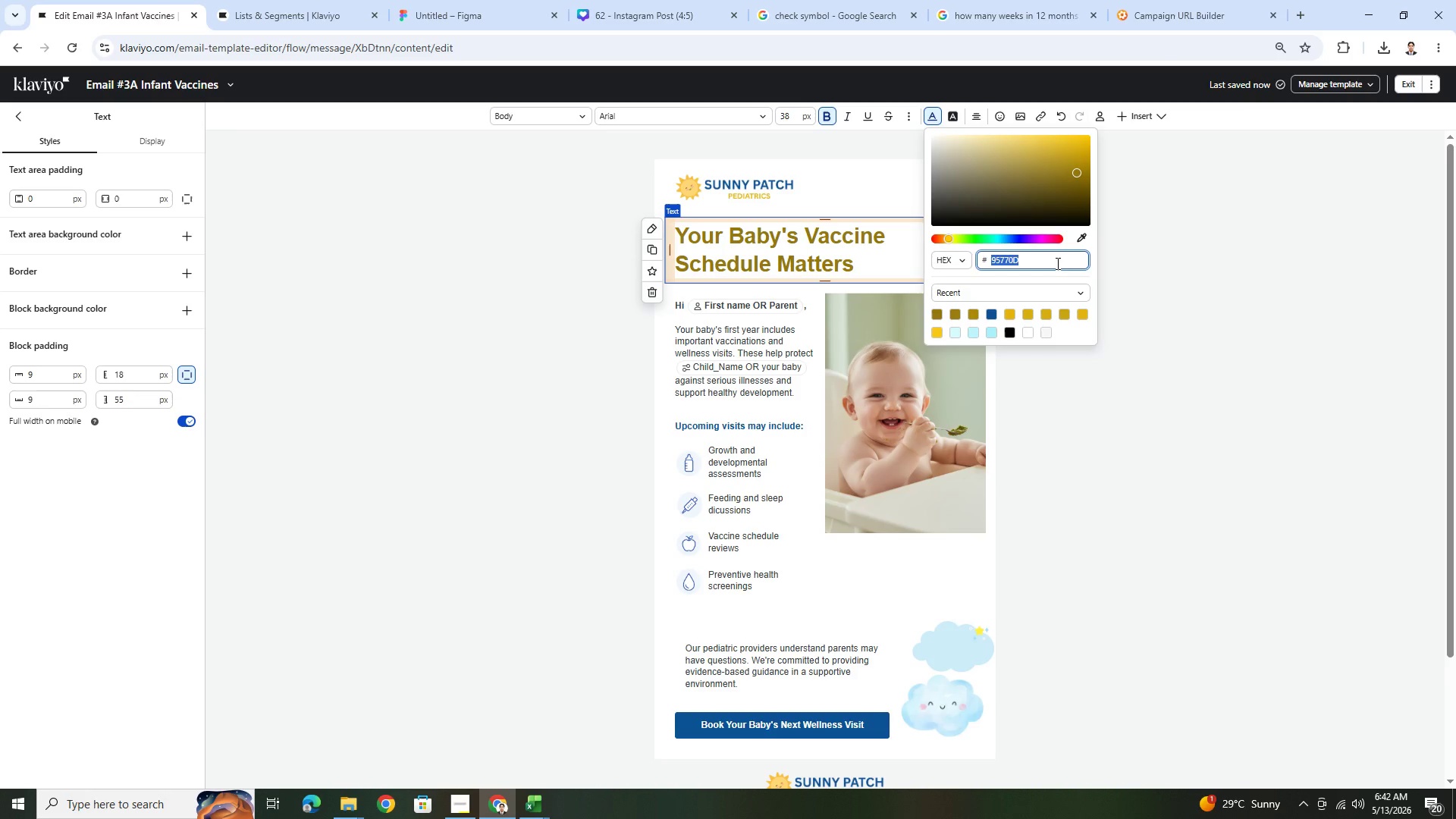 
key(Control+C)
 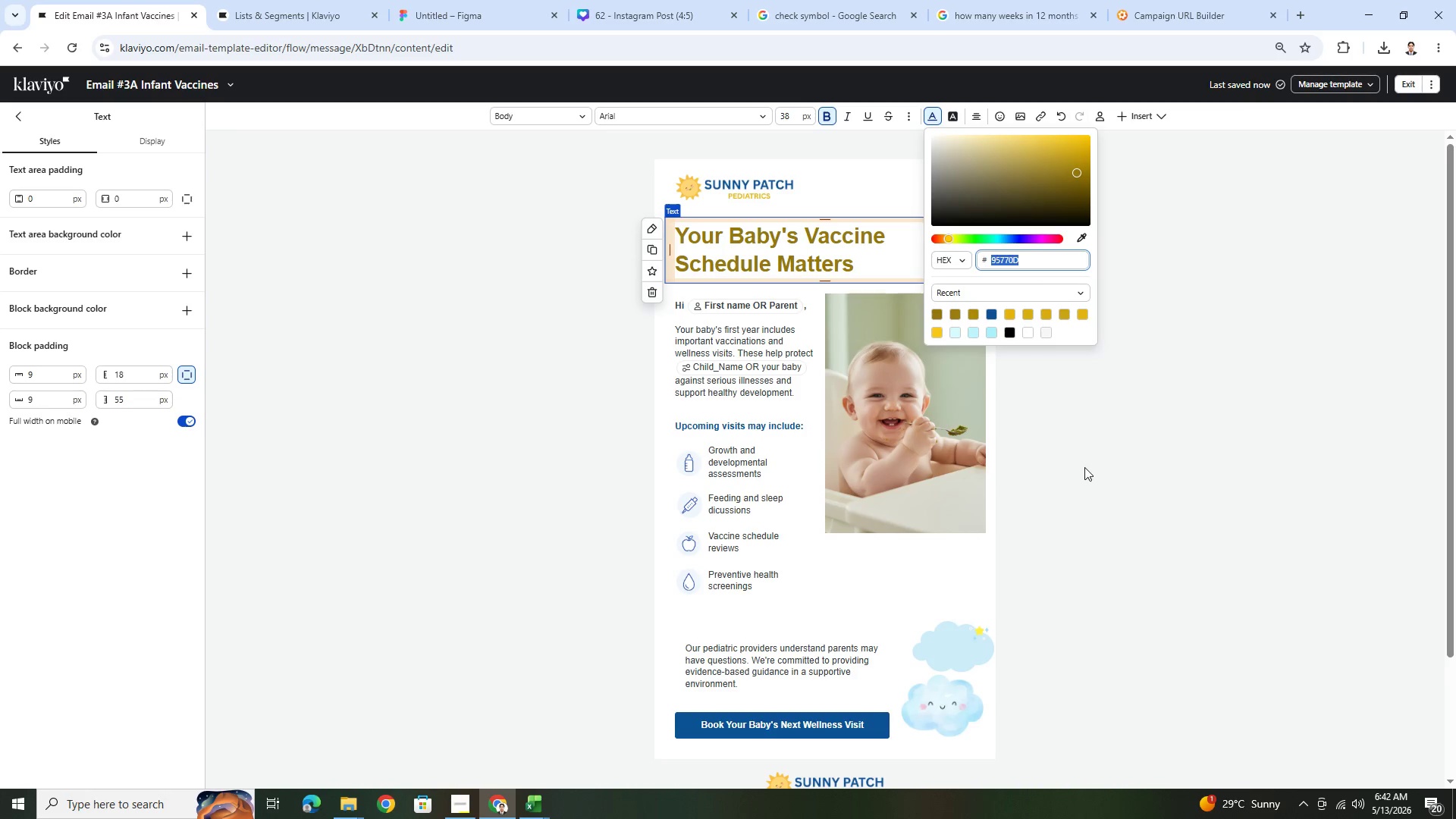 
left_click([1086, 469])
 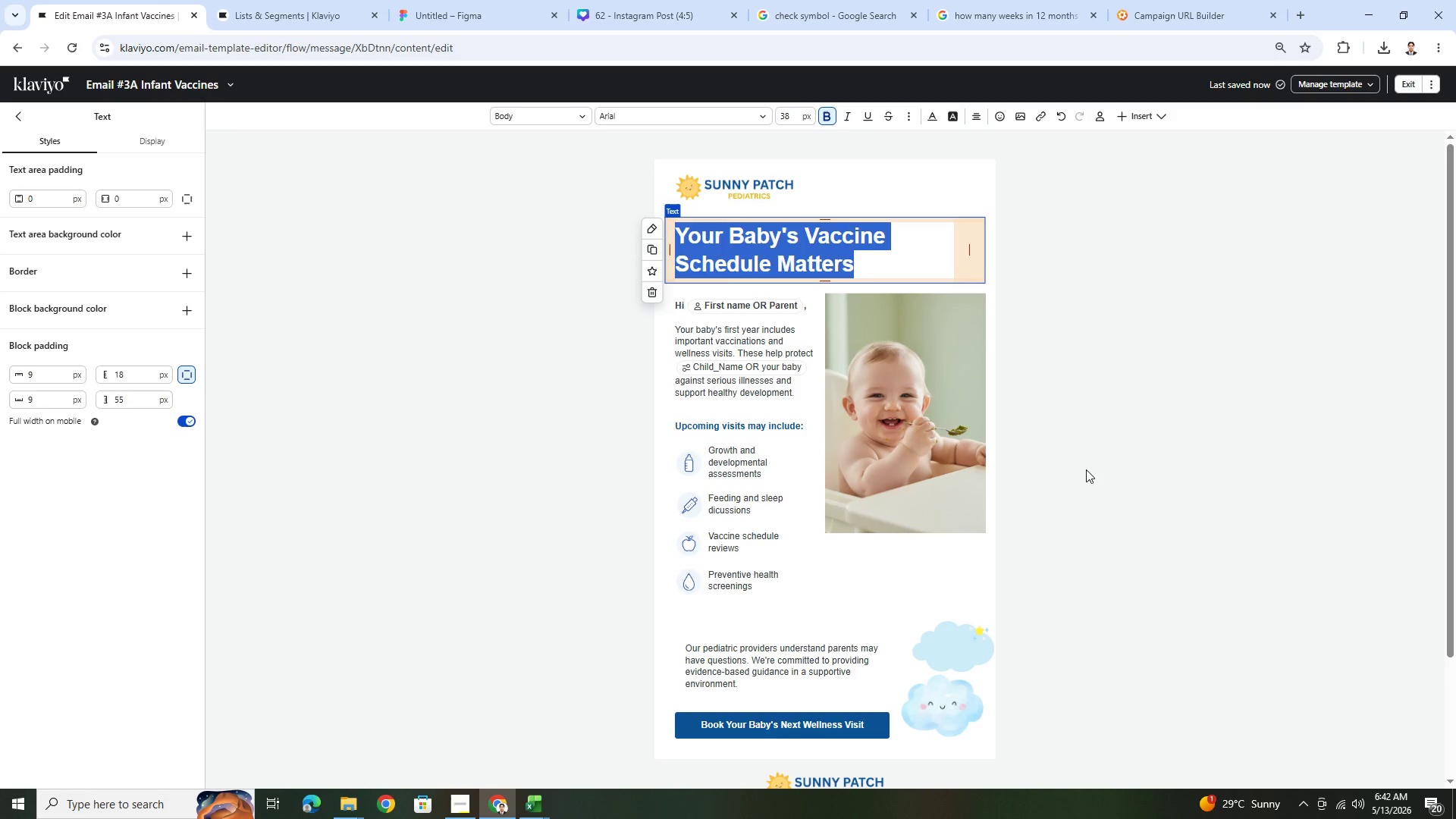 
left_click([1086, 469])
 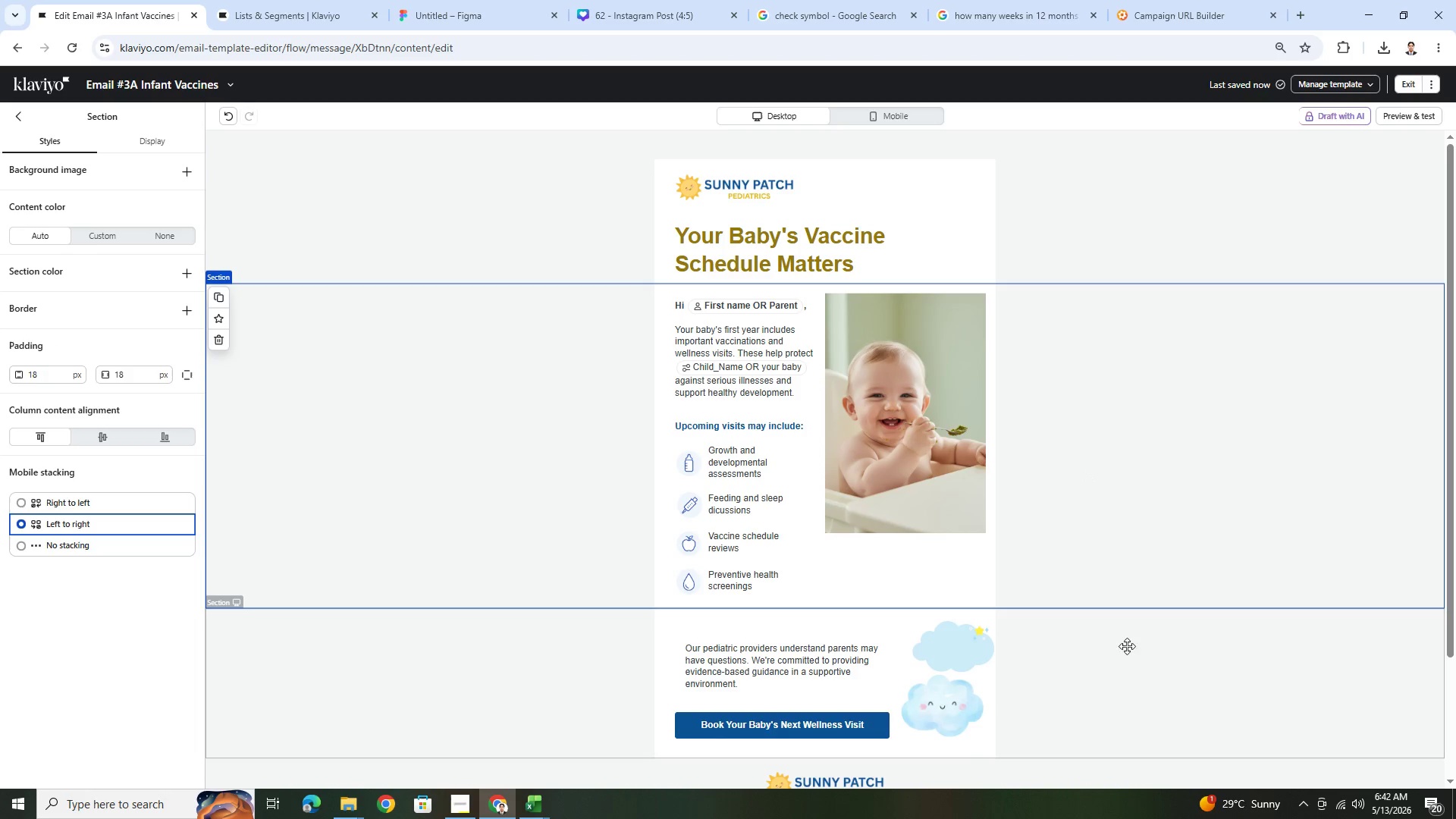 
scroll: coordinate [1127, 642], scroll_direction: down, amount: 1.0
 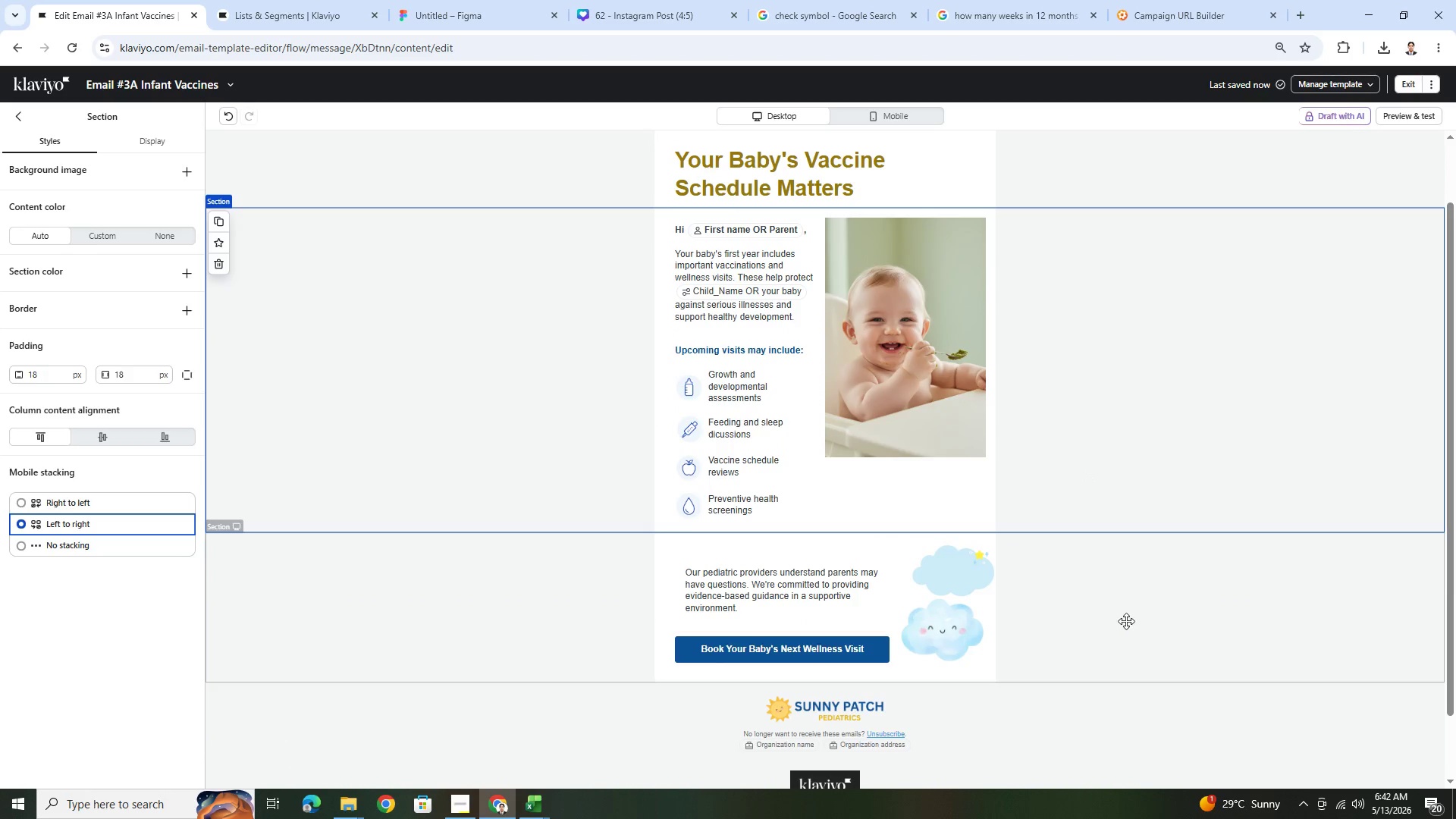 
scroll: coordinate [1126, 621], scroll_direction: none, amount: 0.0
 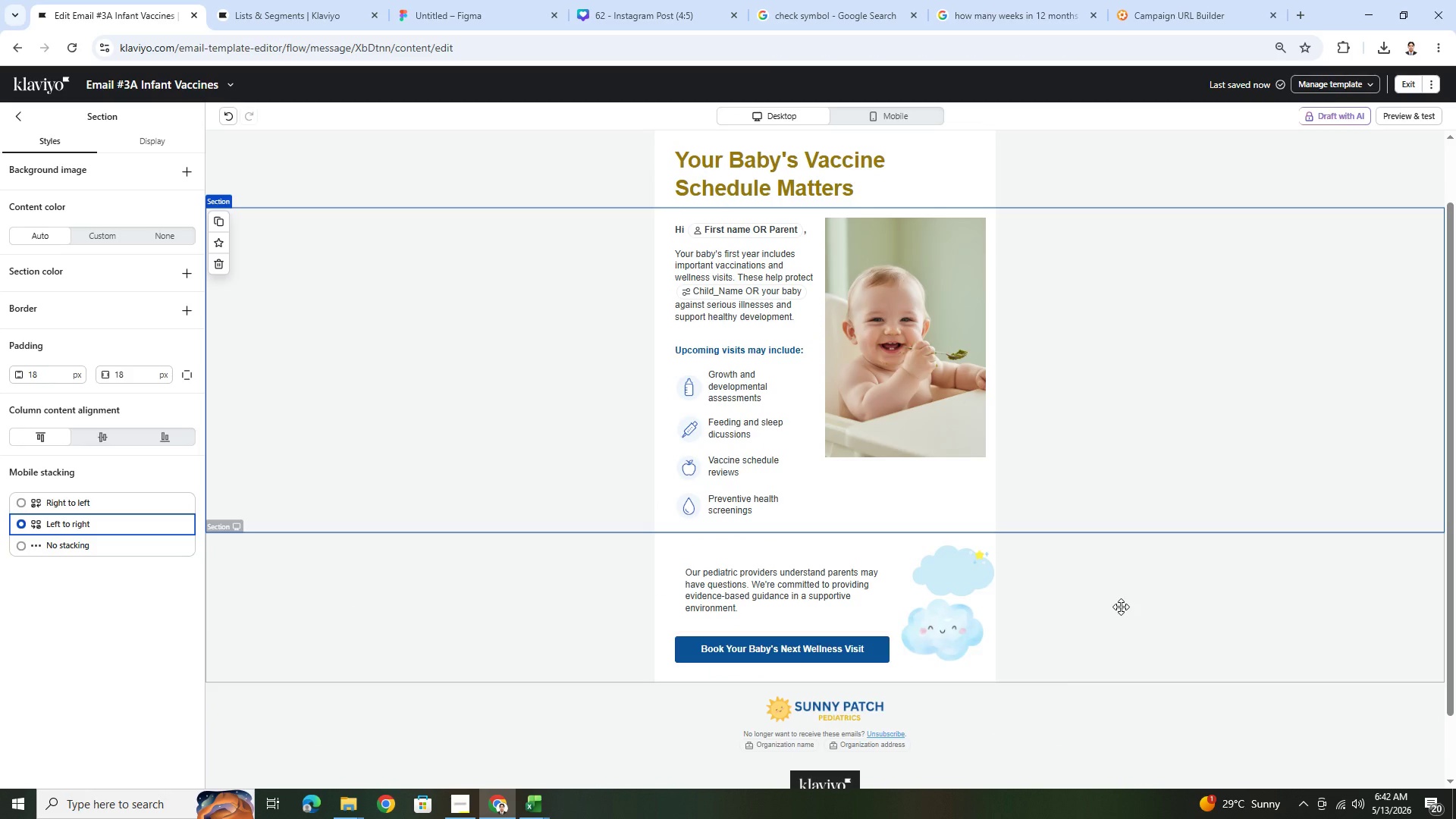 
wait(9.58)
 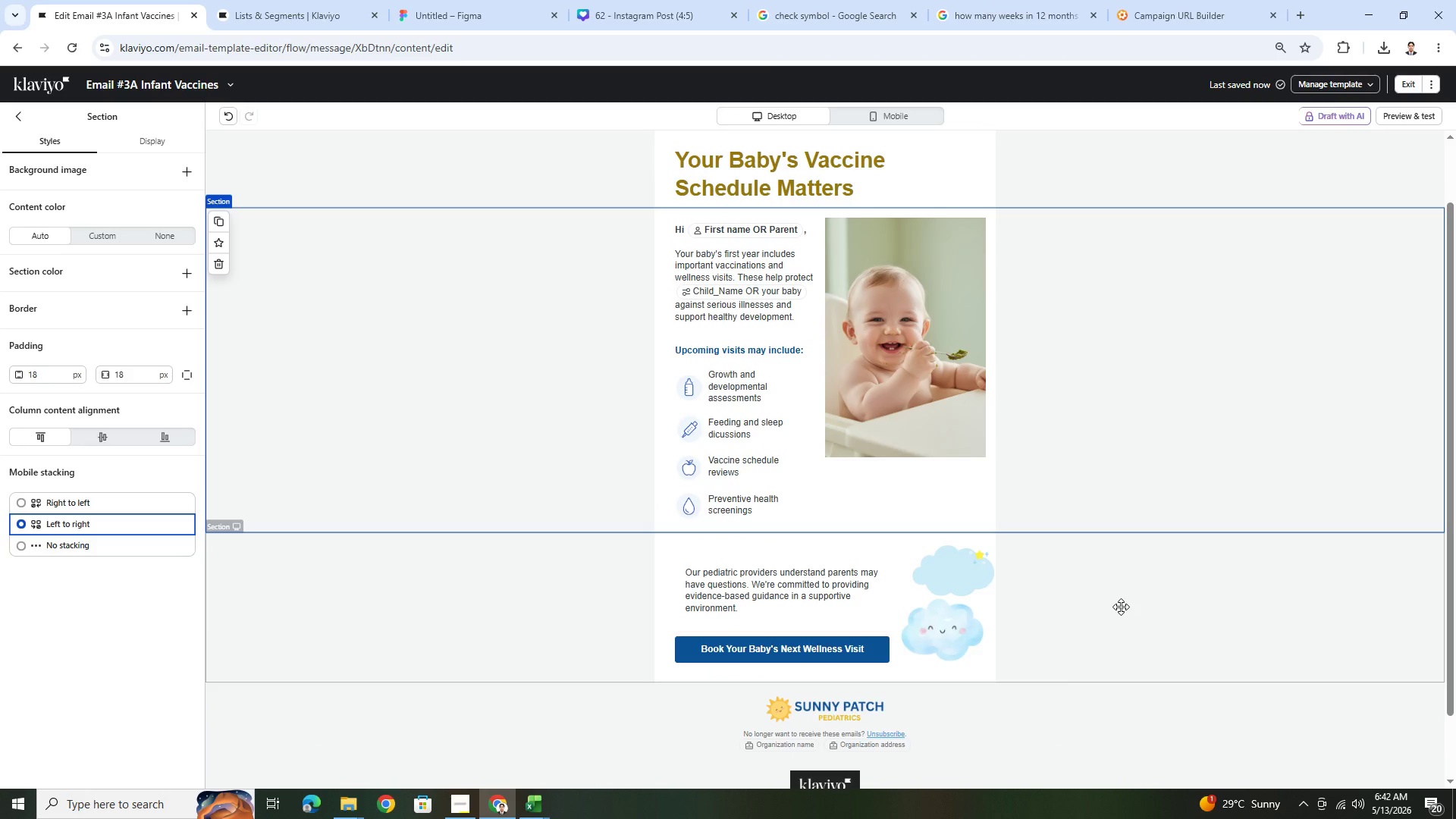 
left_click([670, 0])
 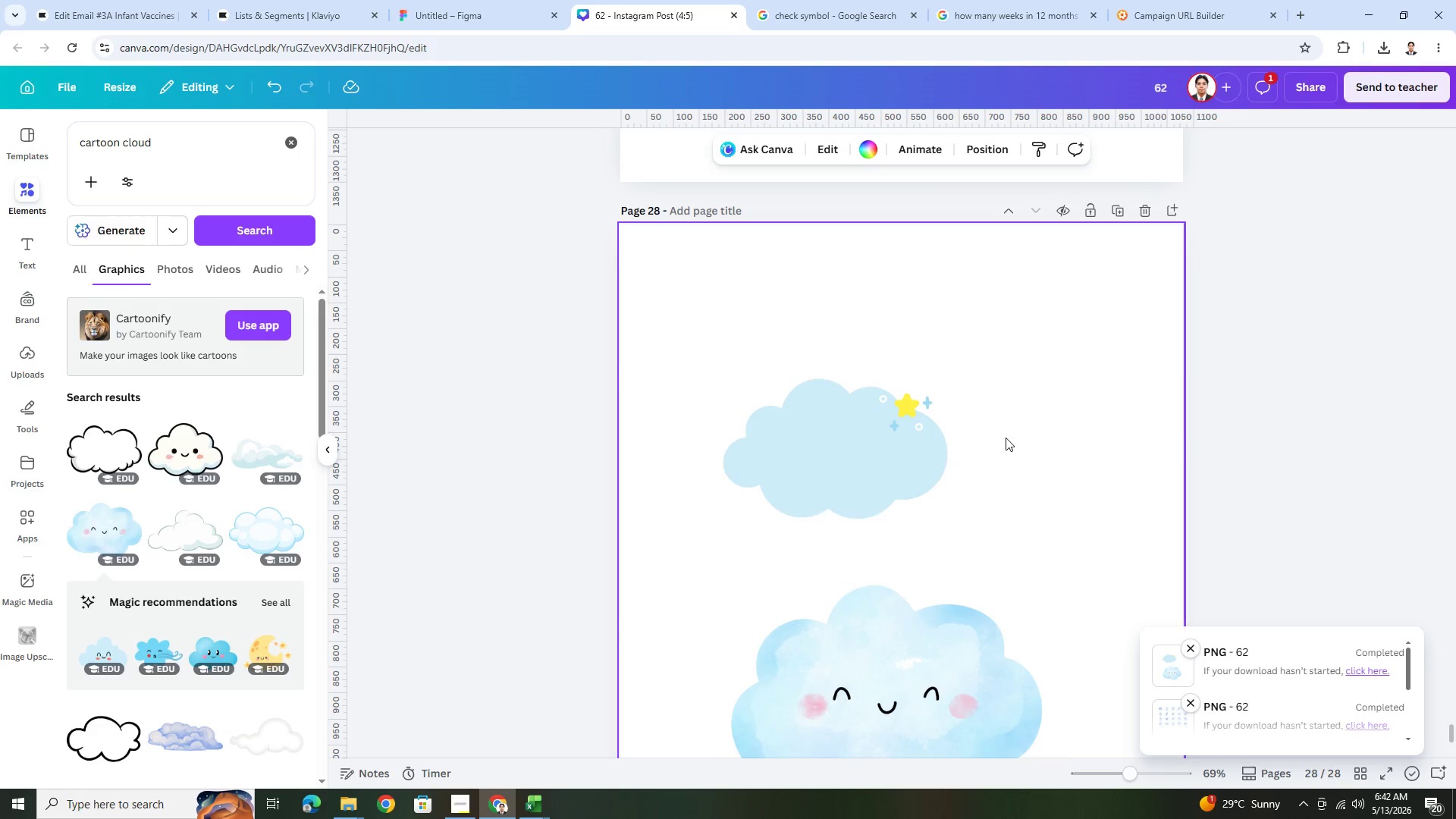 
scroll: coordinate [1027, 416], scroll_direction: up, amount: 16.0
 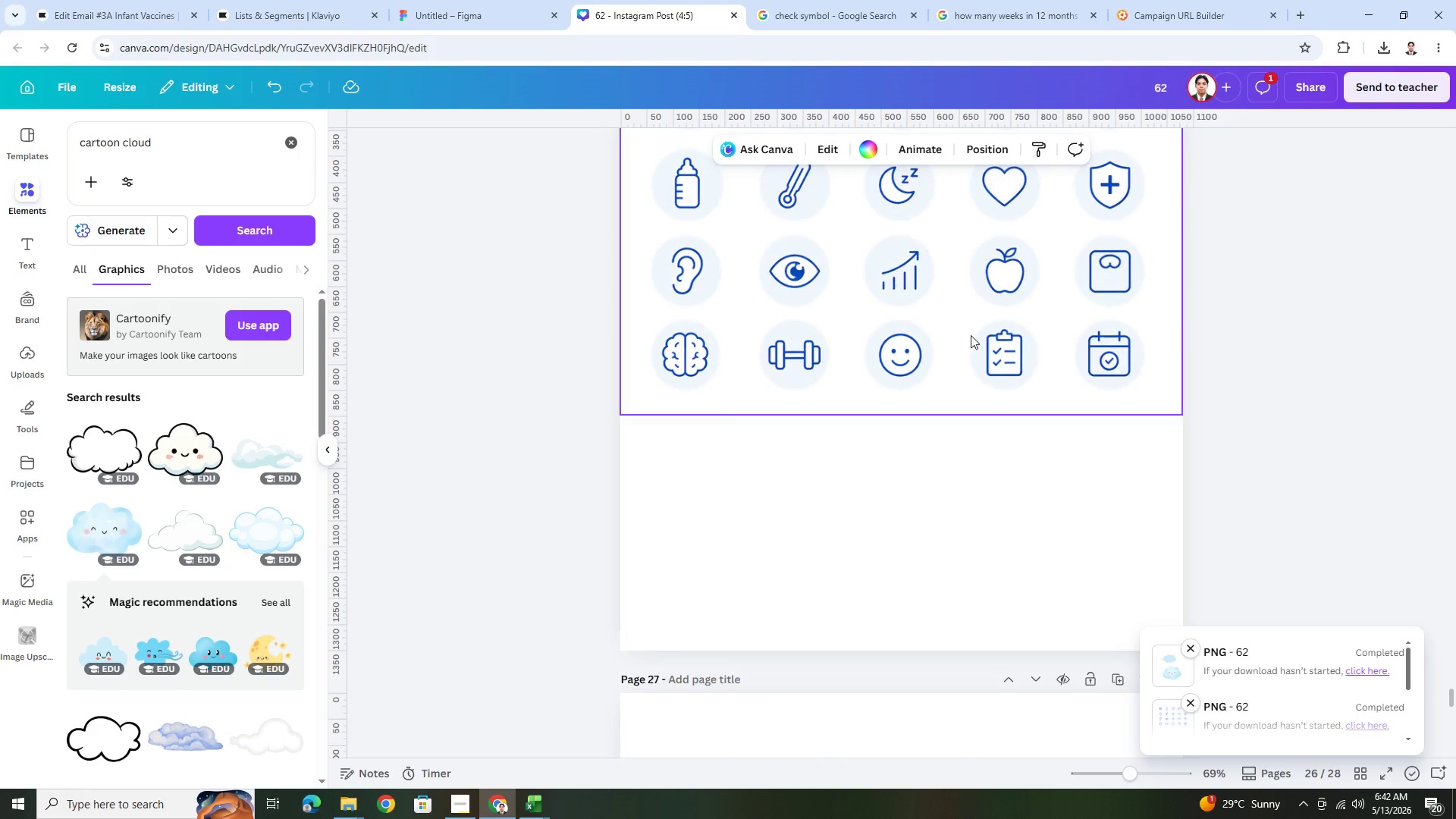 
left_click([956, 312])
 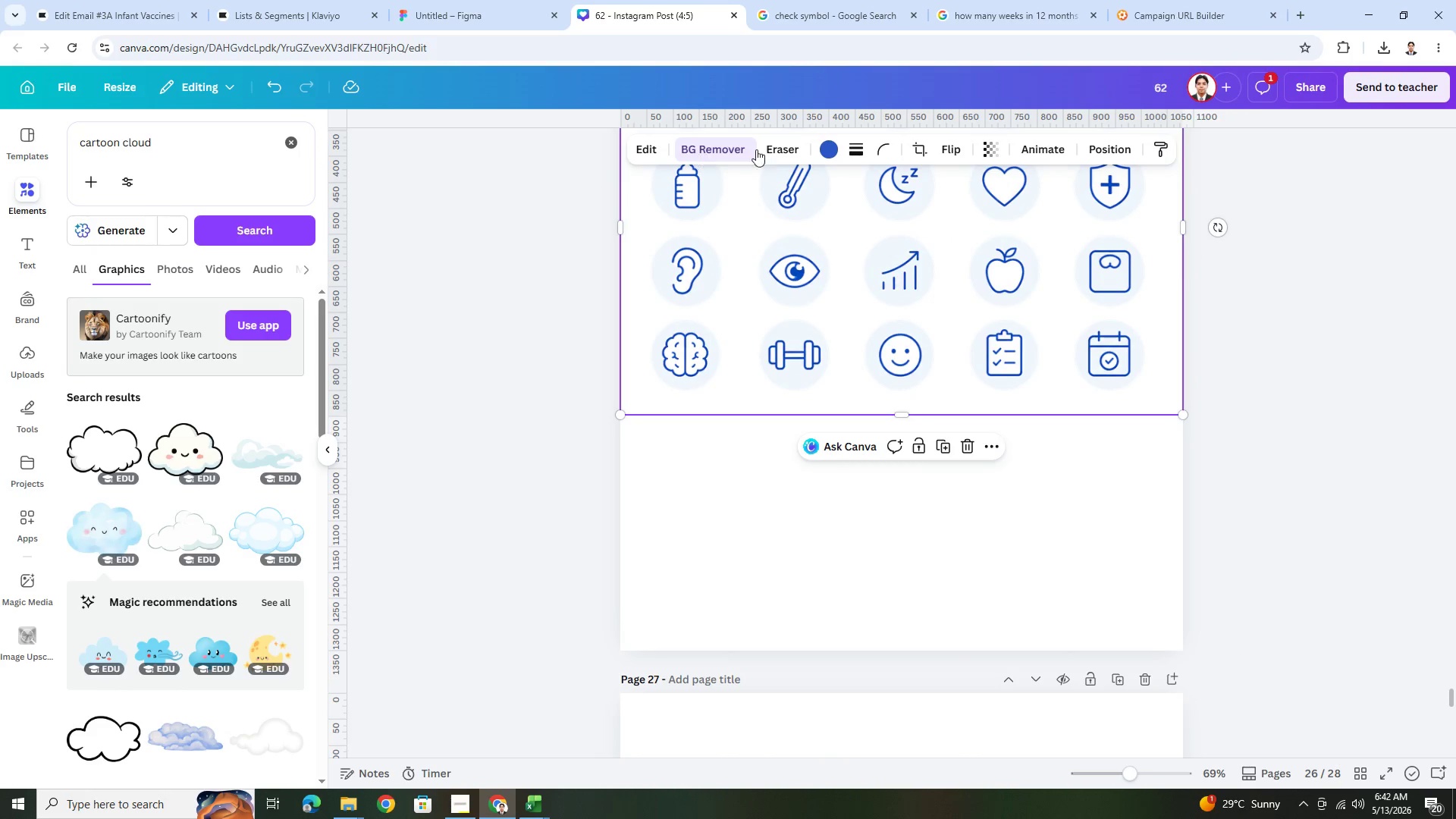 
left_click([828, 148])
 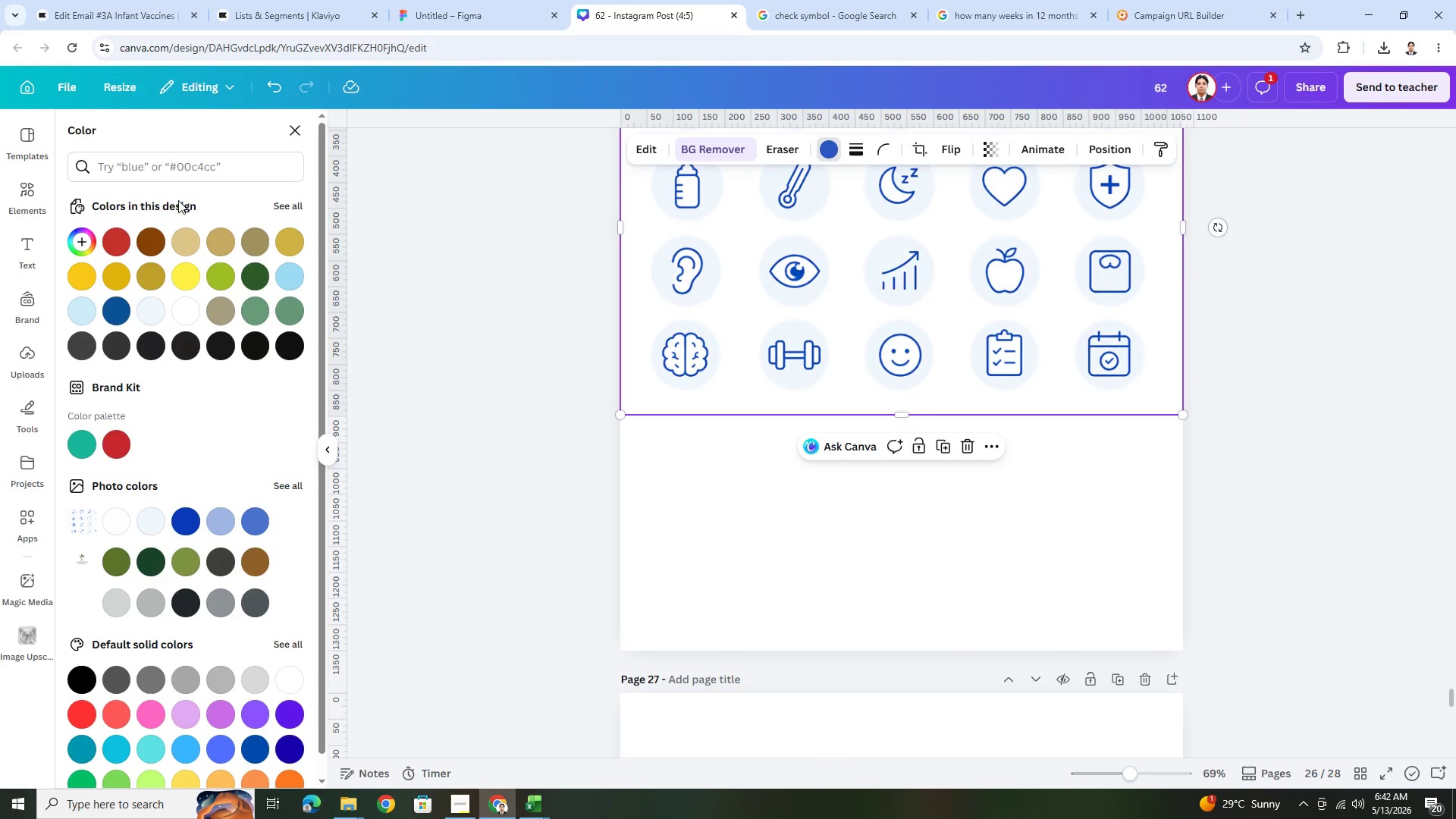 
left_click([172, 169])
 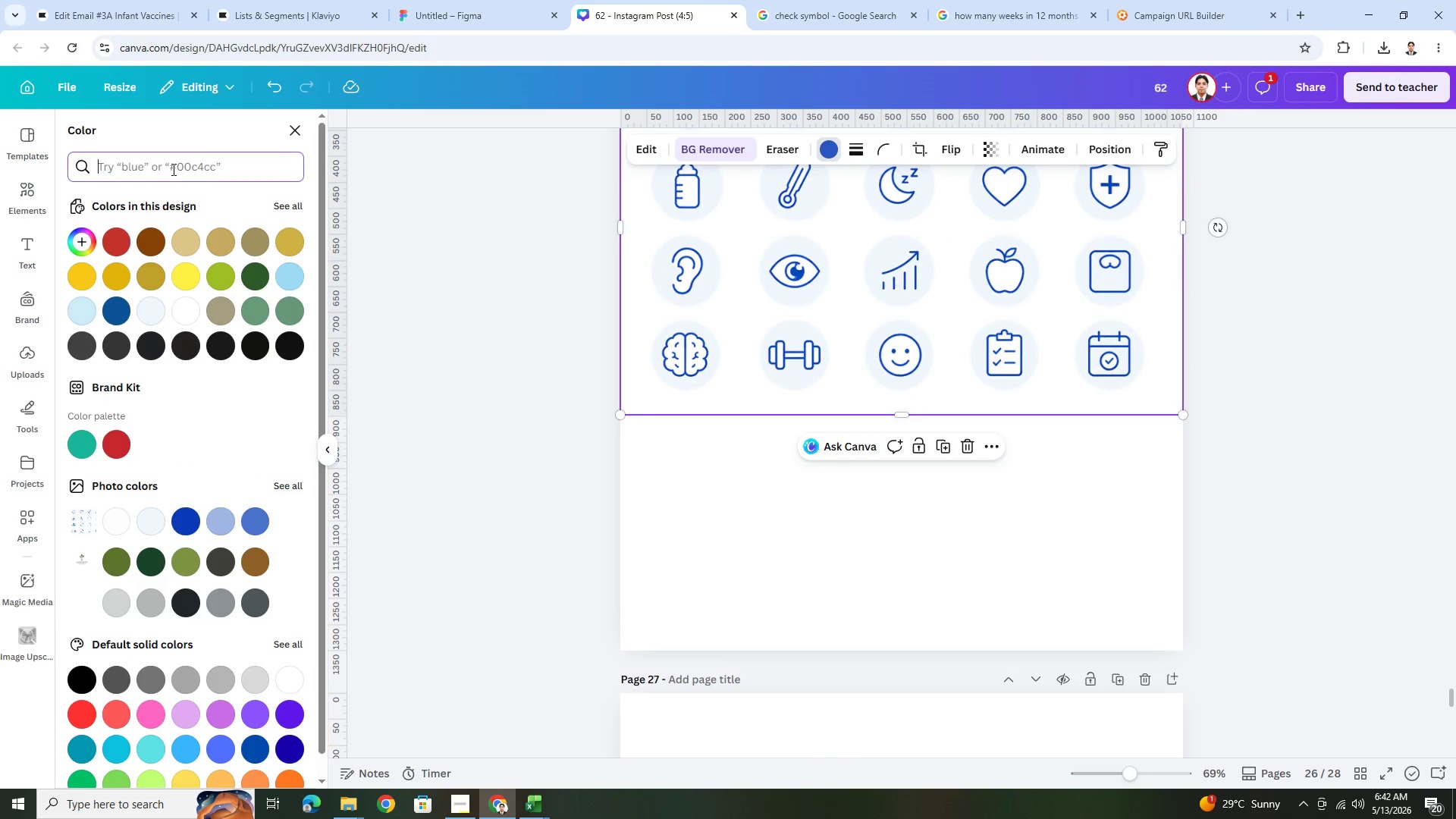 
key(Control+ControlLeft)
 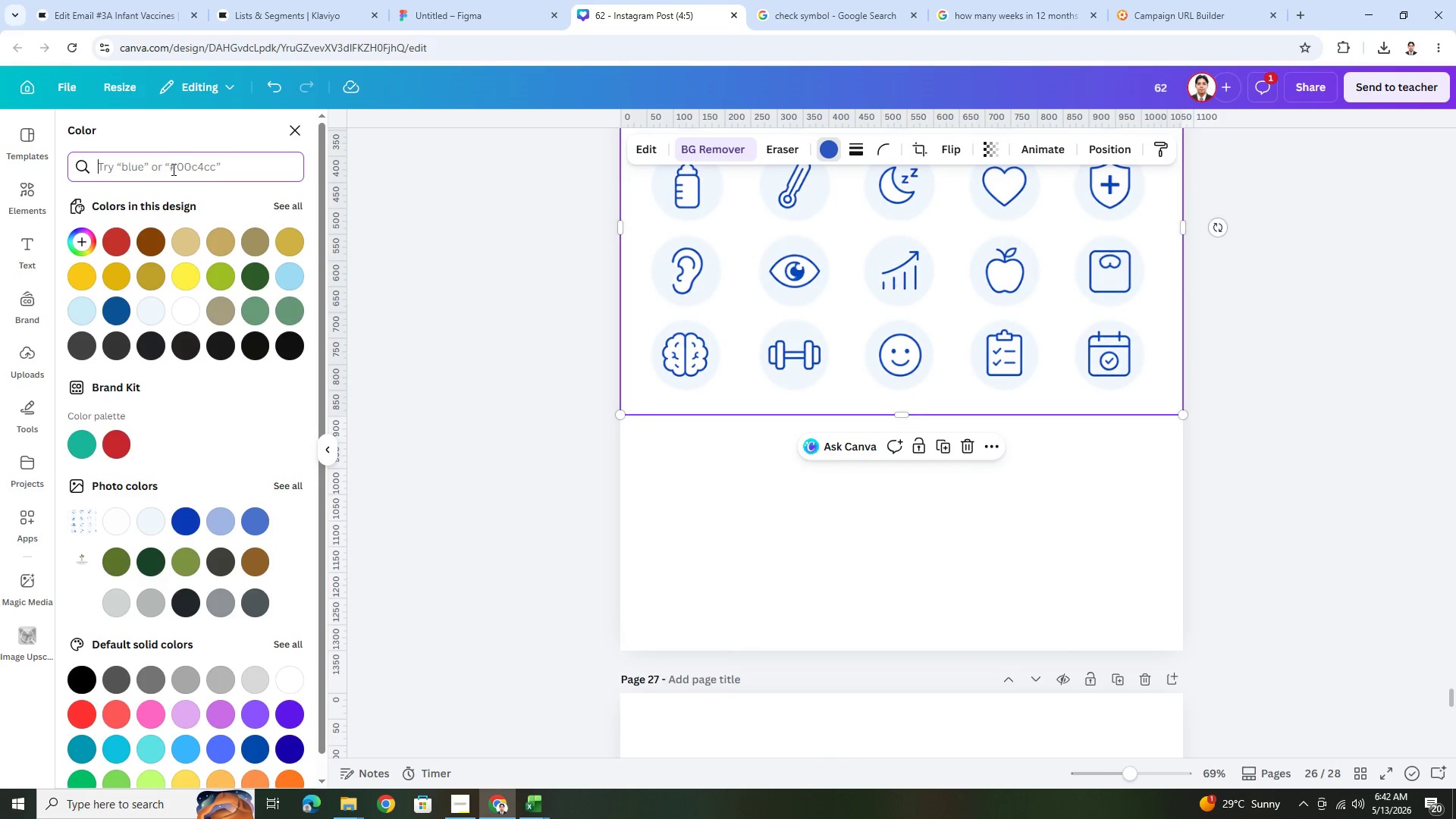 
key(Control+V)
 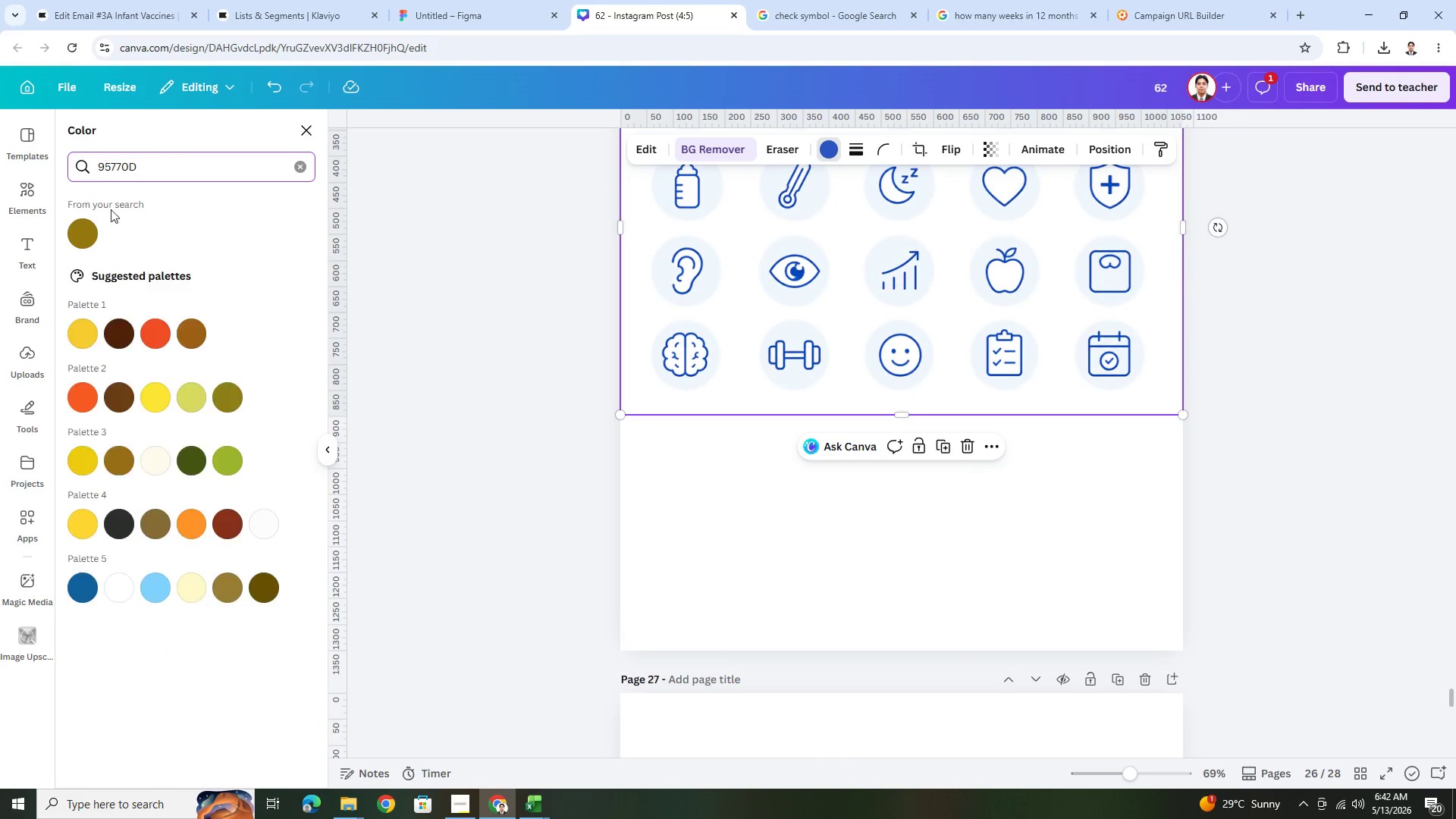 
left_click([89, 221])
 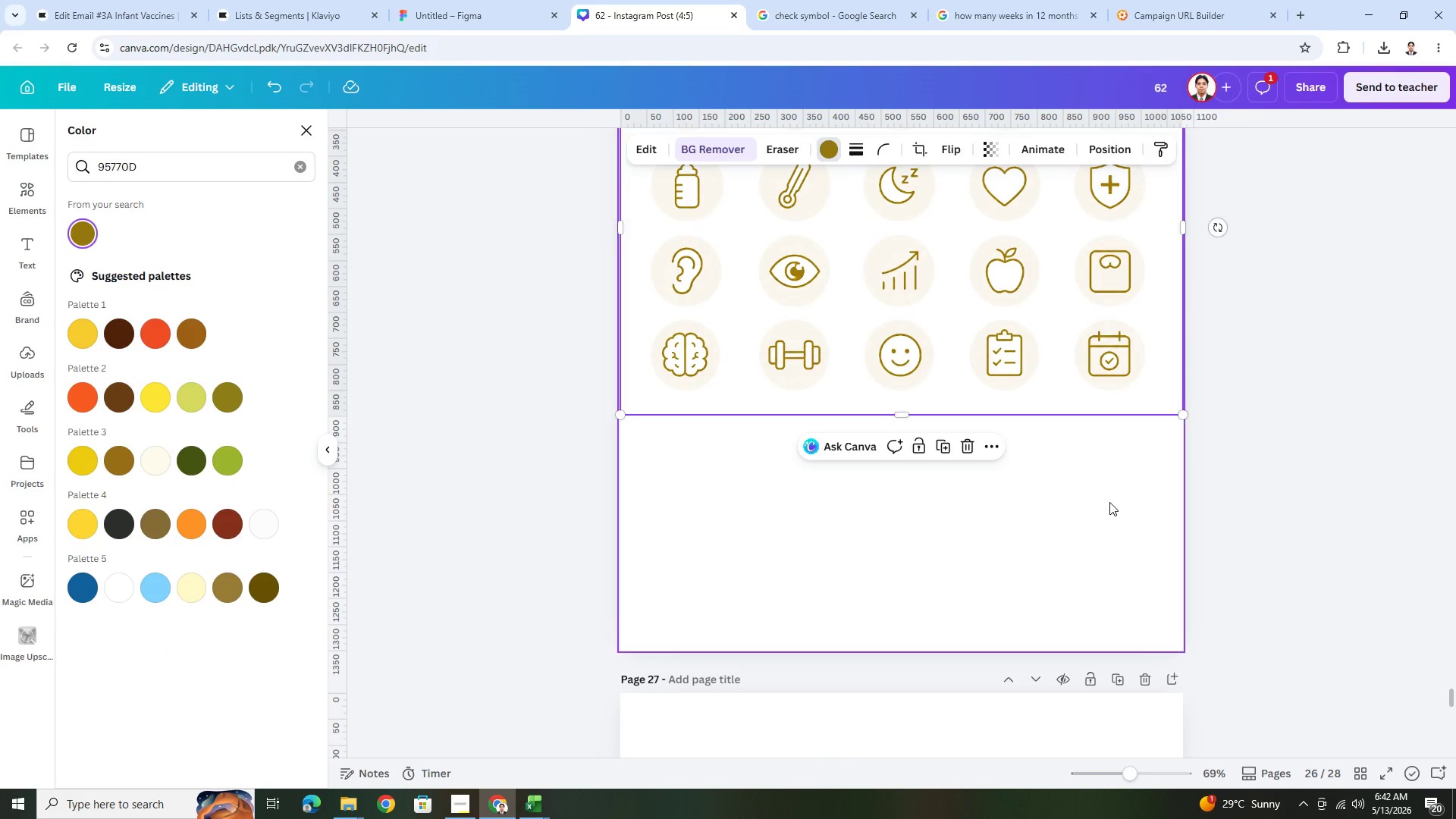 
double_click([1325, 513])
 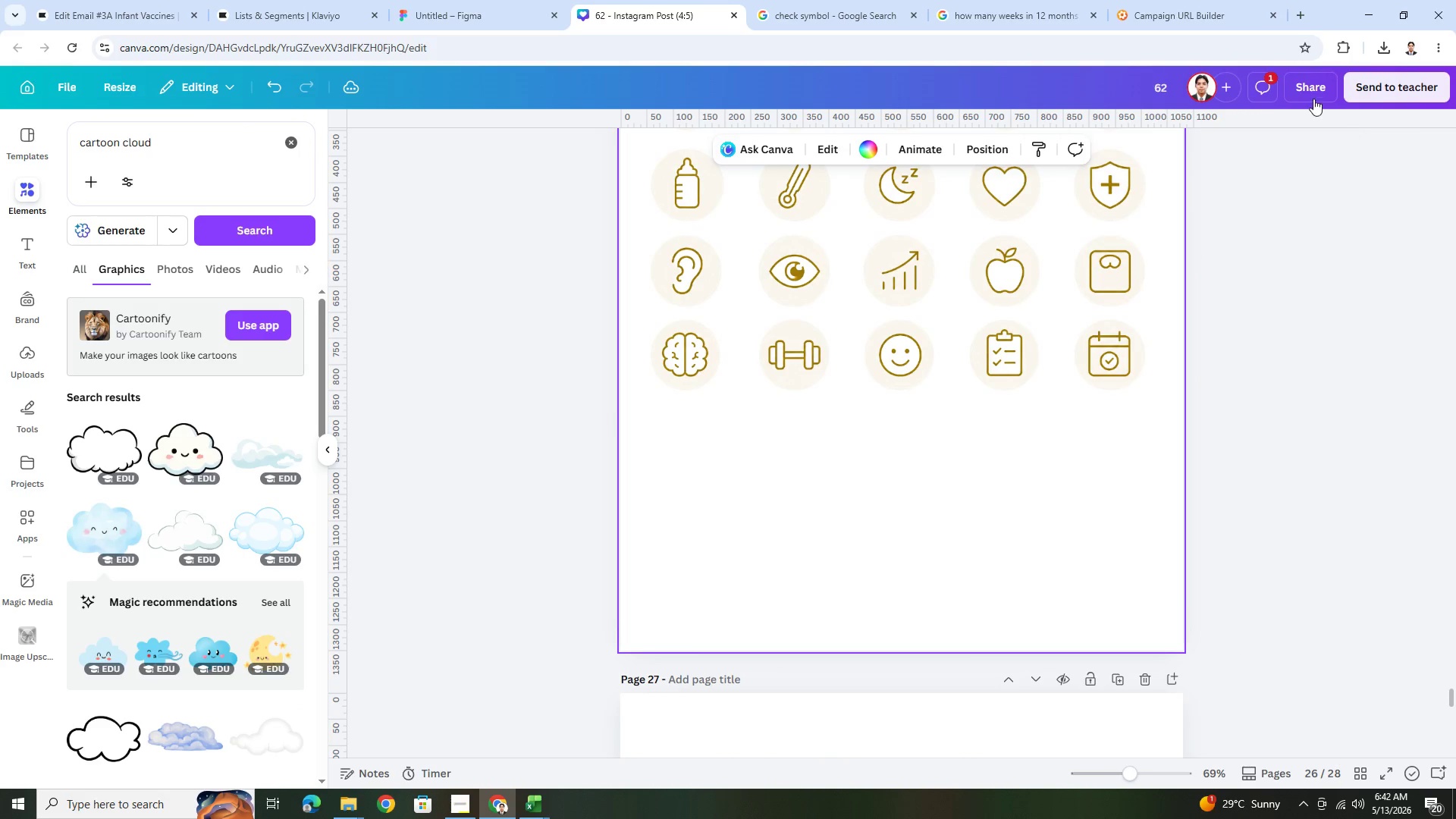 
left_click([1313, 99])
 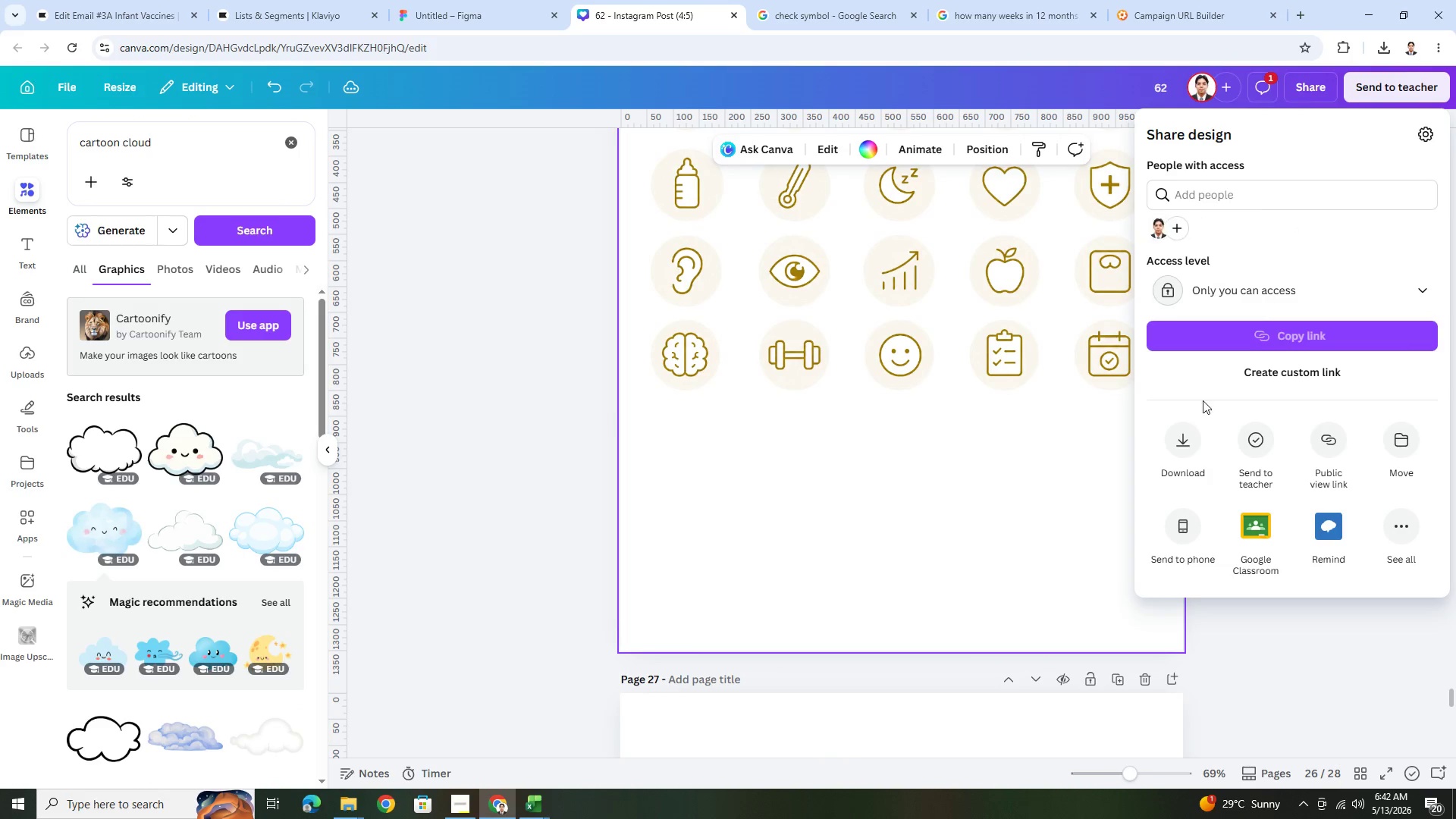 
left_click([1175, 438])
 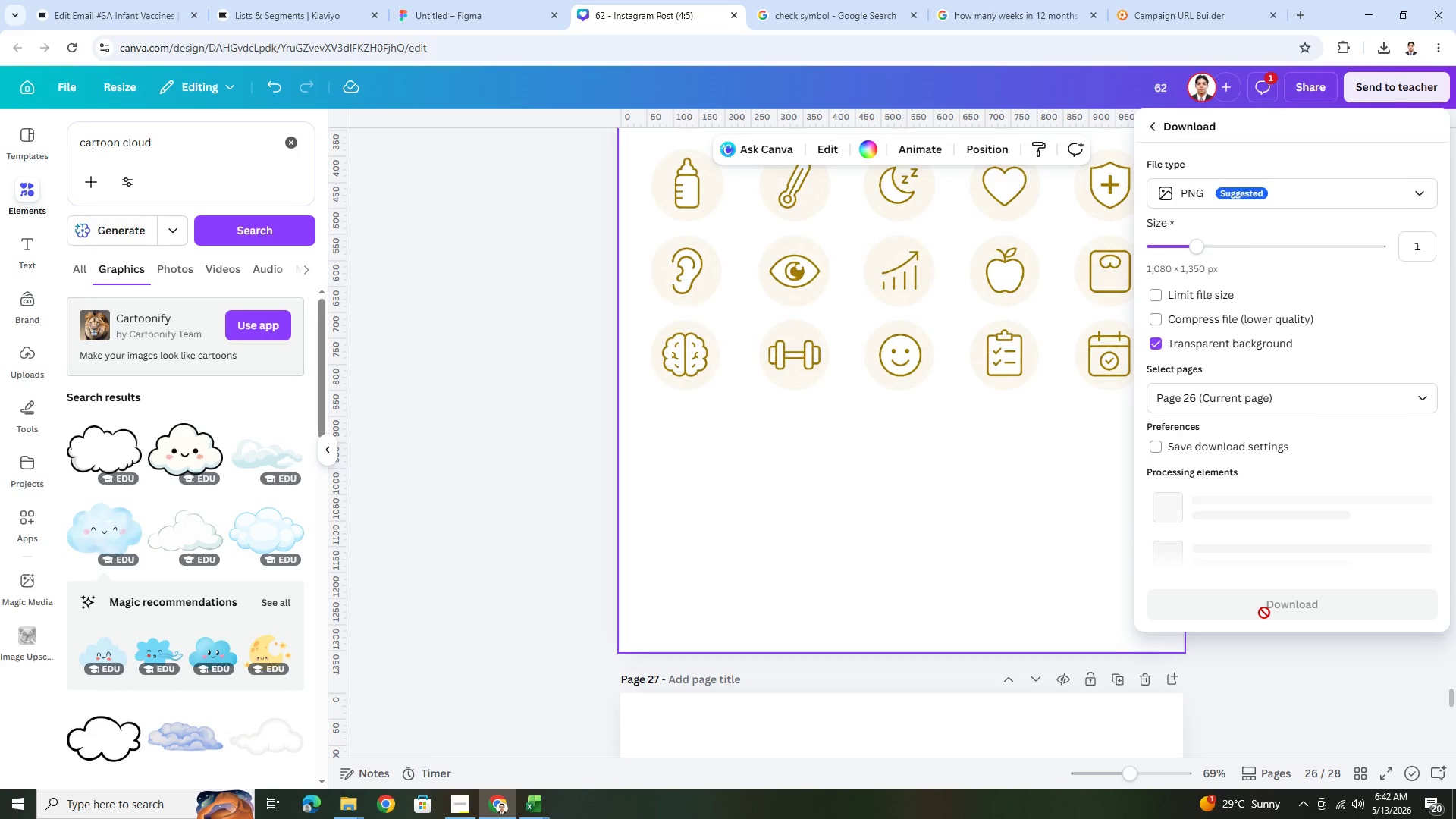 
left_click([1254, 563])
 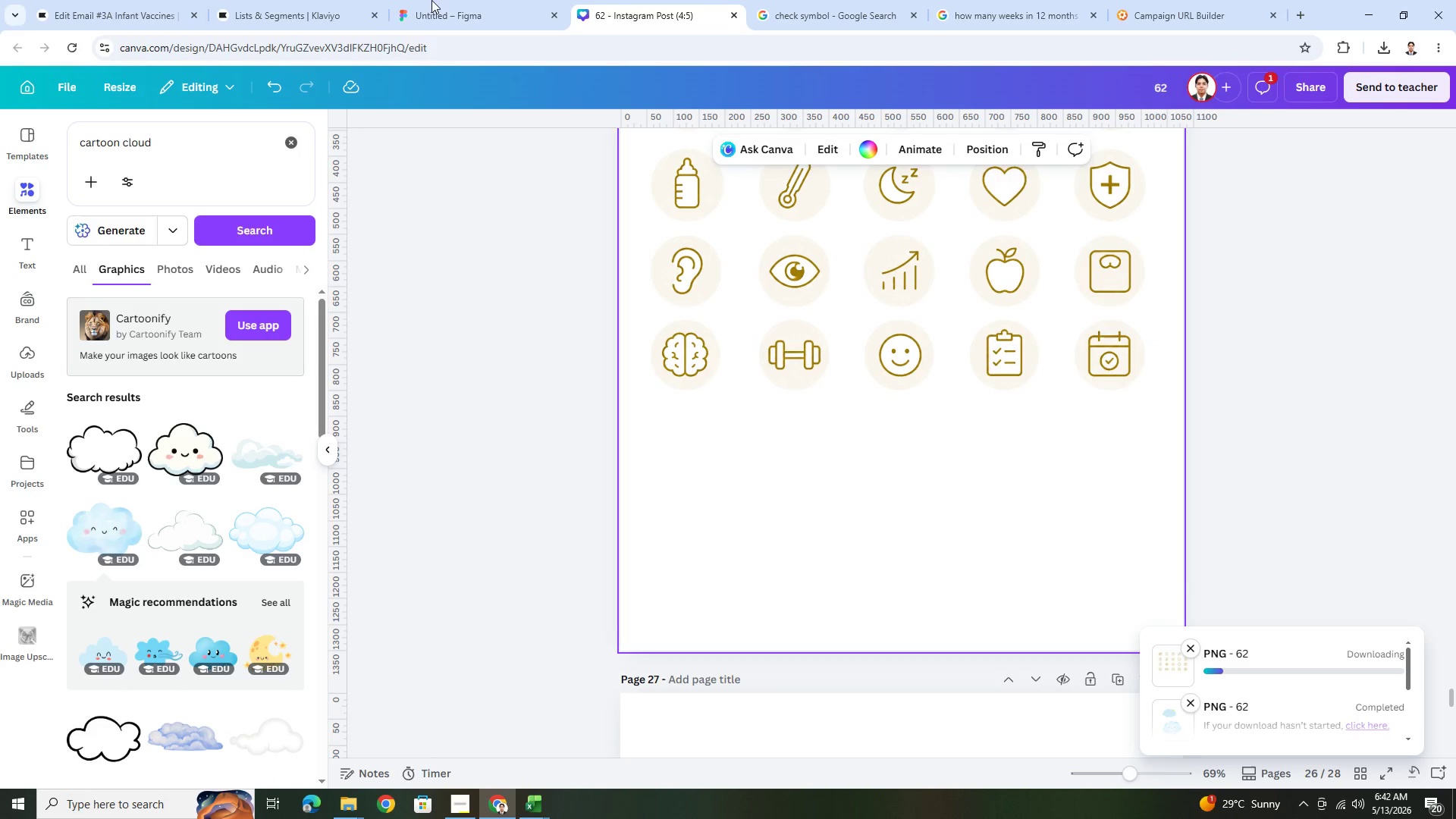 
left_click([121, 5])
 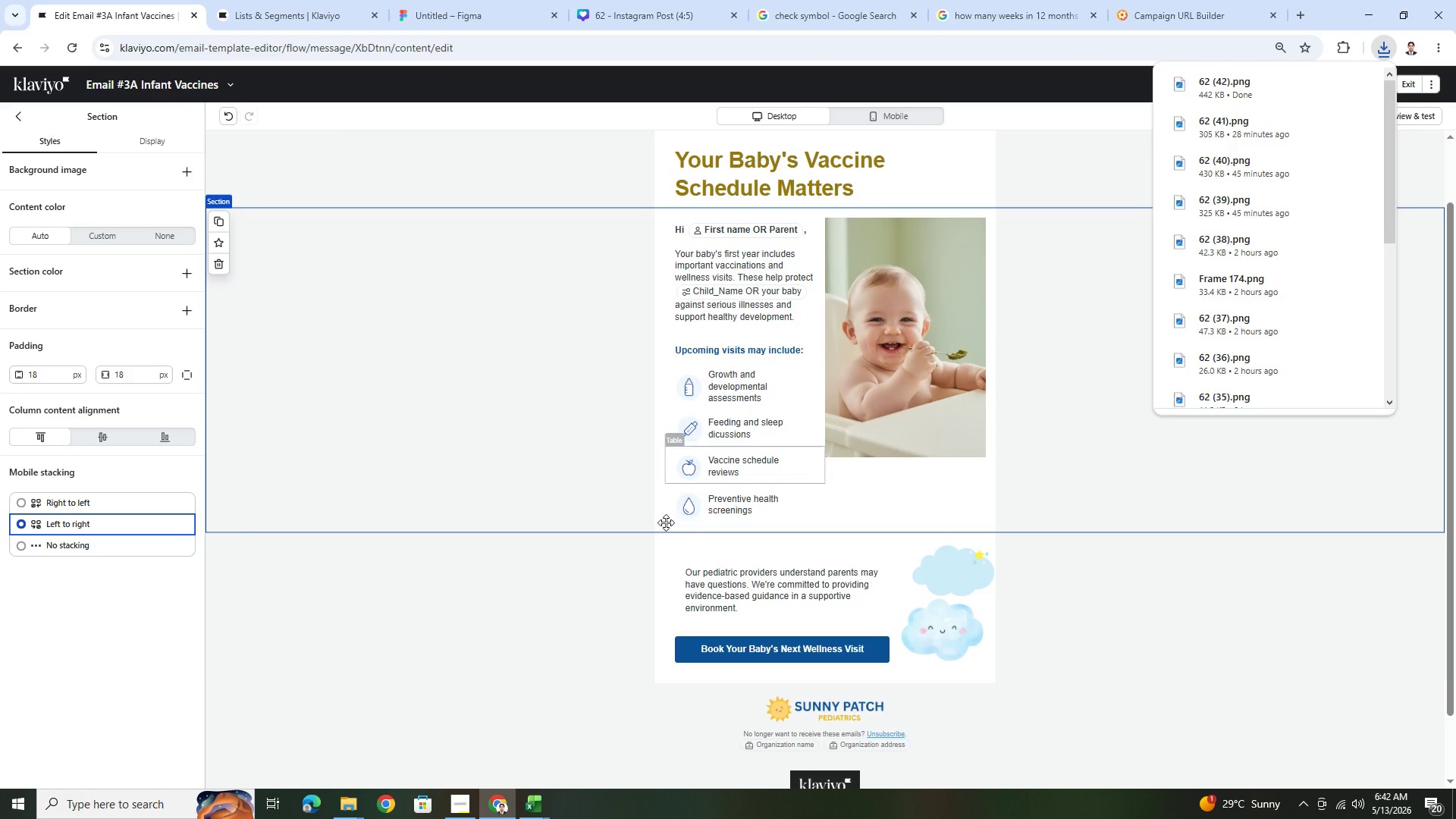 
left_click([343, 799])
 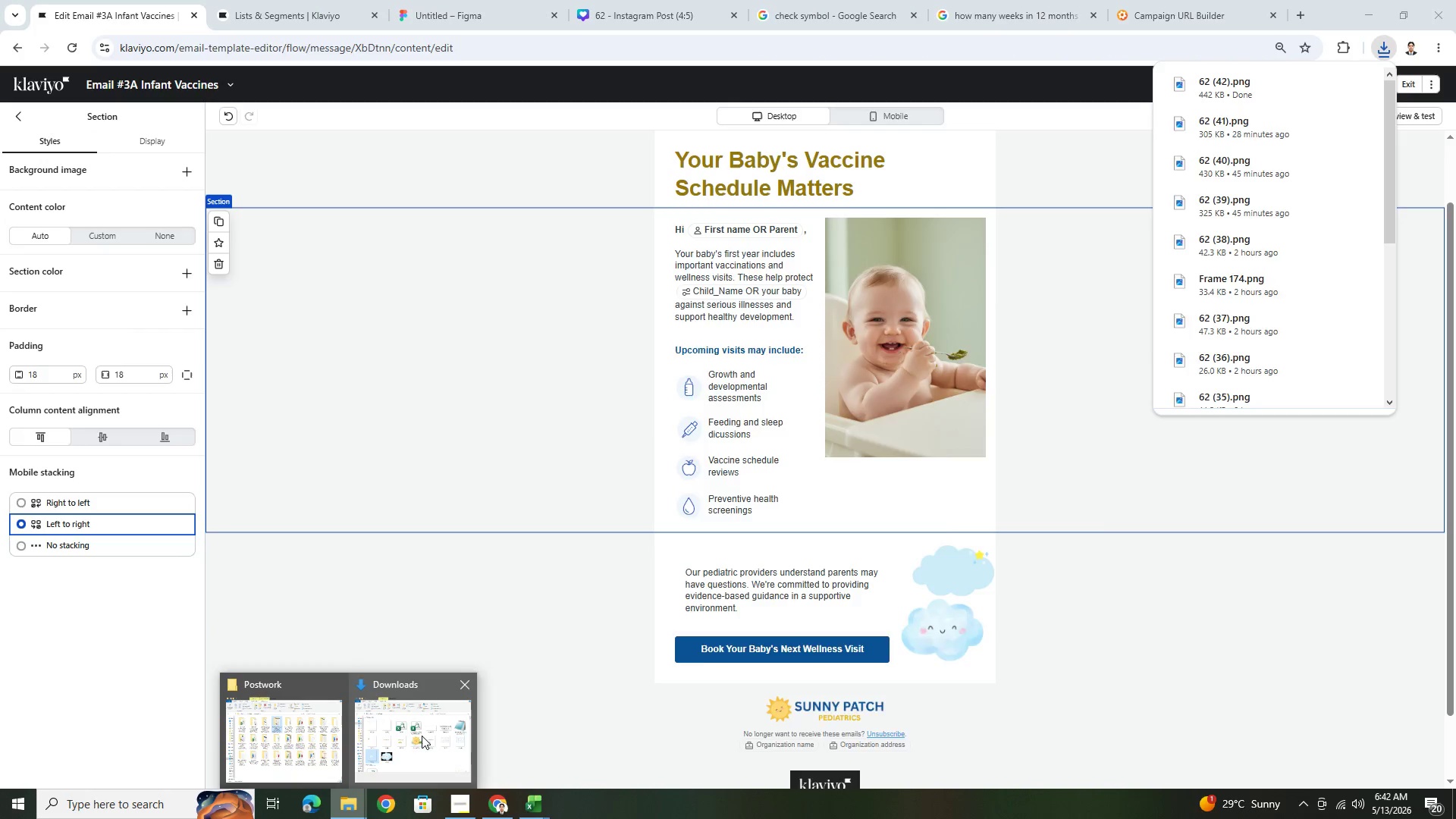 
left_click([420, 736])
 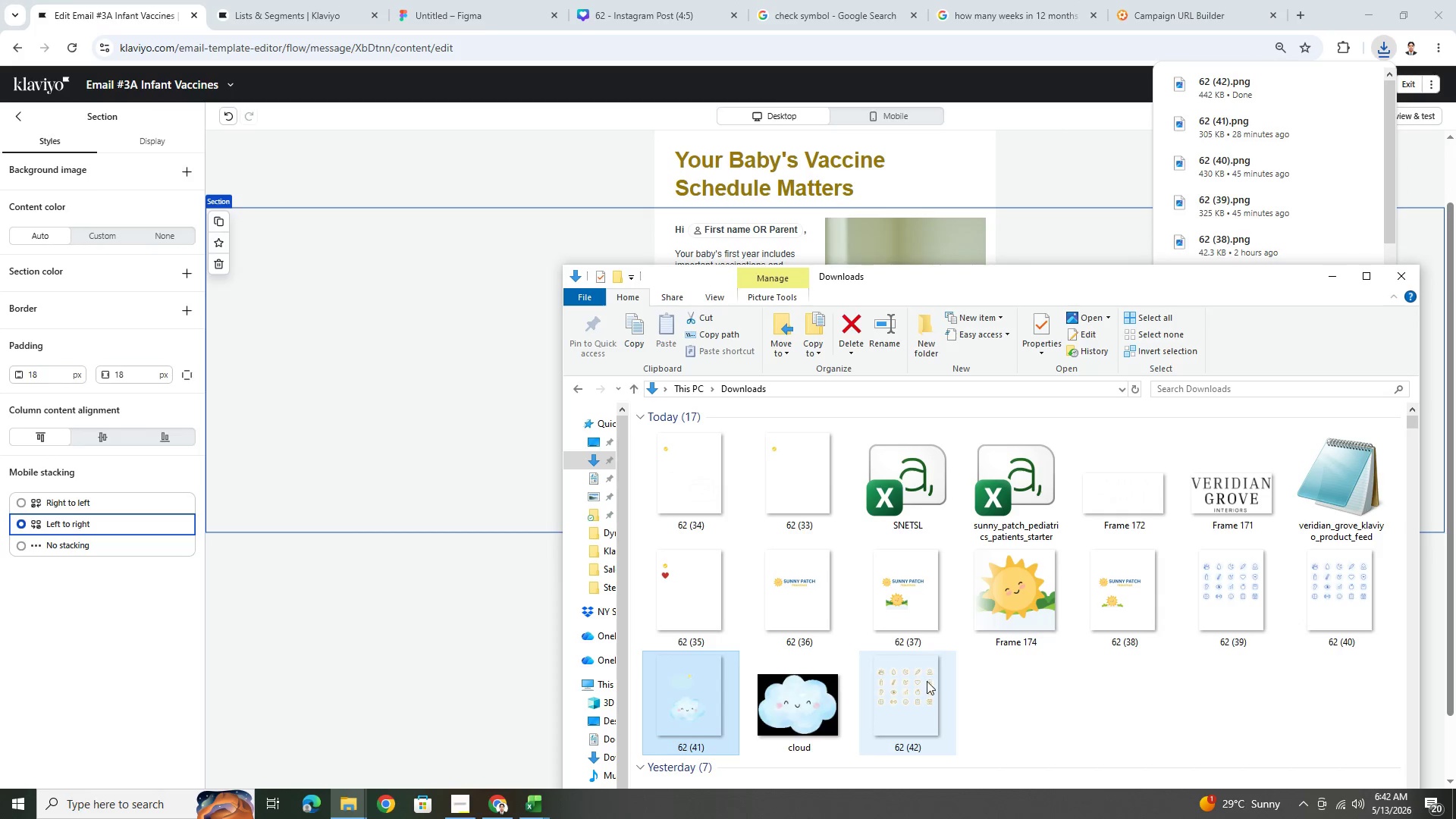 
double_click([927, 681])
 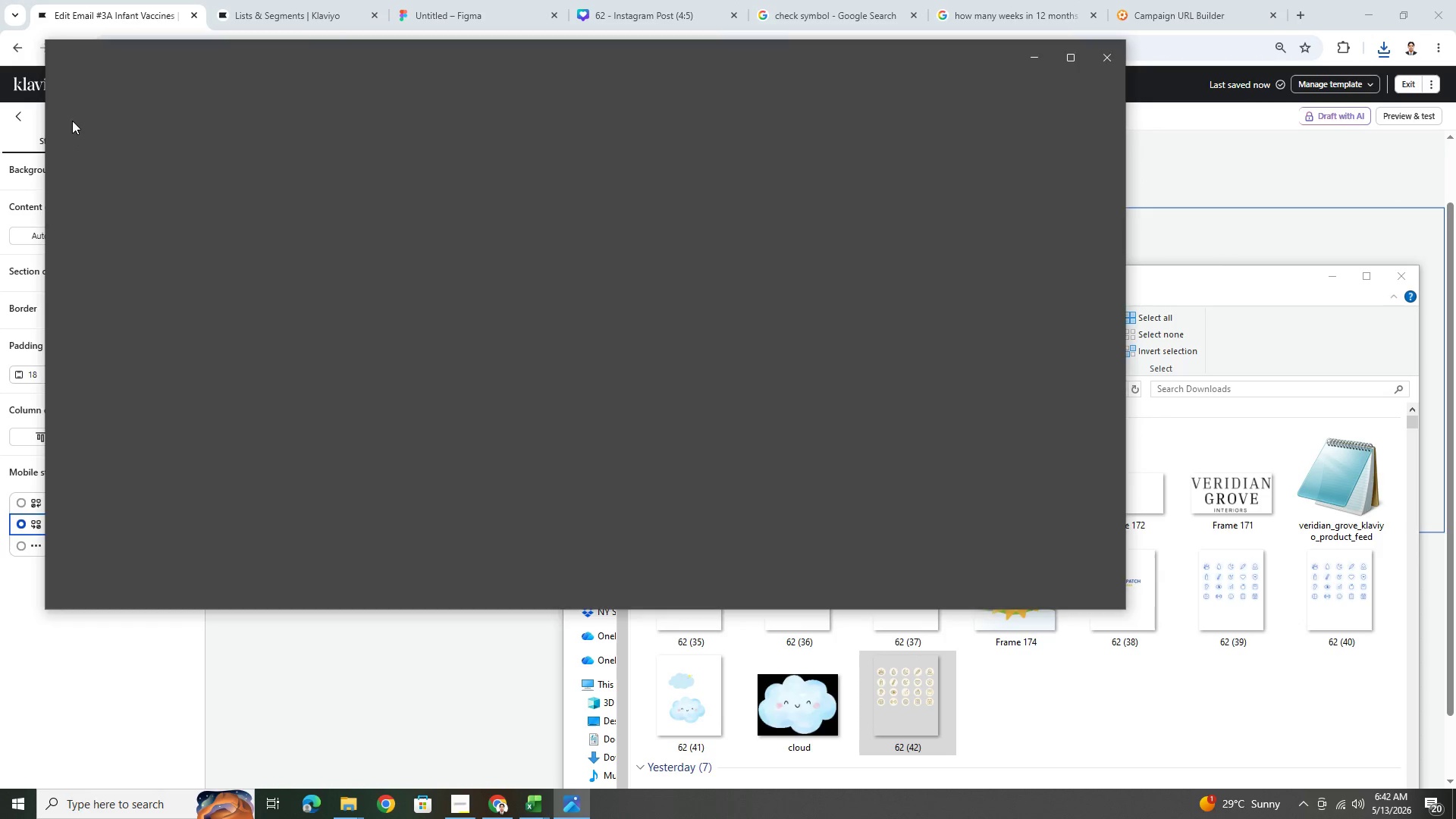 
left_click([77, 59])
 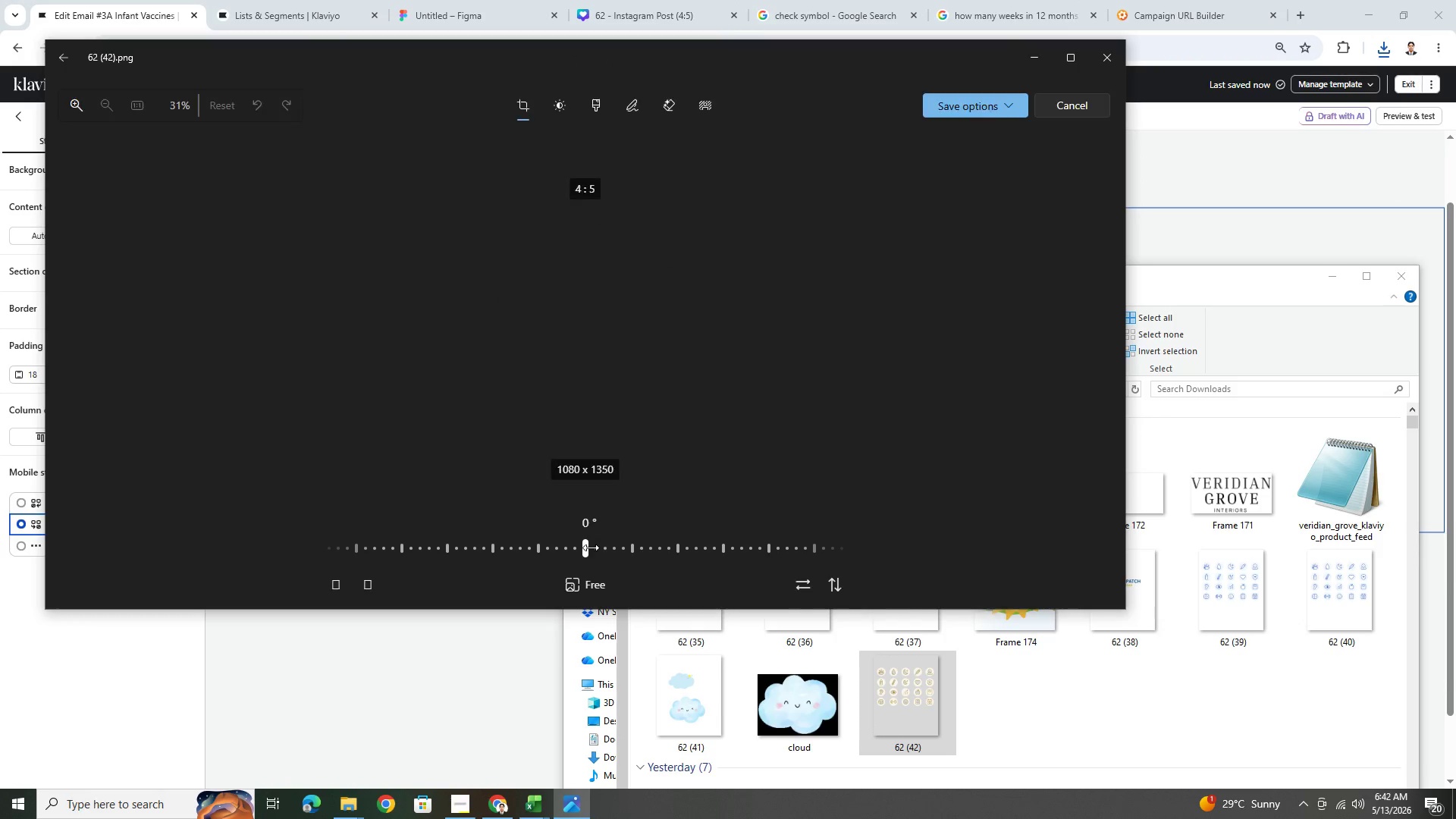 
left_click_drag(start_coordinate=[590, 485], to_coordinate=[614, 373])
 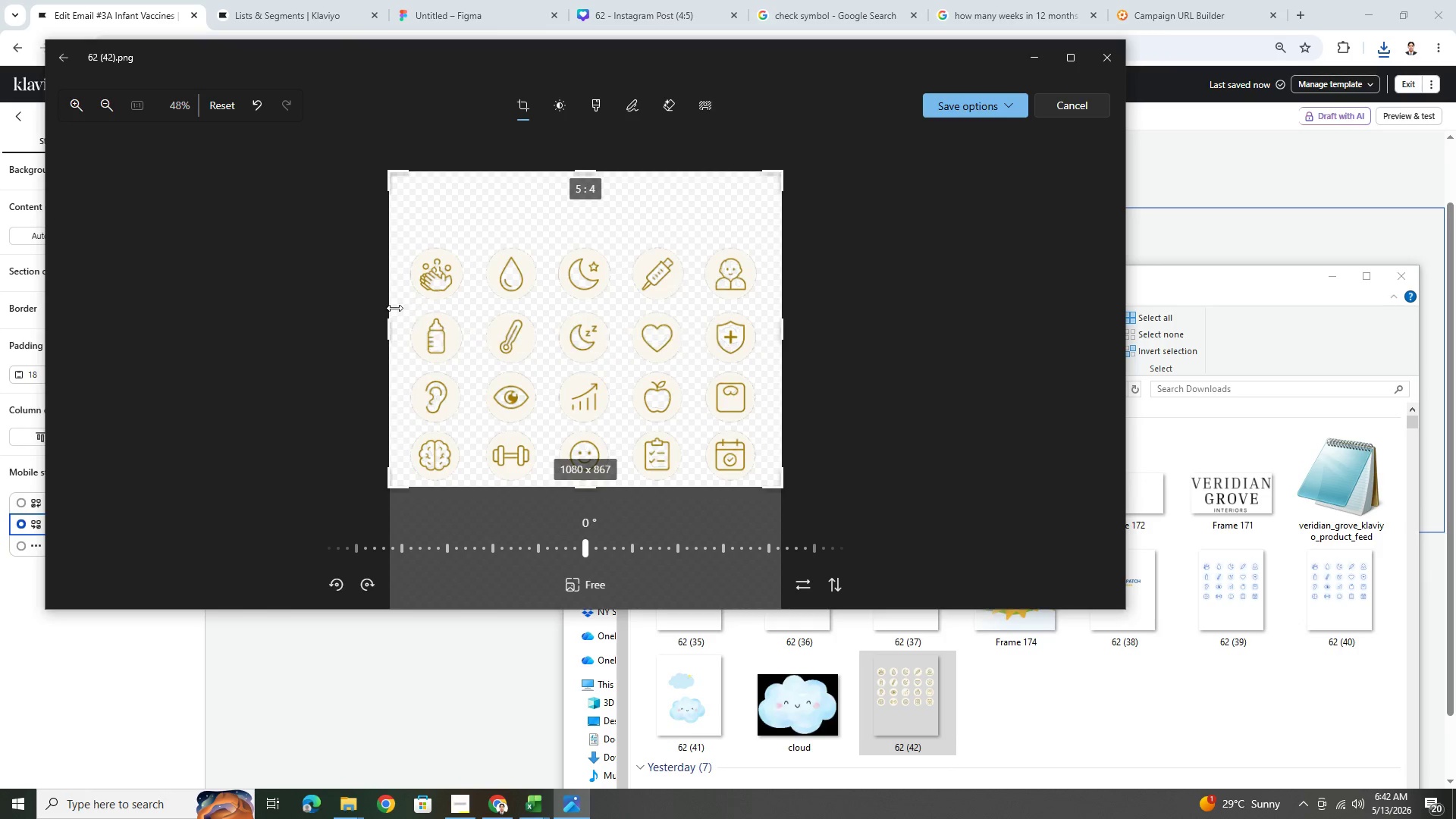 
left_click_drag(start_coordinate=[393, 309], to_coordinate=[409, 309])
 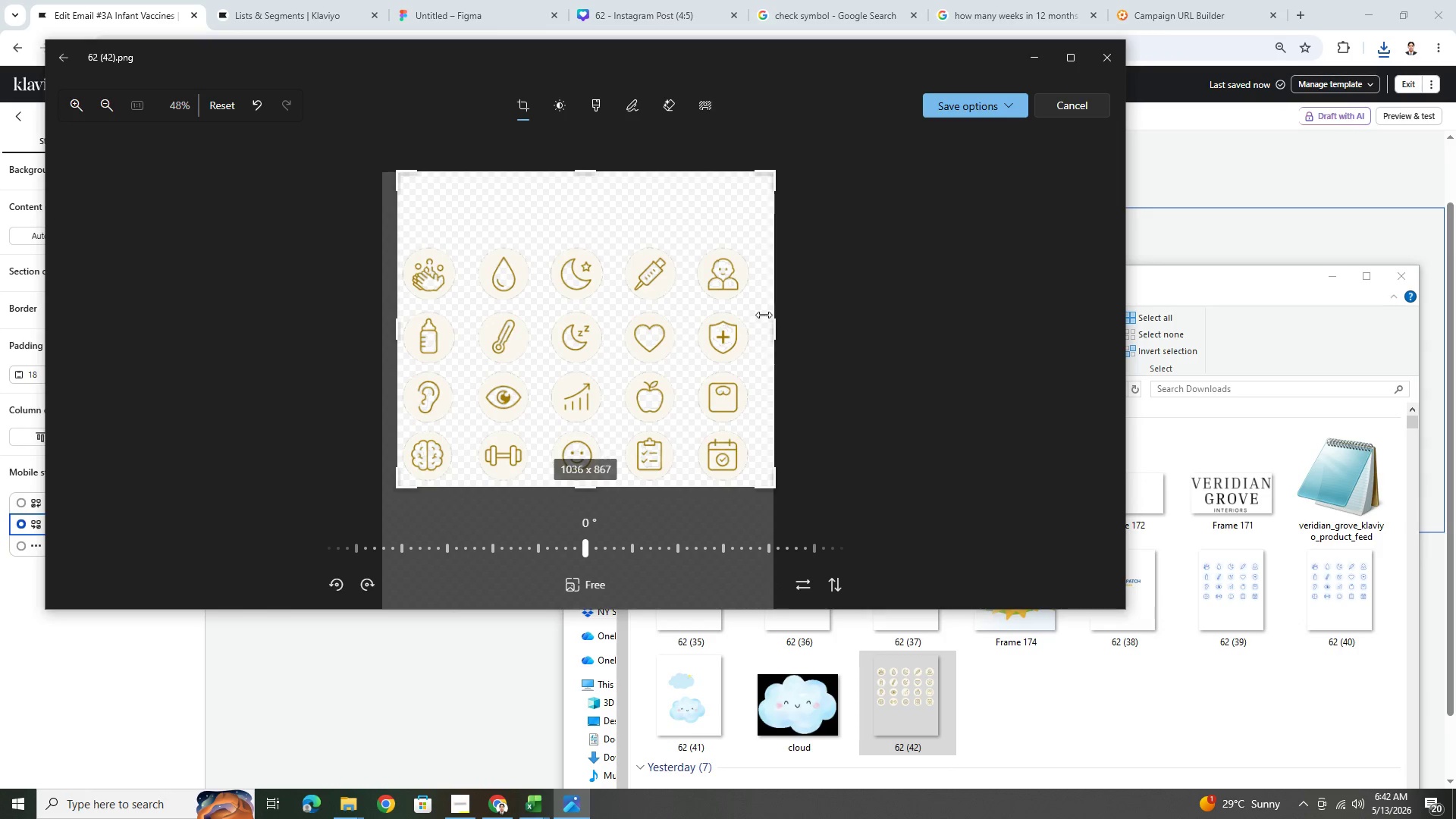 
left_click_drag(start_coordinate=[767, 315], to_coordinate=[746, 311])
 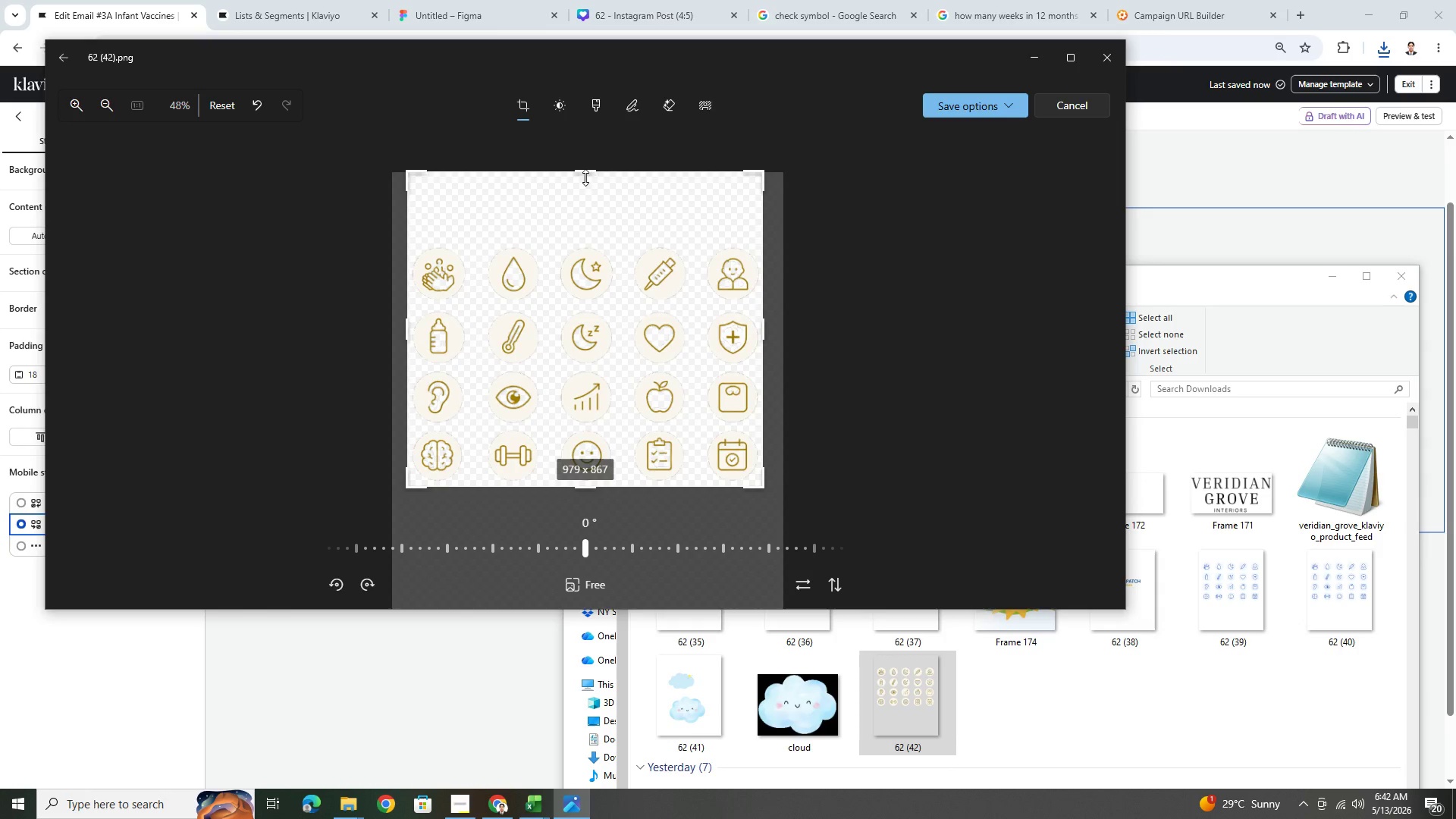 
left_click_drag(start_coordinate=[582, 172], to_coordinate=[609, 243])
 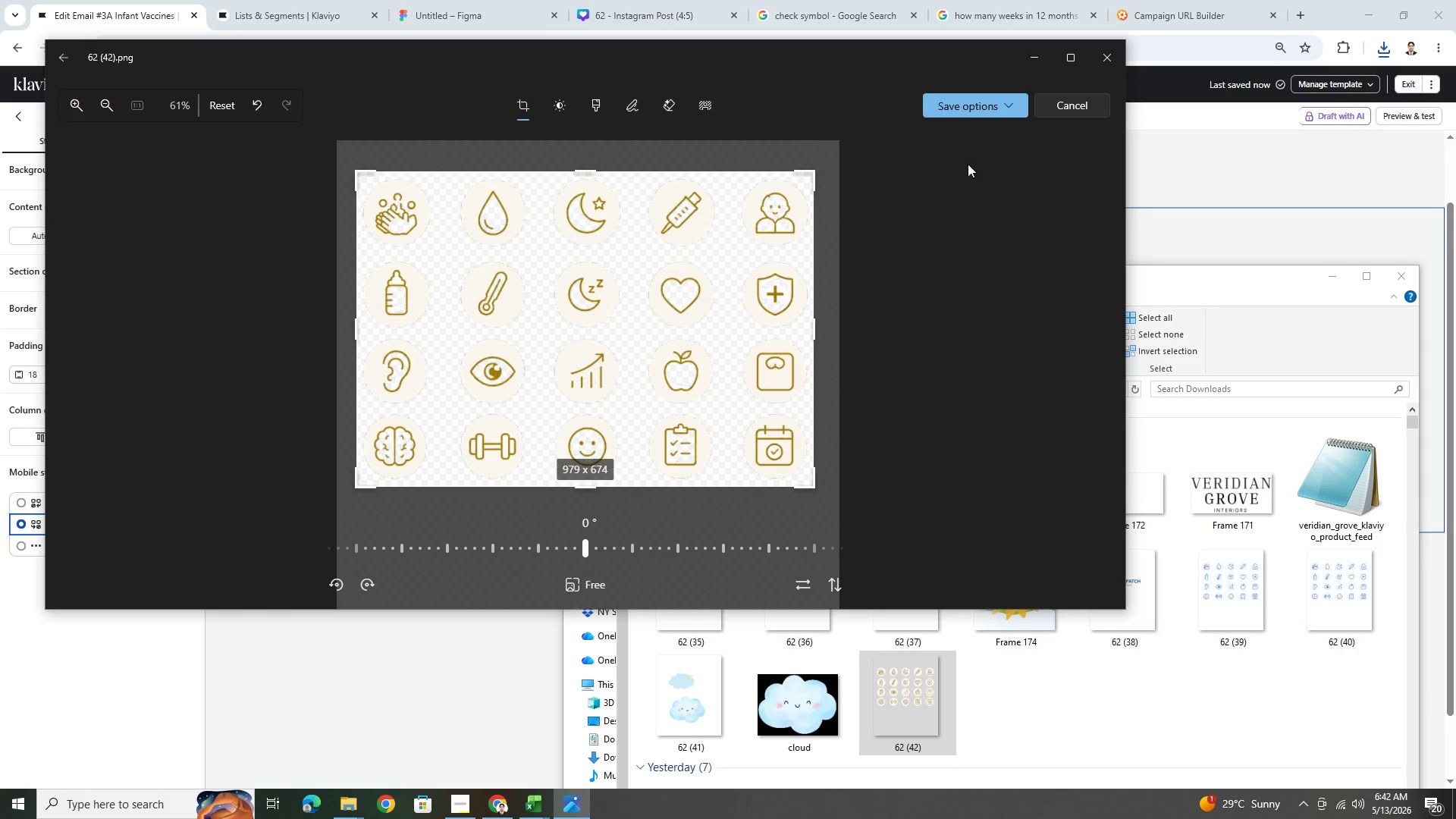 
left_click([1017, 107])
 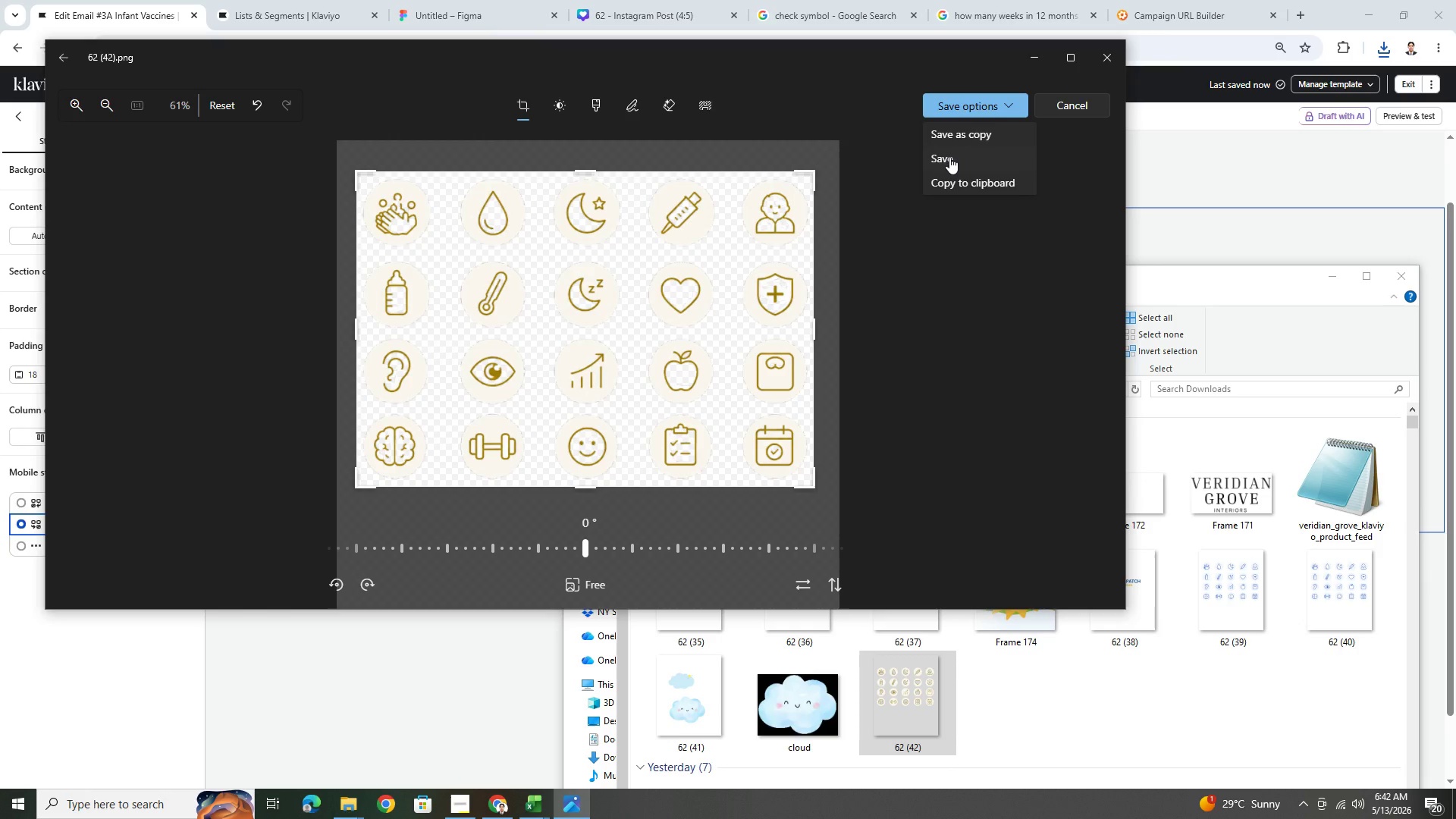 
left_click([949, 157])
 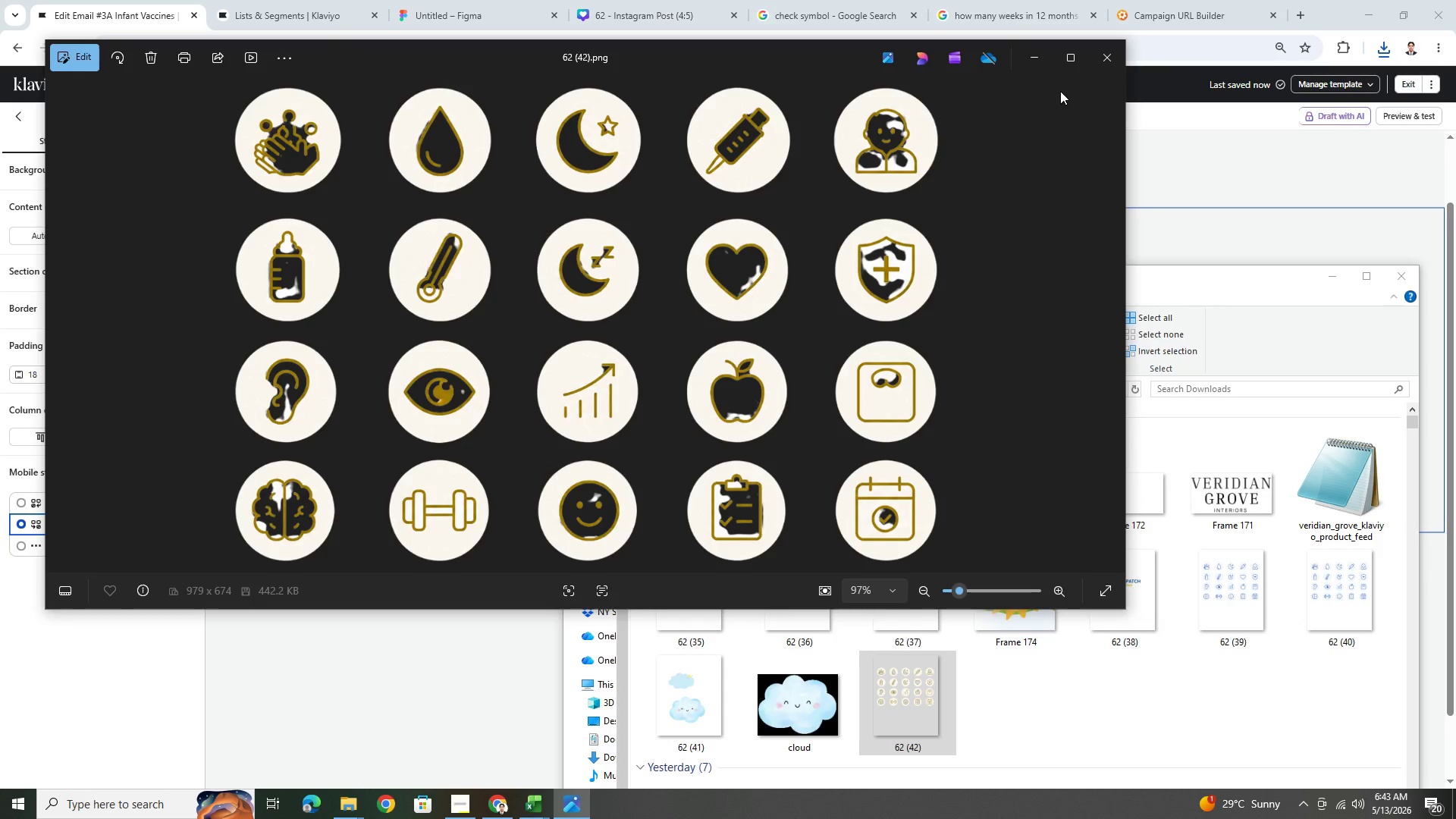 
left_click([1114, 55])
 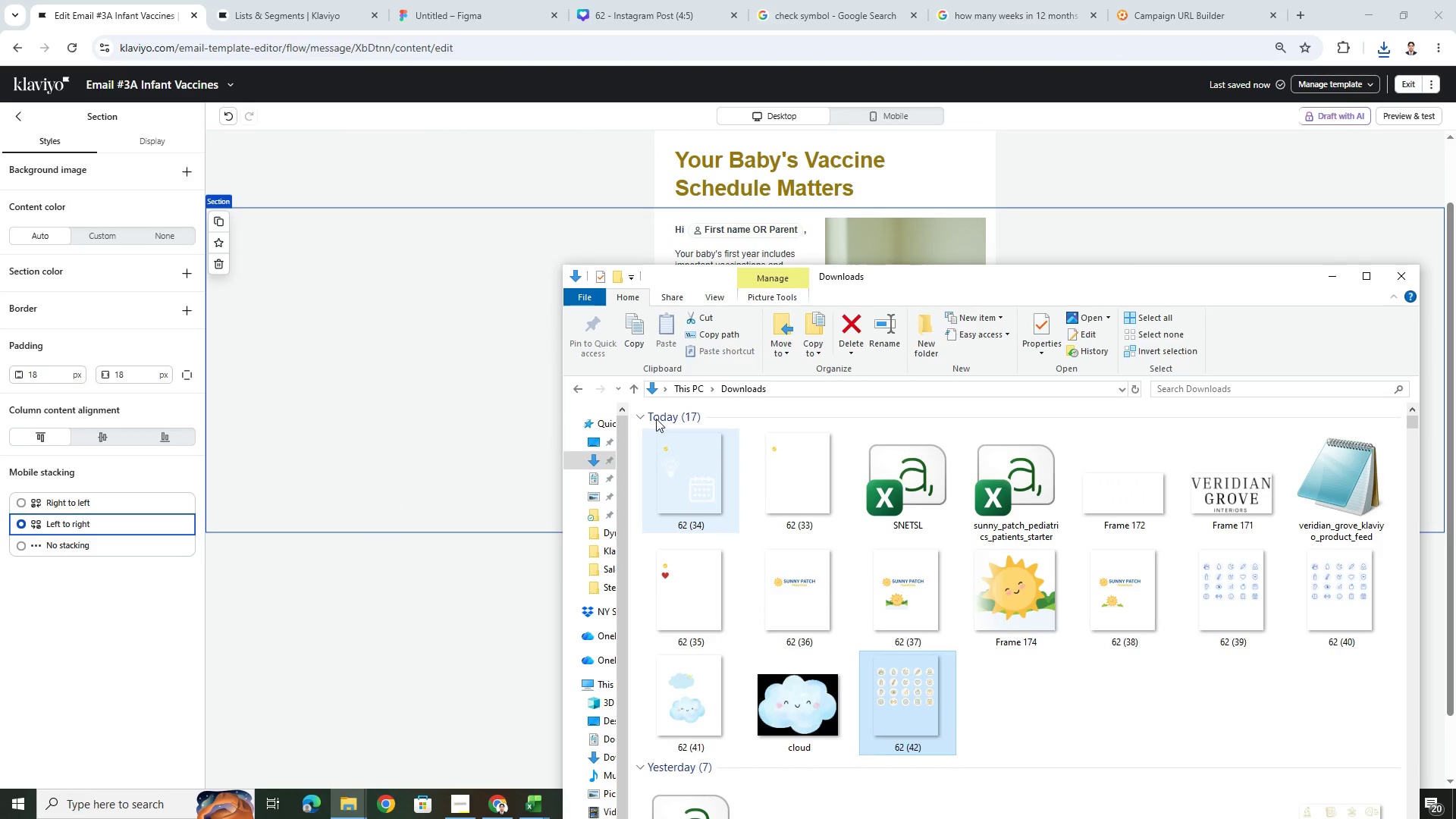 
left_click([479, 325])
 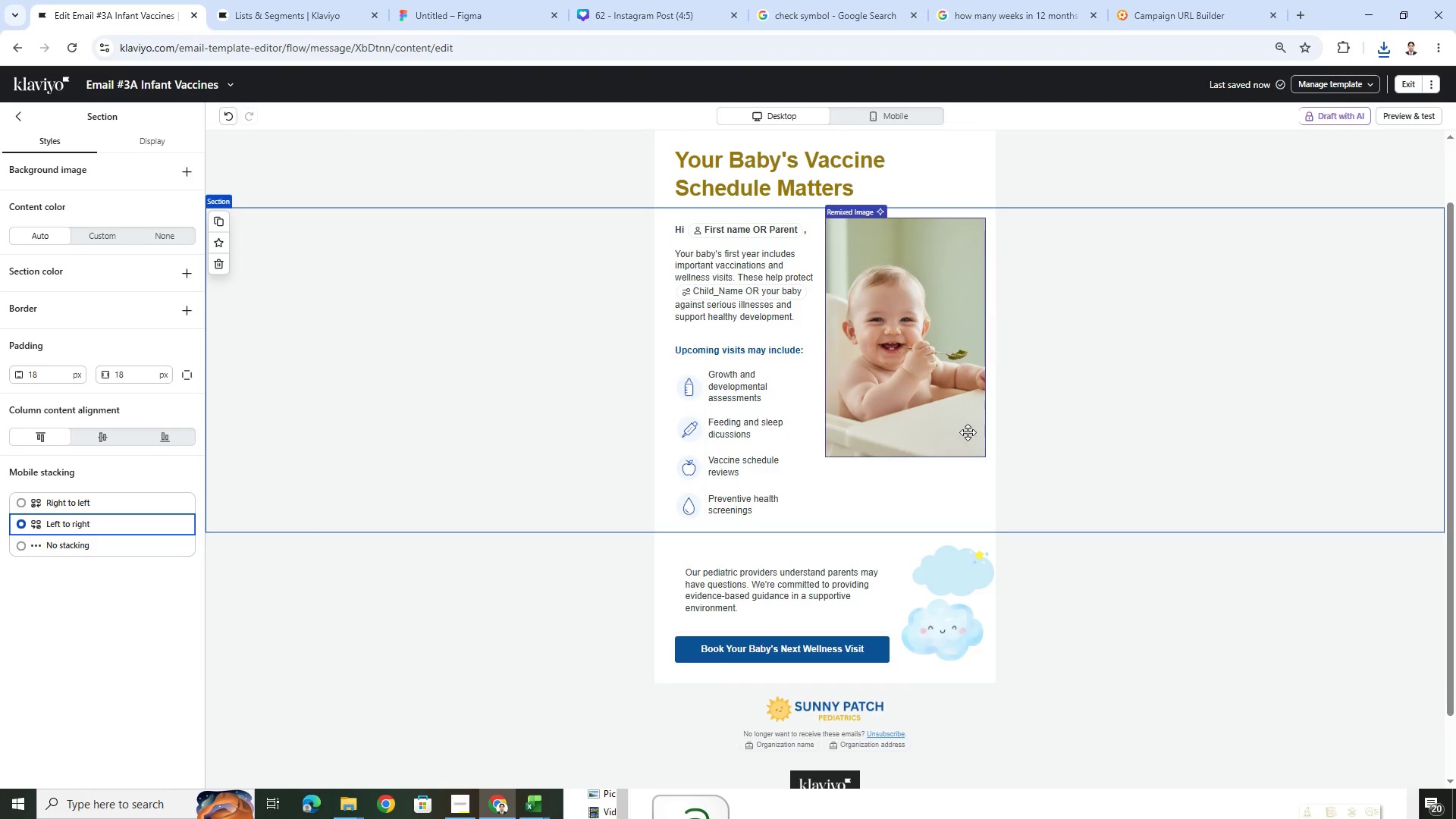 
left_click([905, 361])
 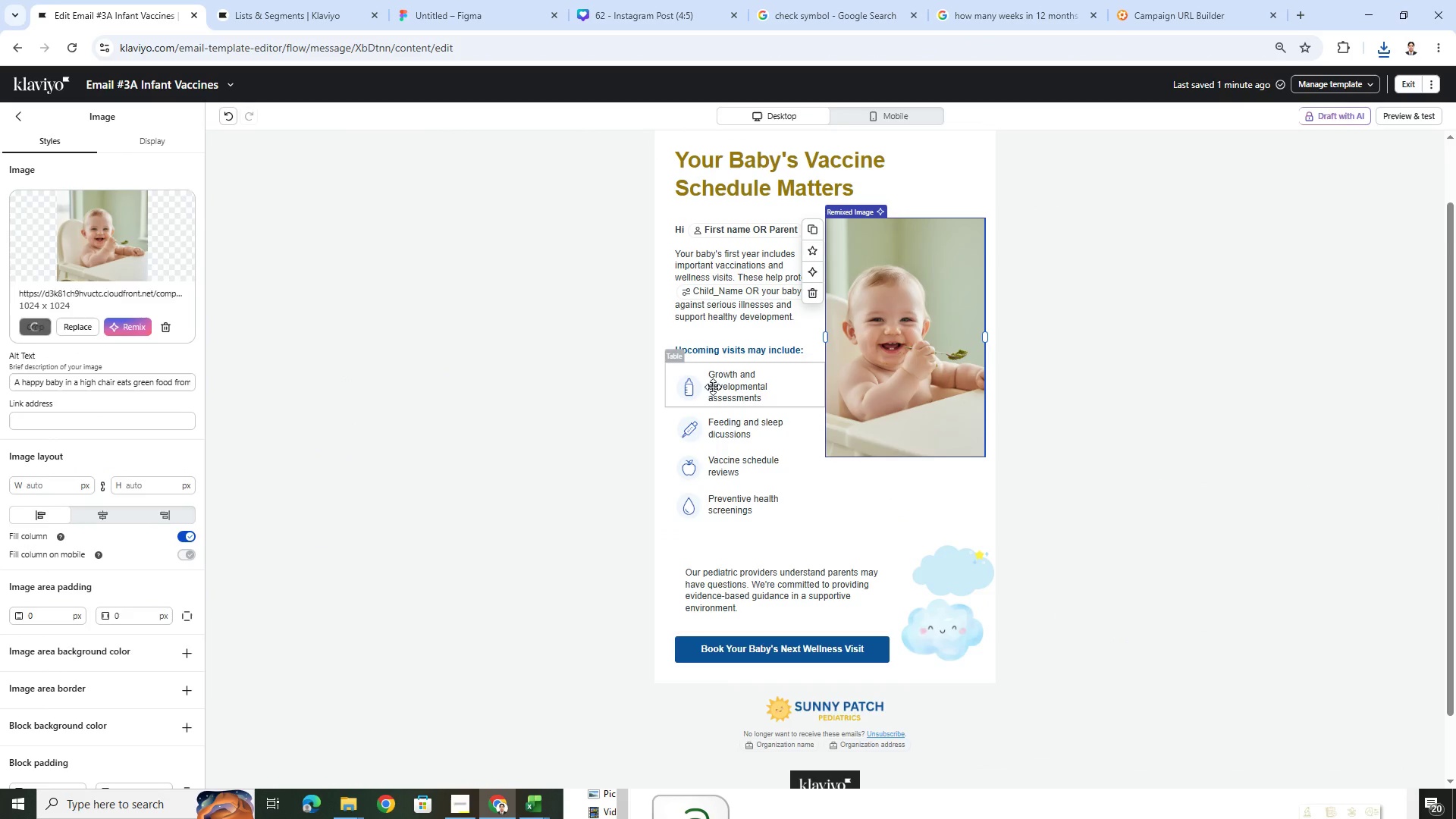 
left_click([693, 388])
 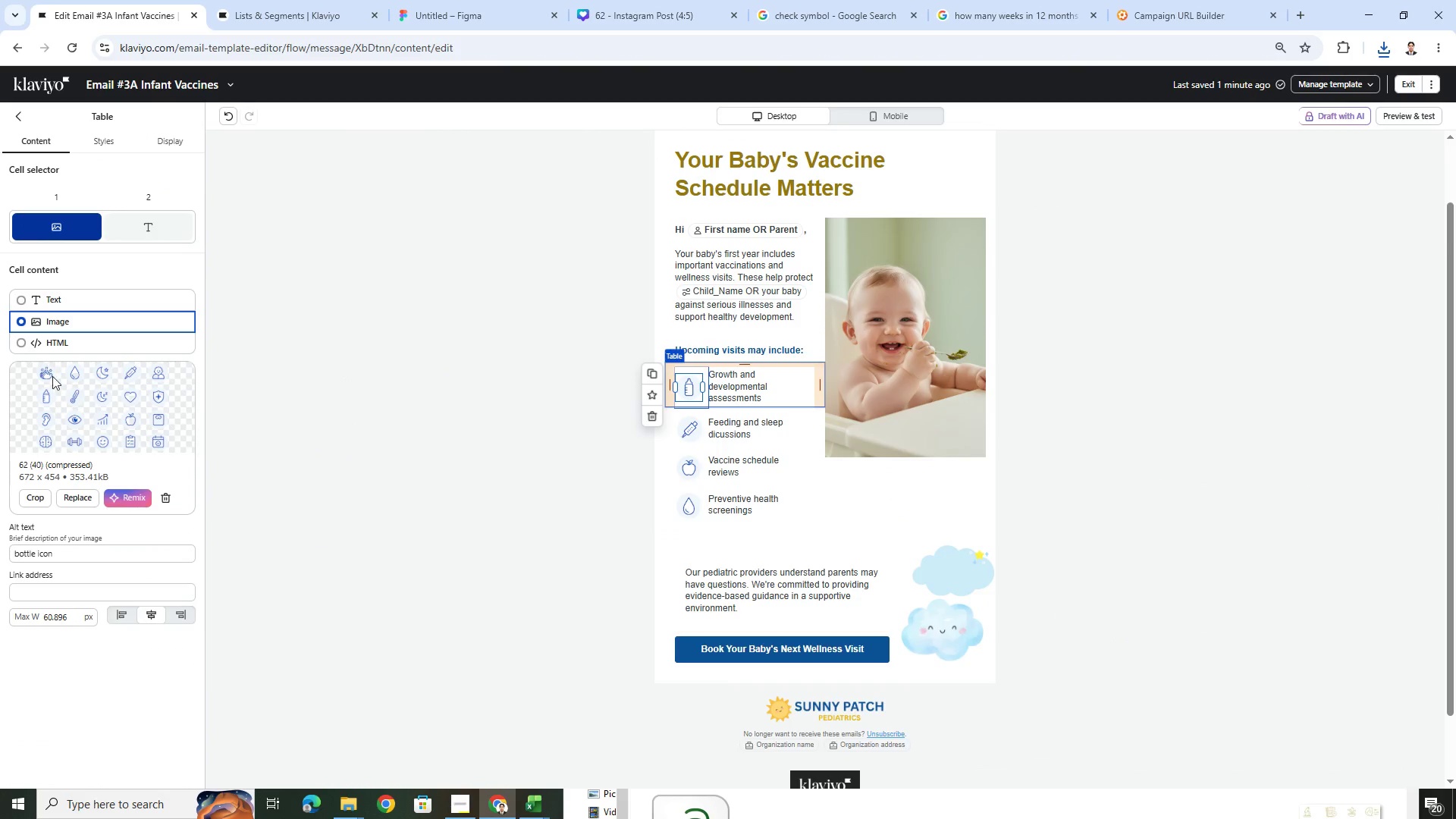 
left_click([70, 493])
 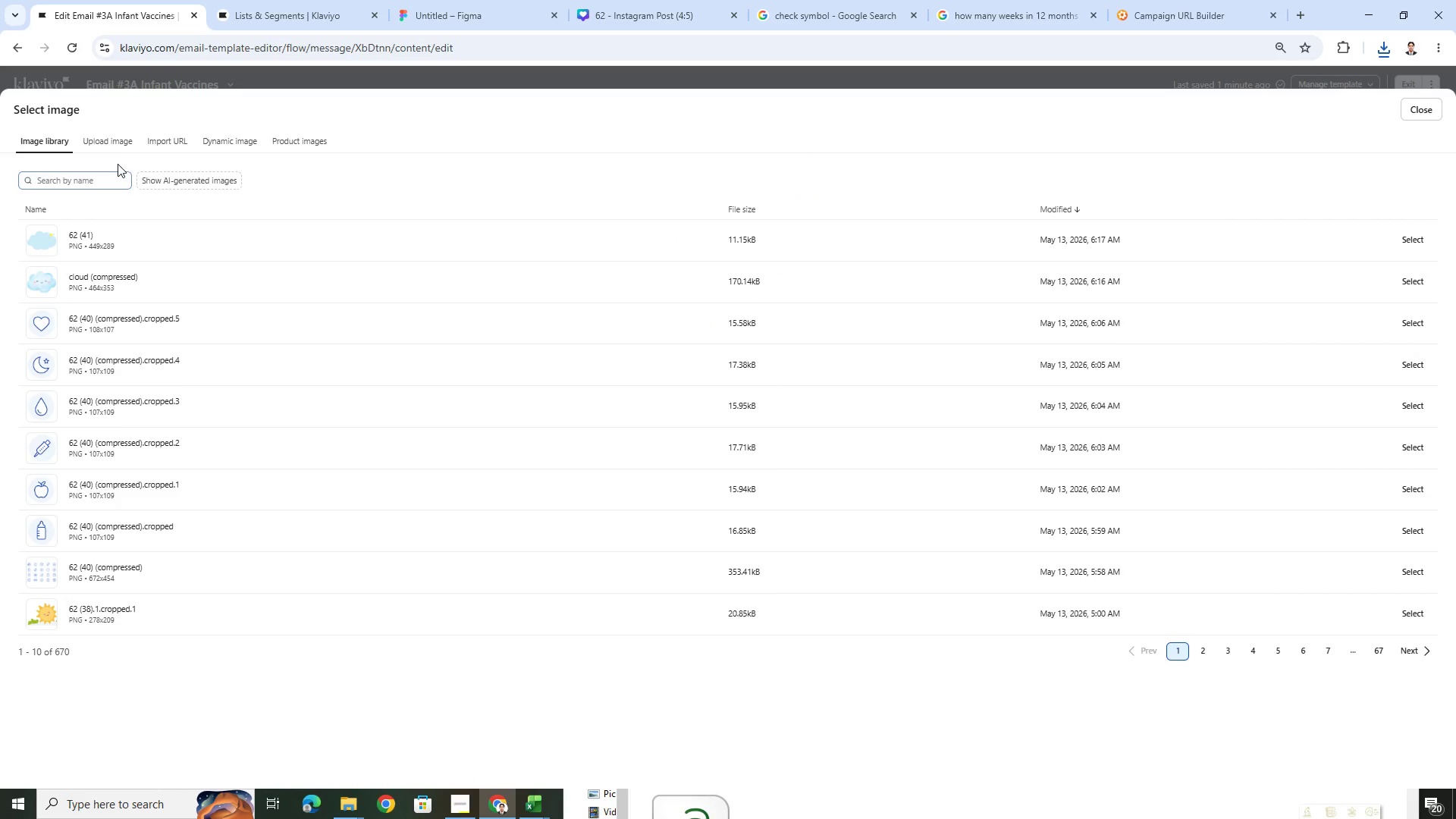 
left_click([116, 143])
 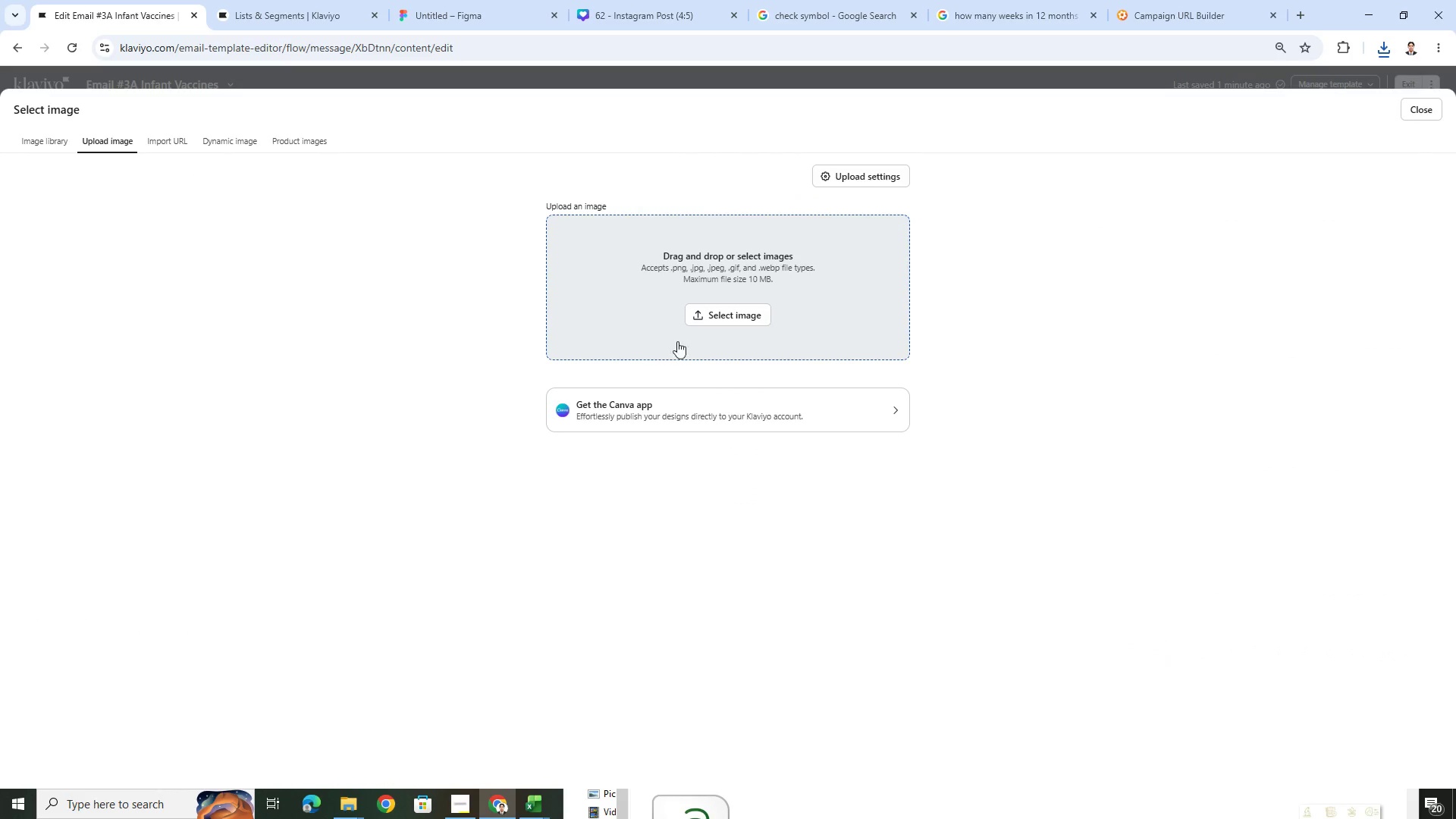 
left_click([783, 309])
 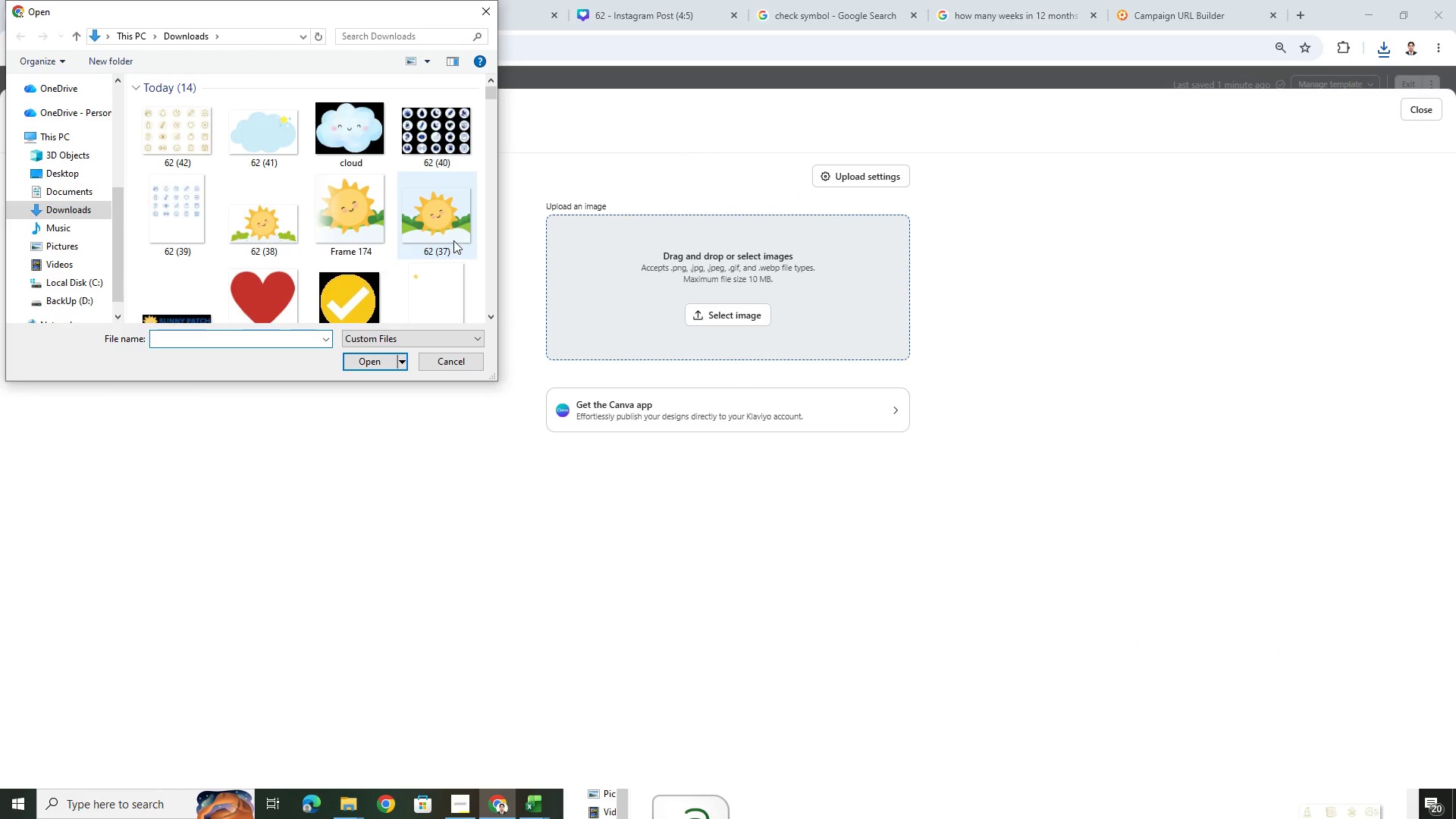 
wait(5.34)
 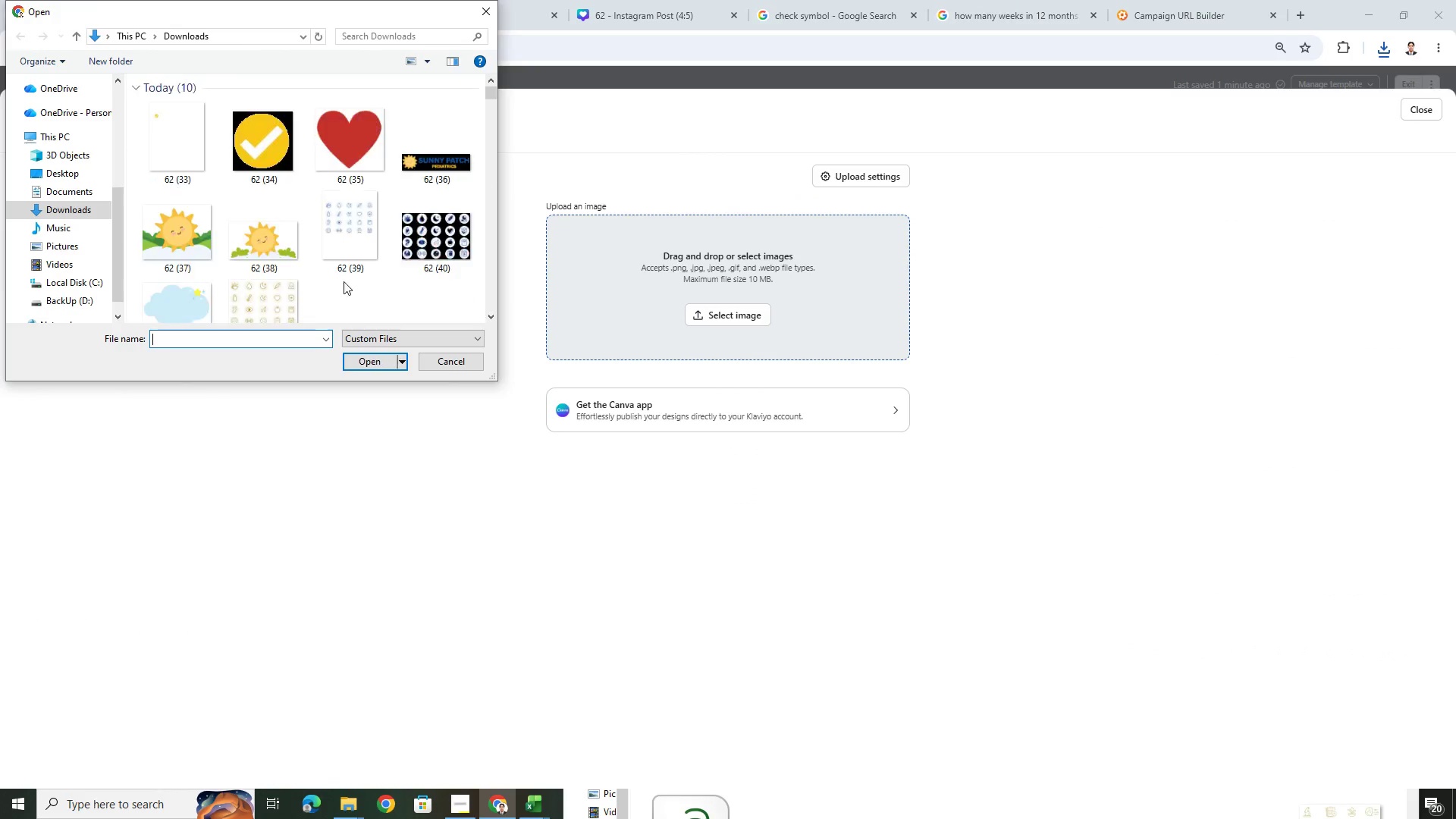 
double_click([195, 131])
 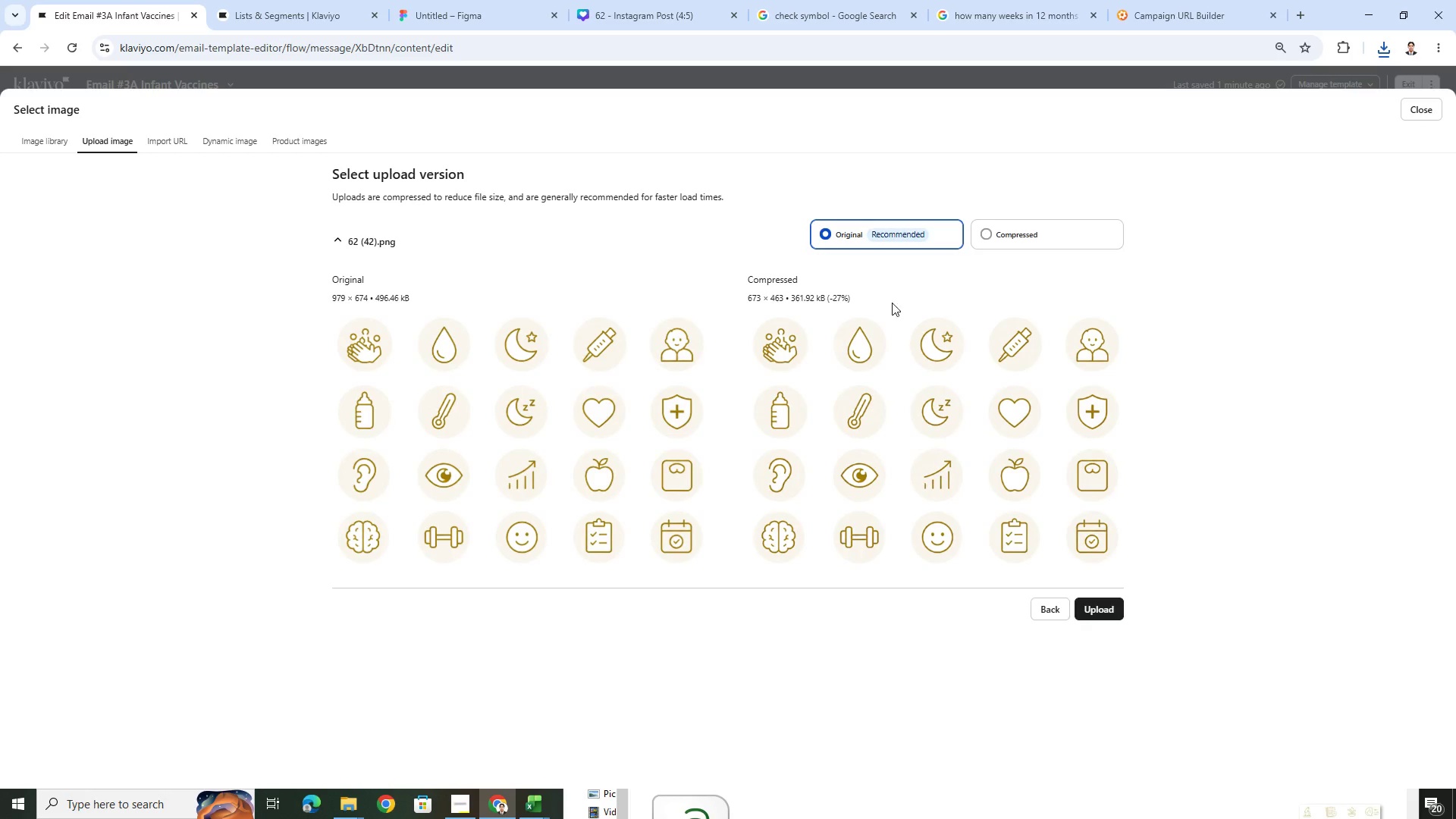 
left_click([1038, 232])
 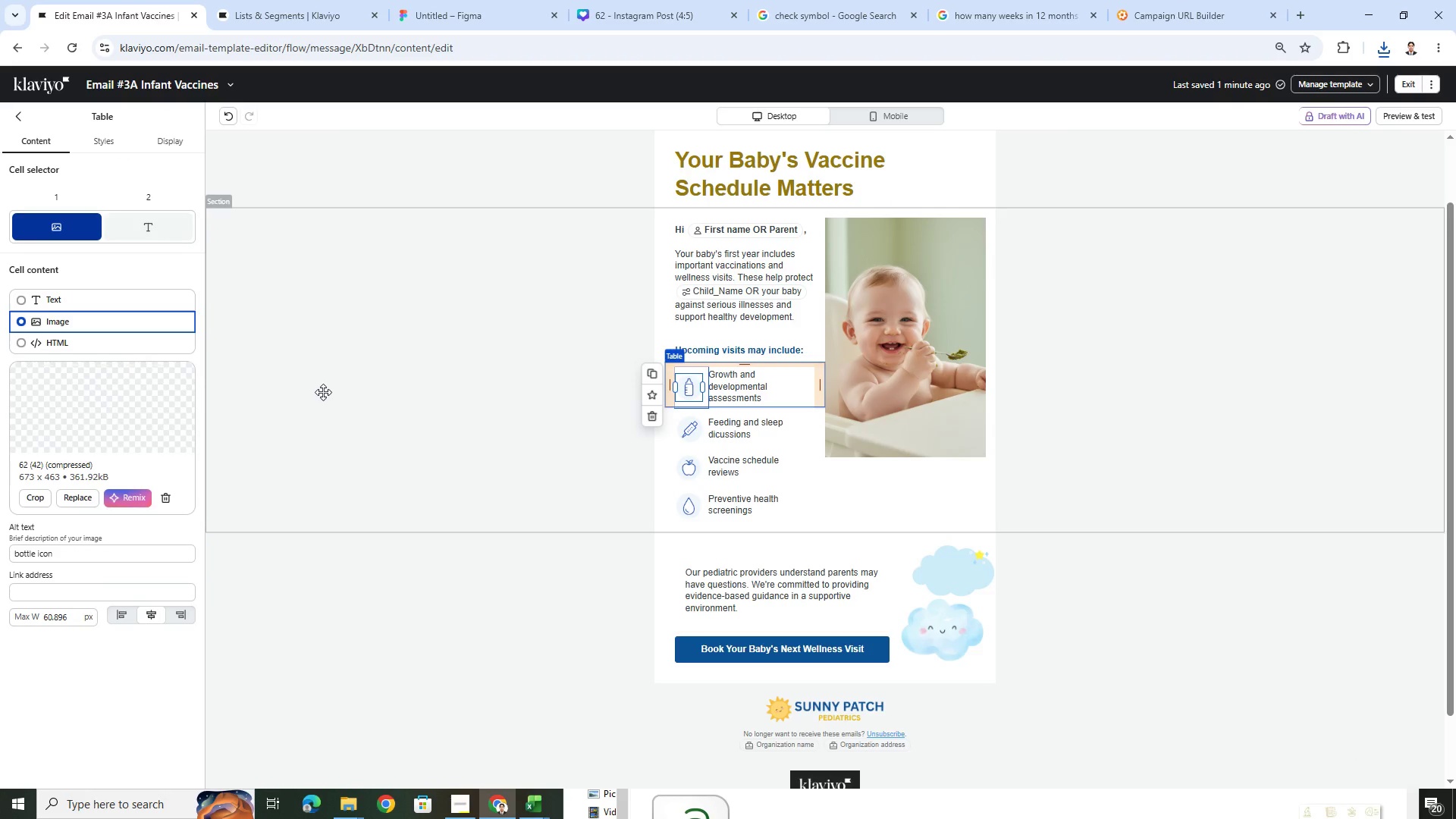 
wait(7.2)
 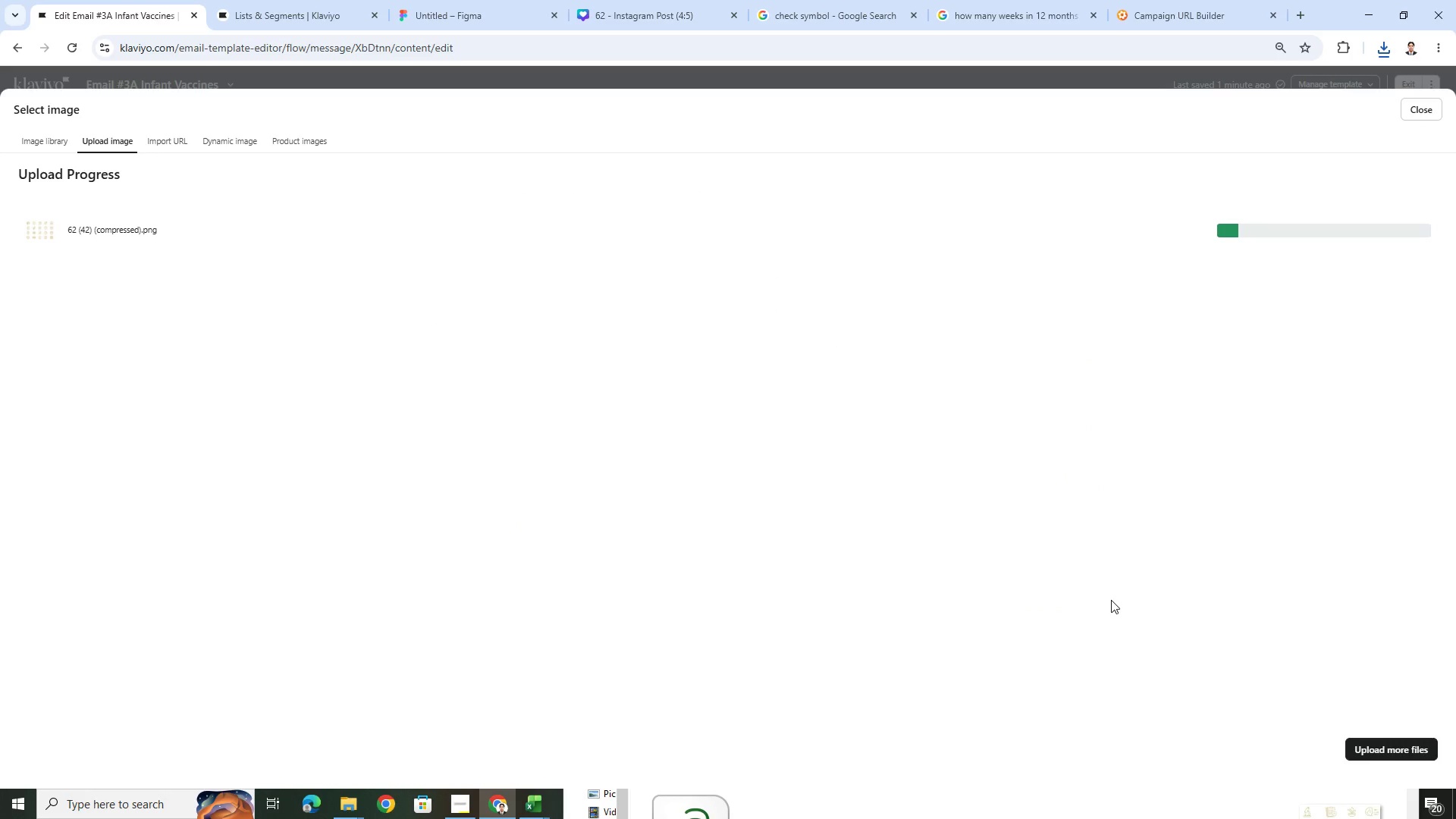 
left_click([45, 492])
 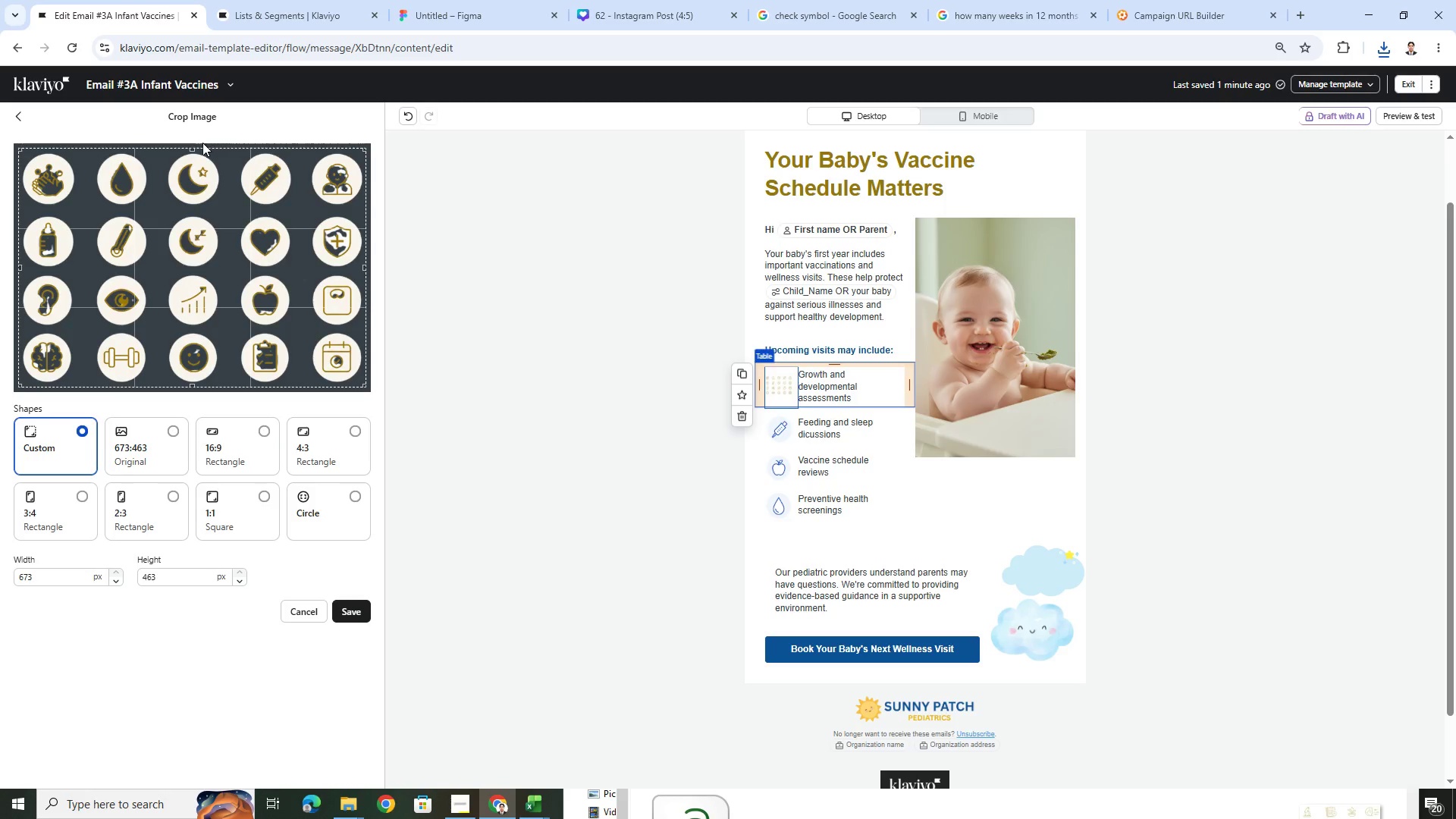 
wait(7.25)
 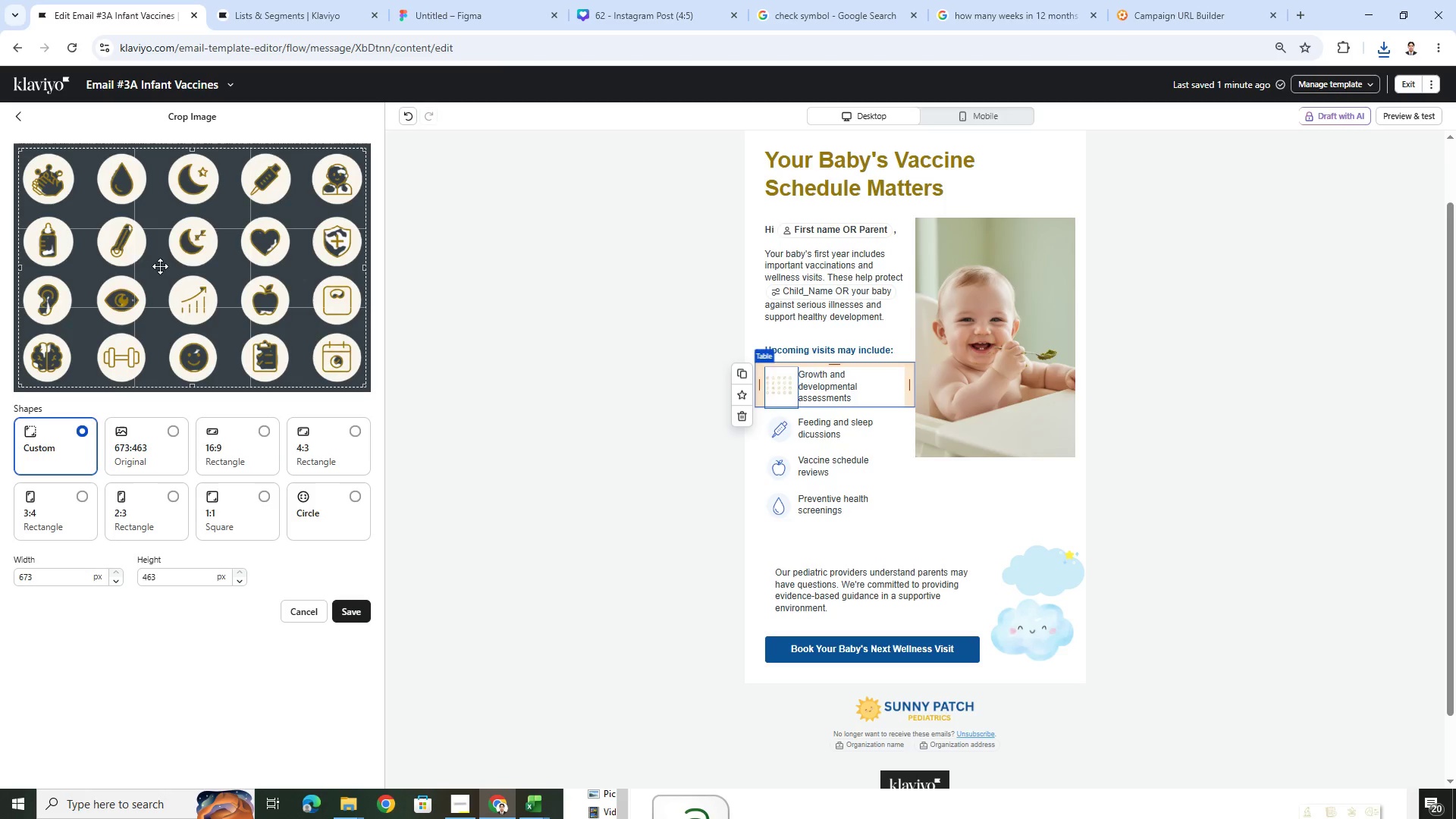 
left_click_drag(start_coordinate=[18, 268], to_coordinate=[18, 281])
 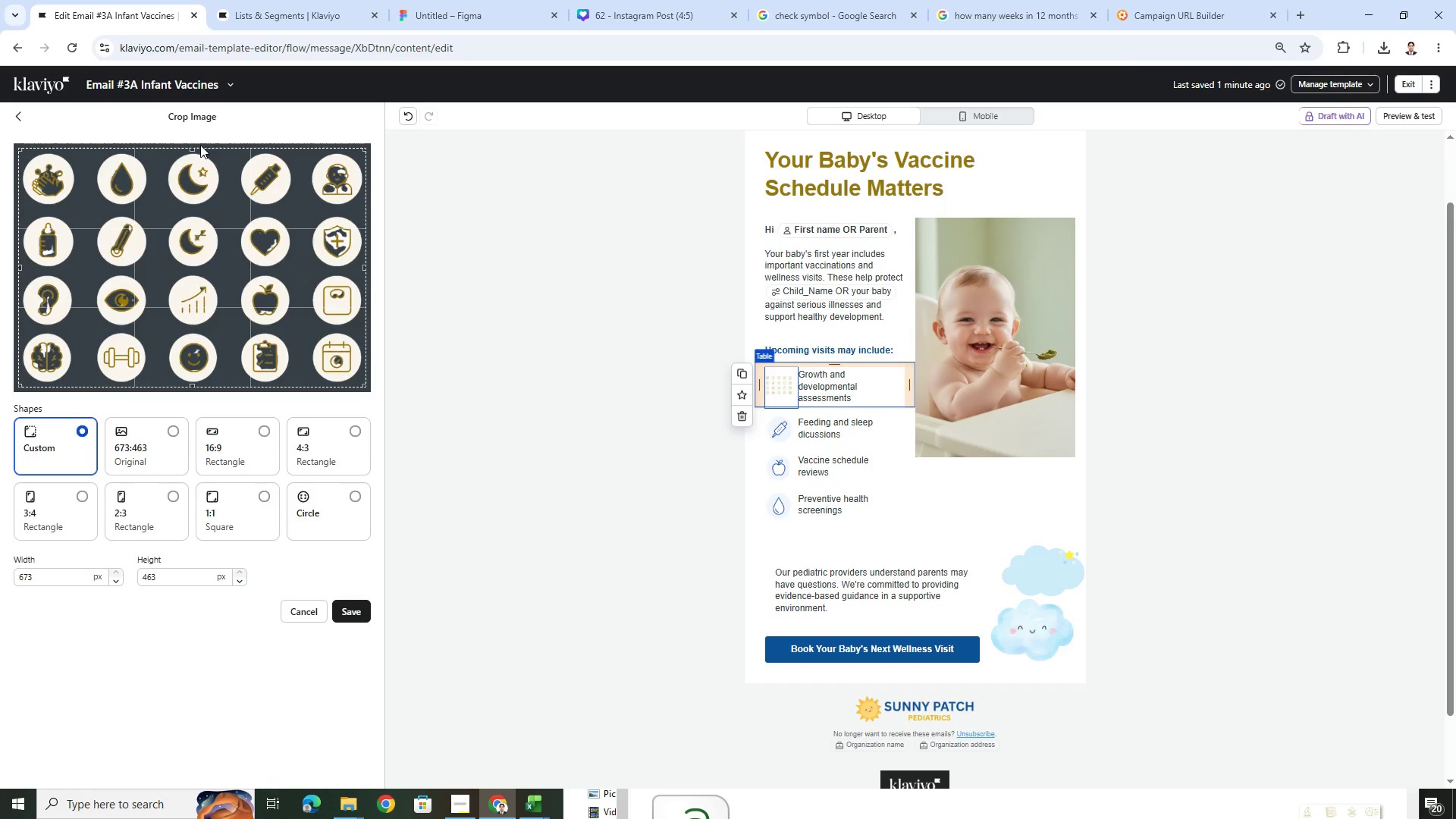 
left_click_drag(start_coordinate=[196, 149], to_coordinate=[186, 332])
 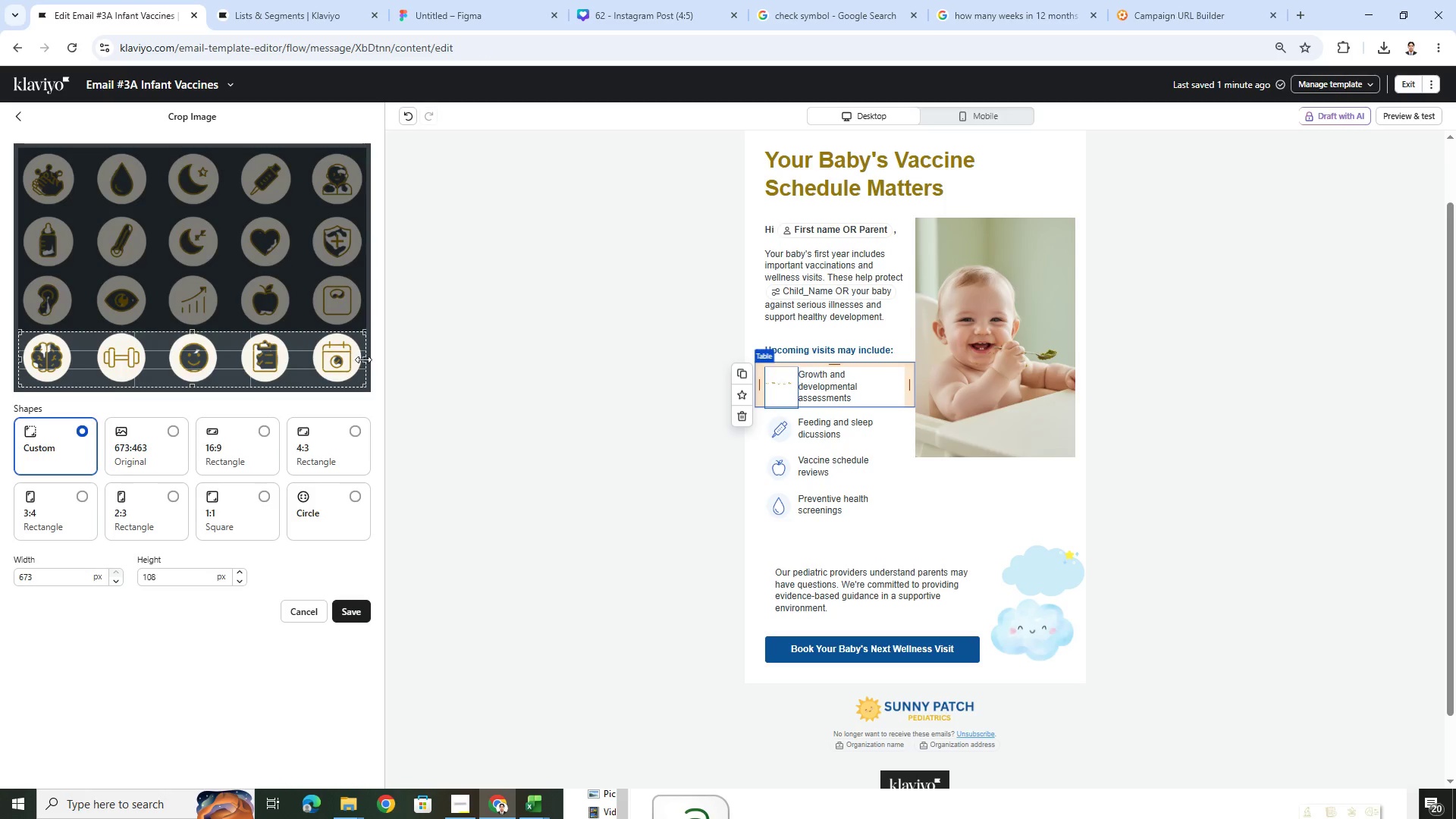 
left_click_drag(start_coordinate=[363, 359], to_coordinate=[71, 363])
 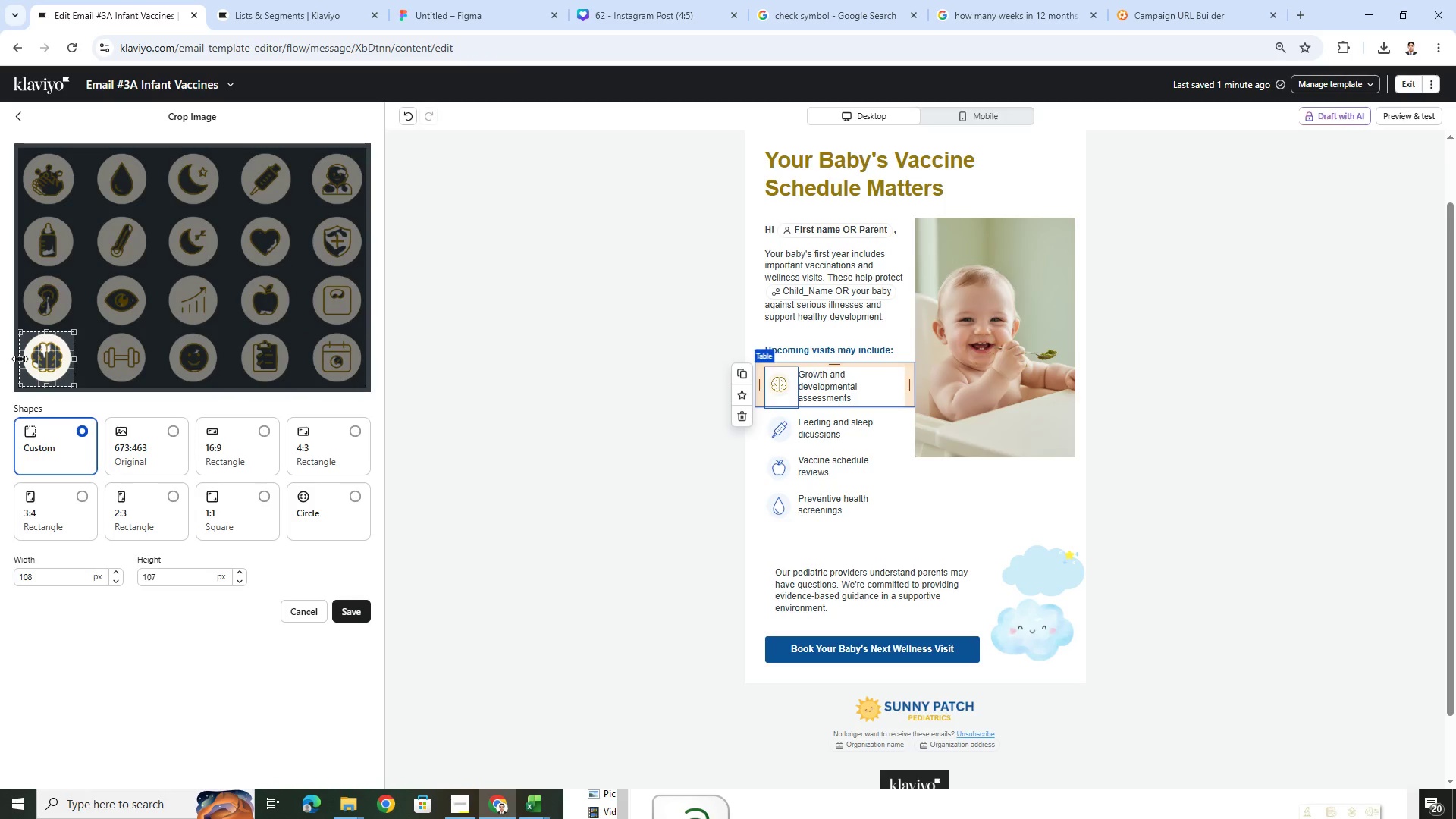 
wait(6.61)
 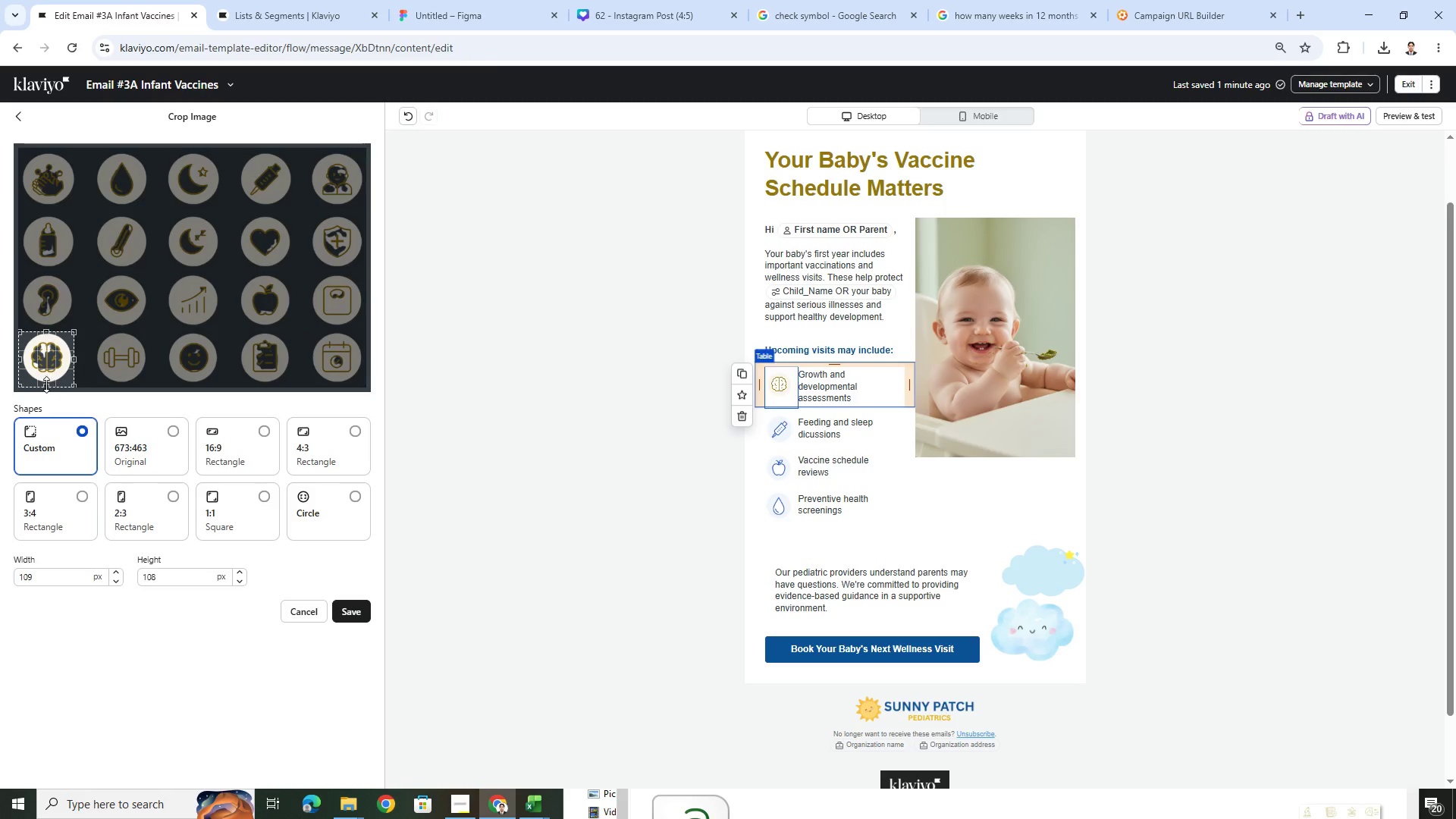 
left_click([359, 610])
 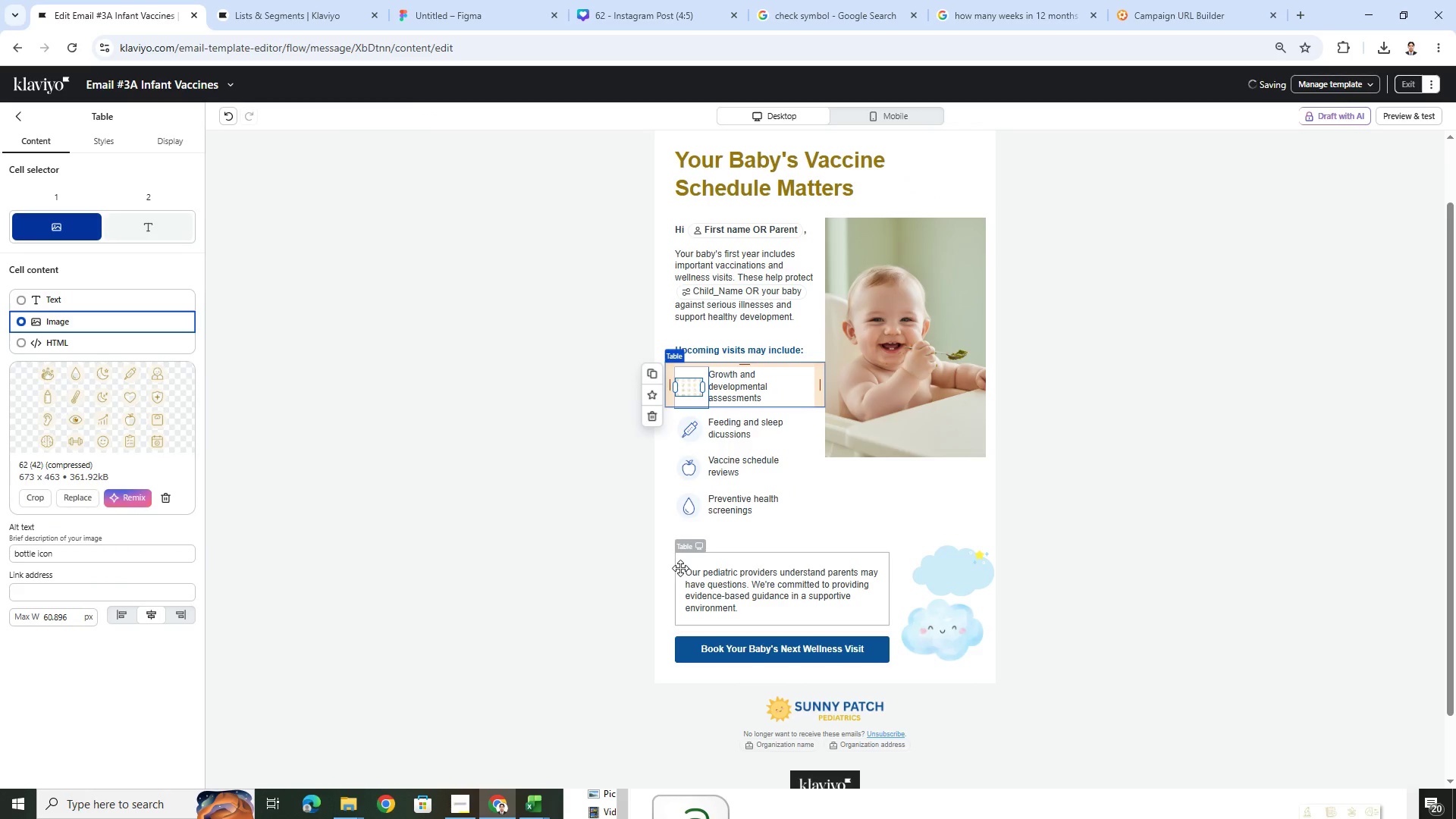 
wait(5.16)
 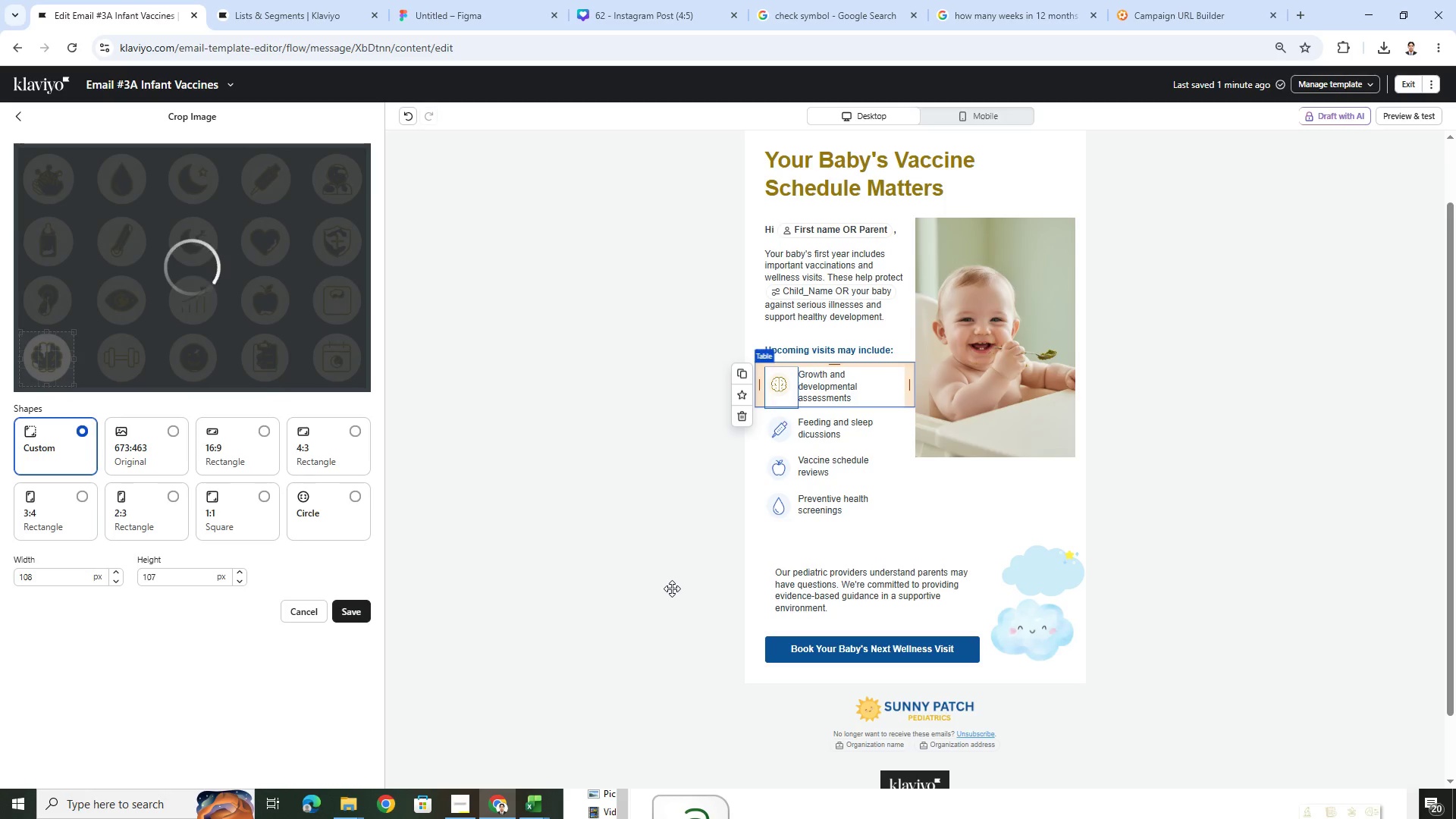 
left_click([1070, 455])
 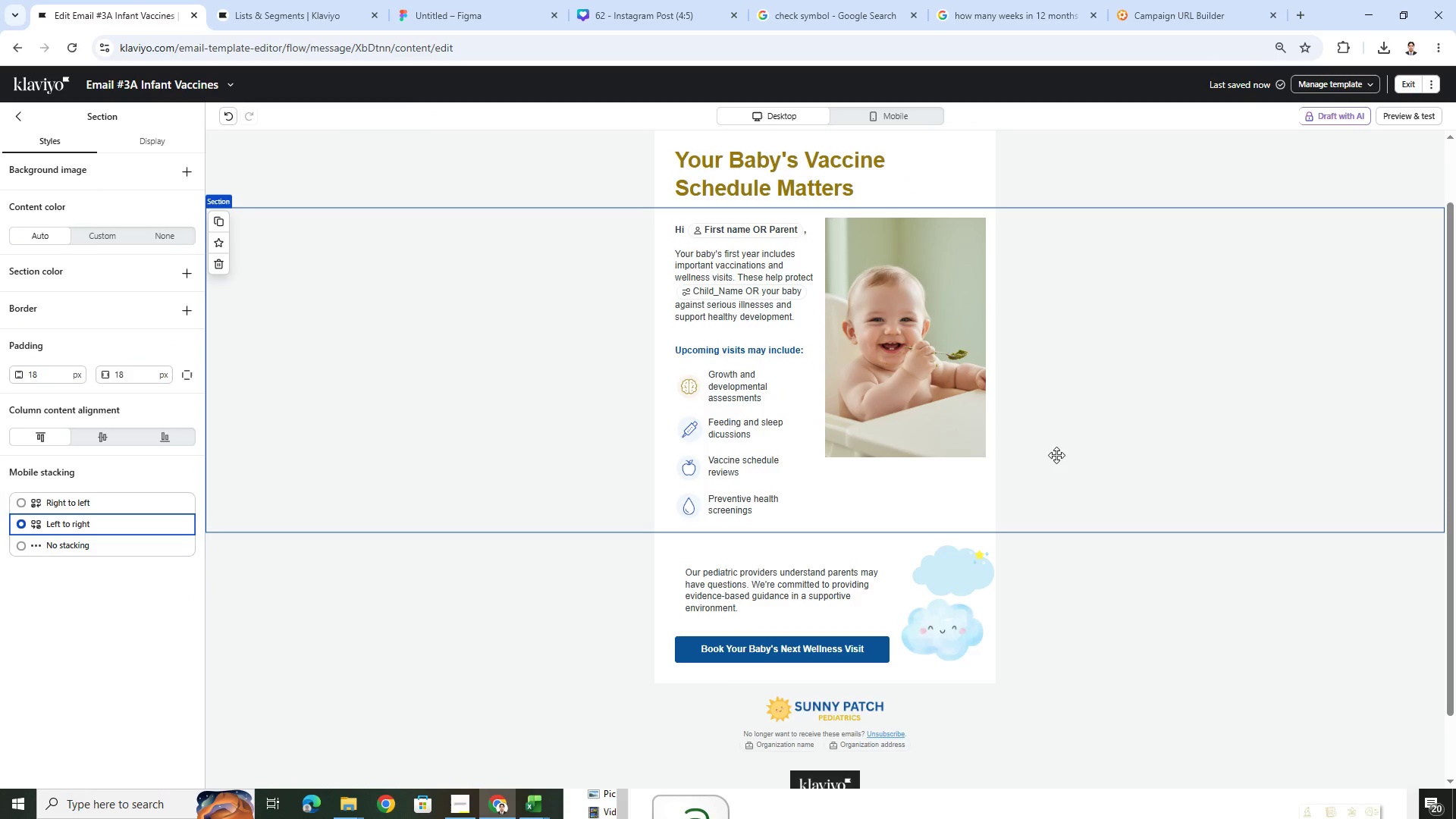 
scroll: coordinate [967, 468], scroll_direction: up, amount: 2.0
 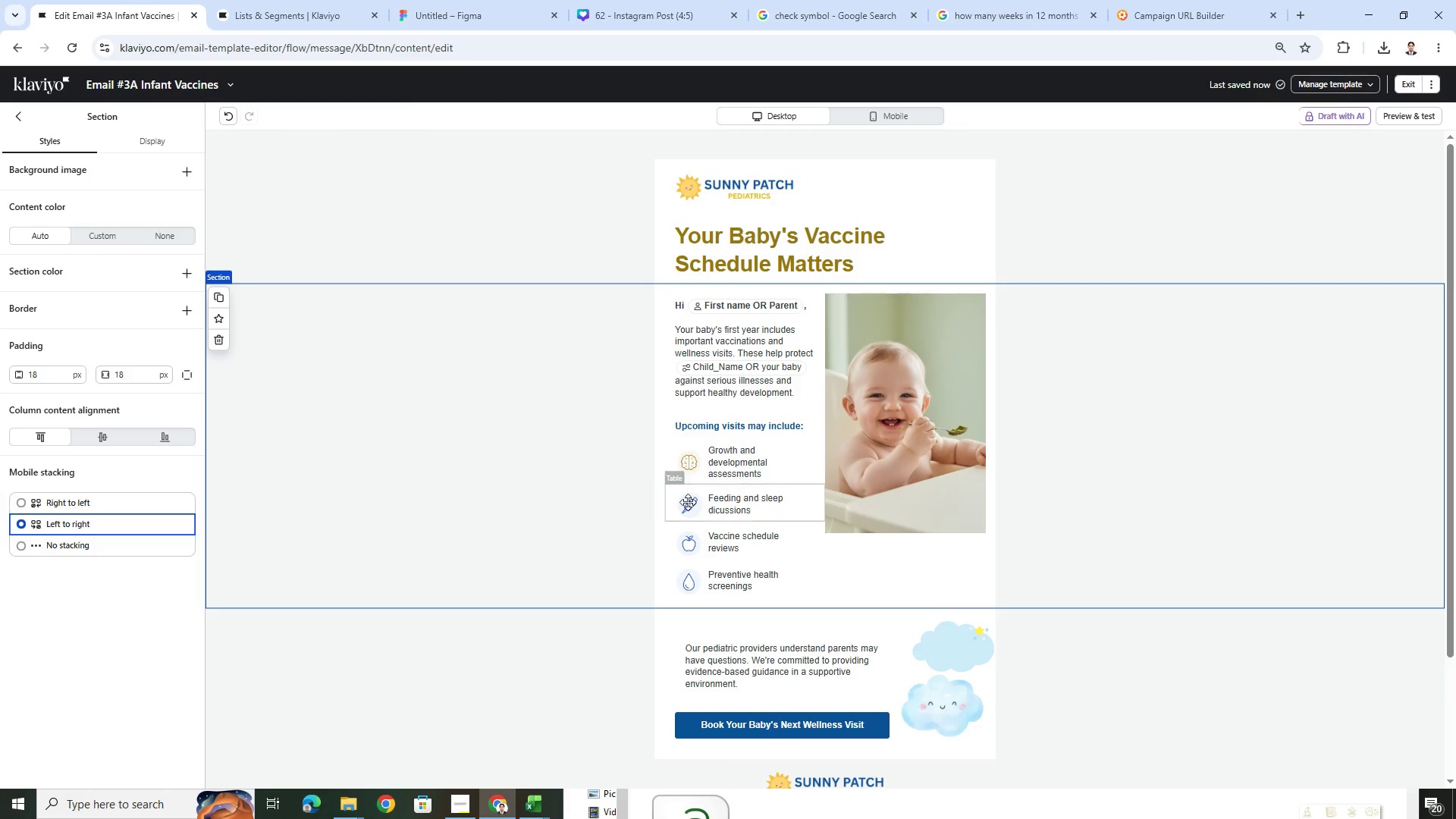 
left_click([688, 502])
 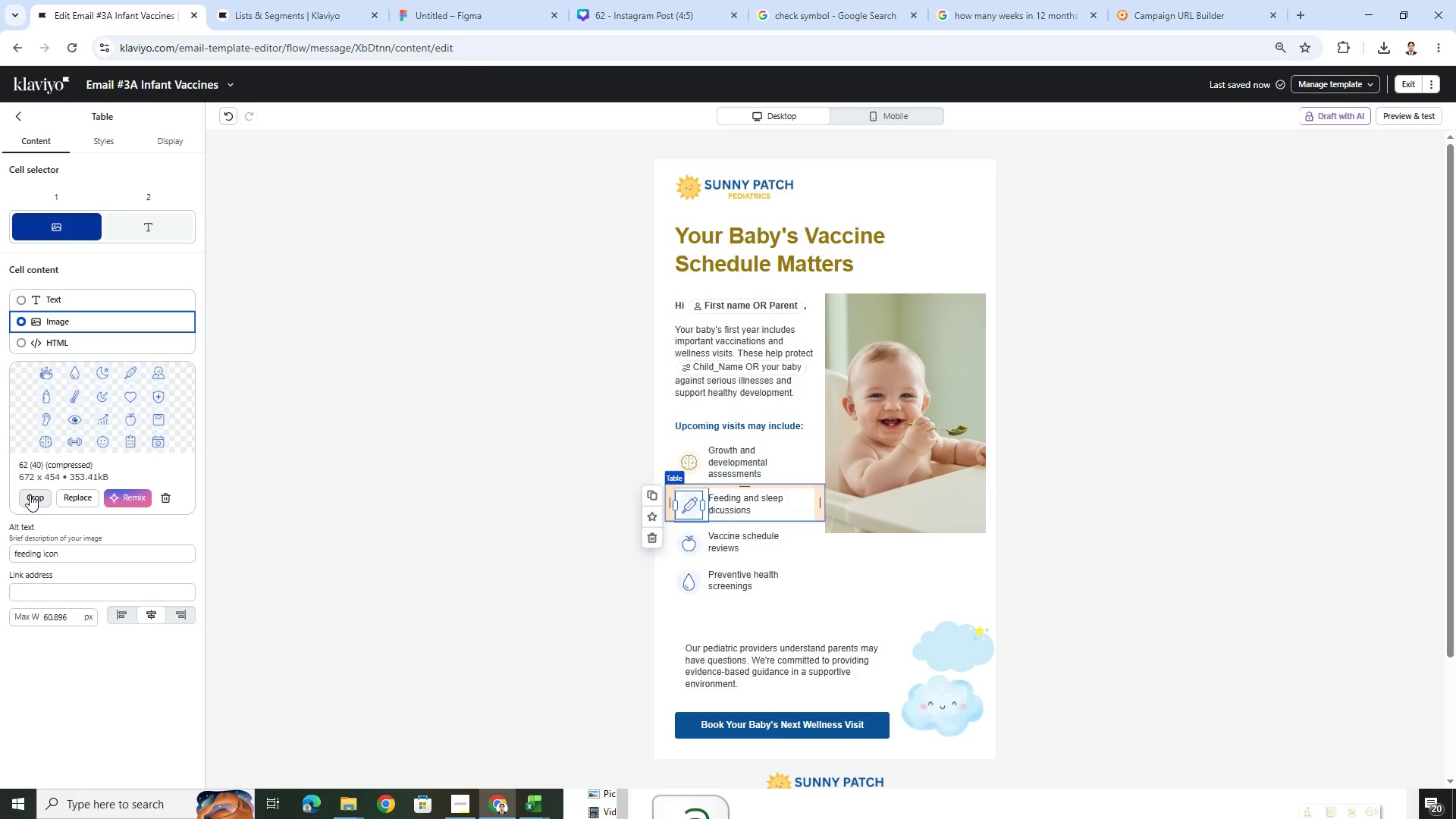 
left_click([30, 494])
 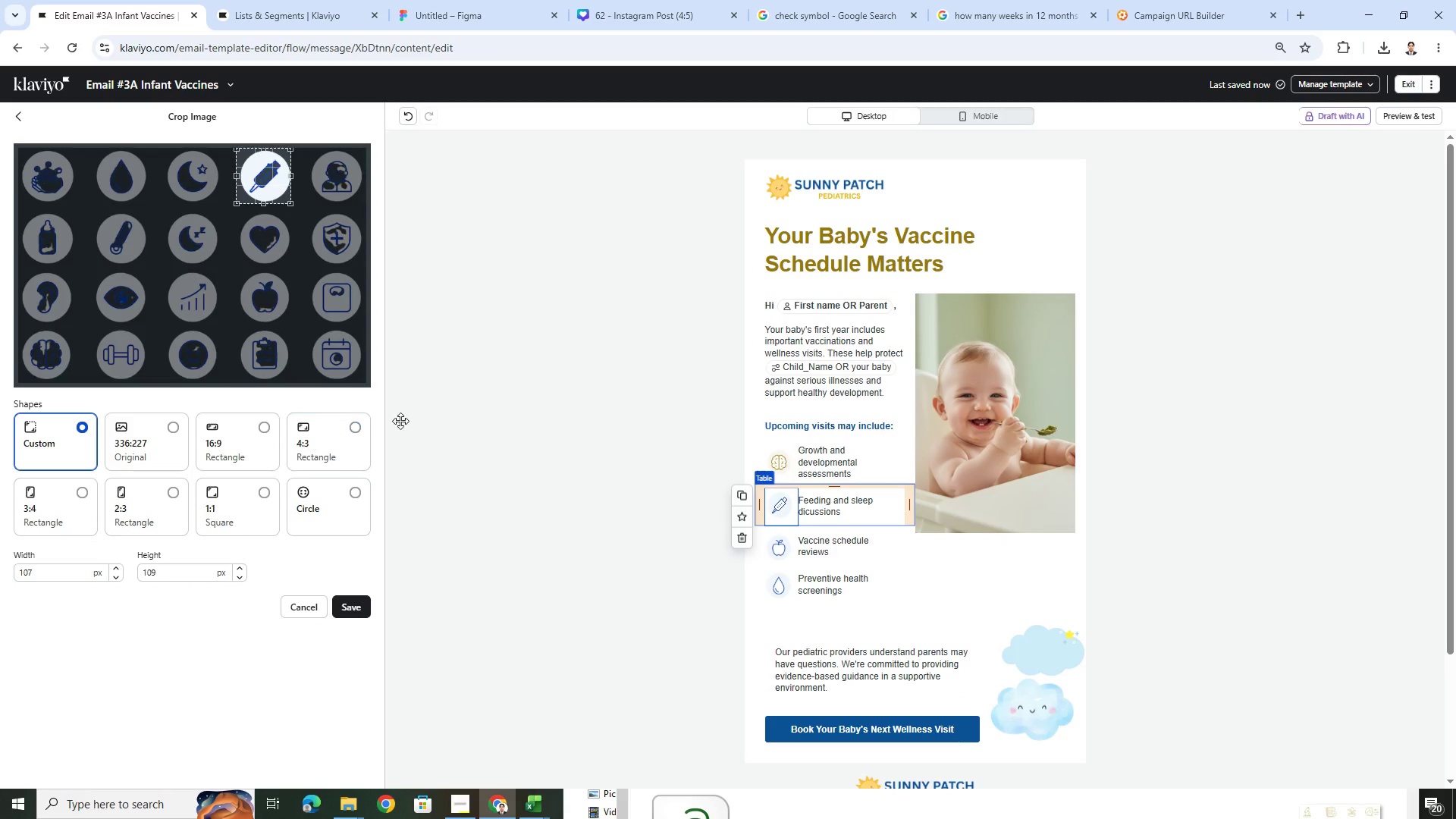 
left_click([312, 610])
 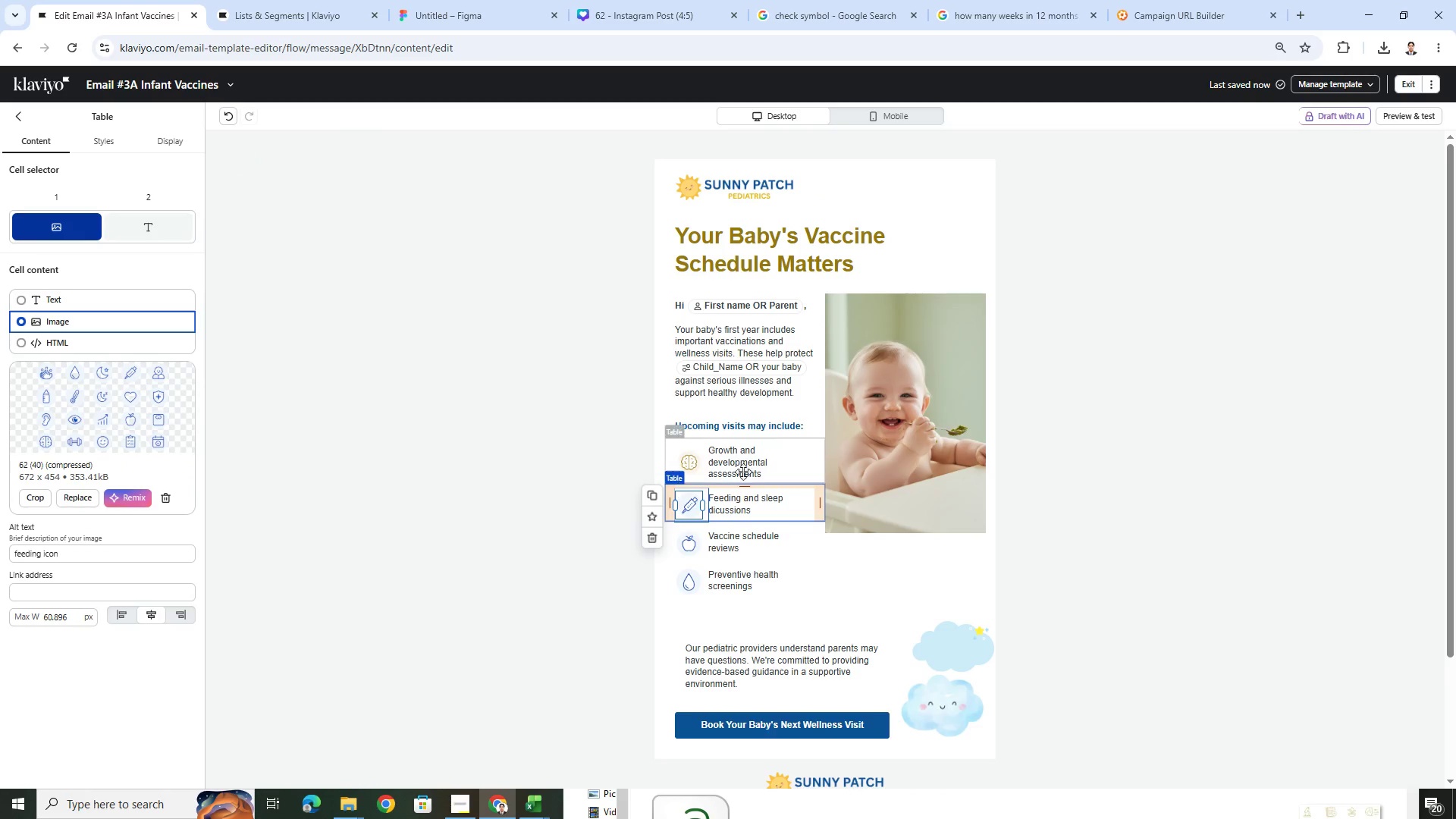 
left_click([766, 469])
 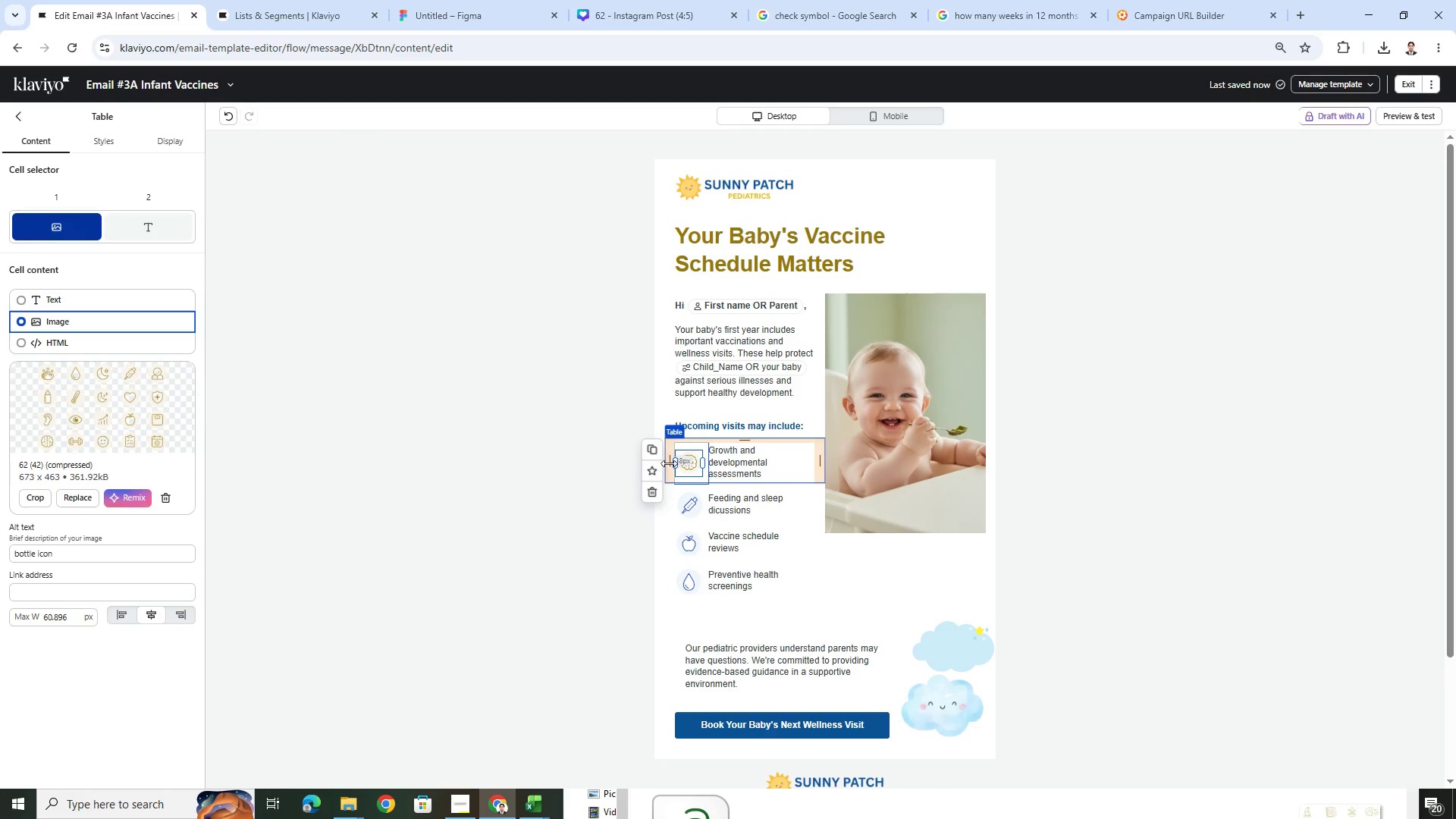 
left_click([654, 450])
 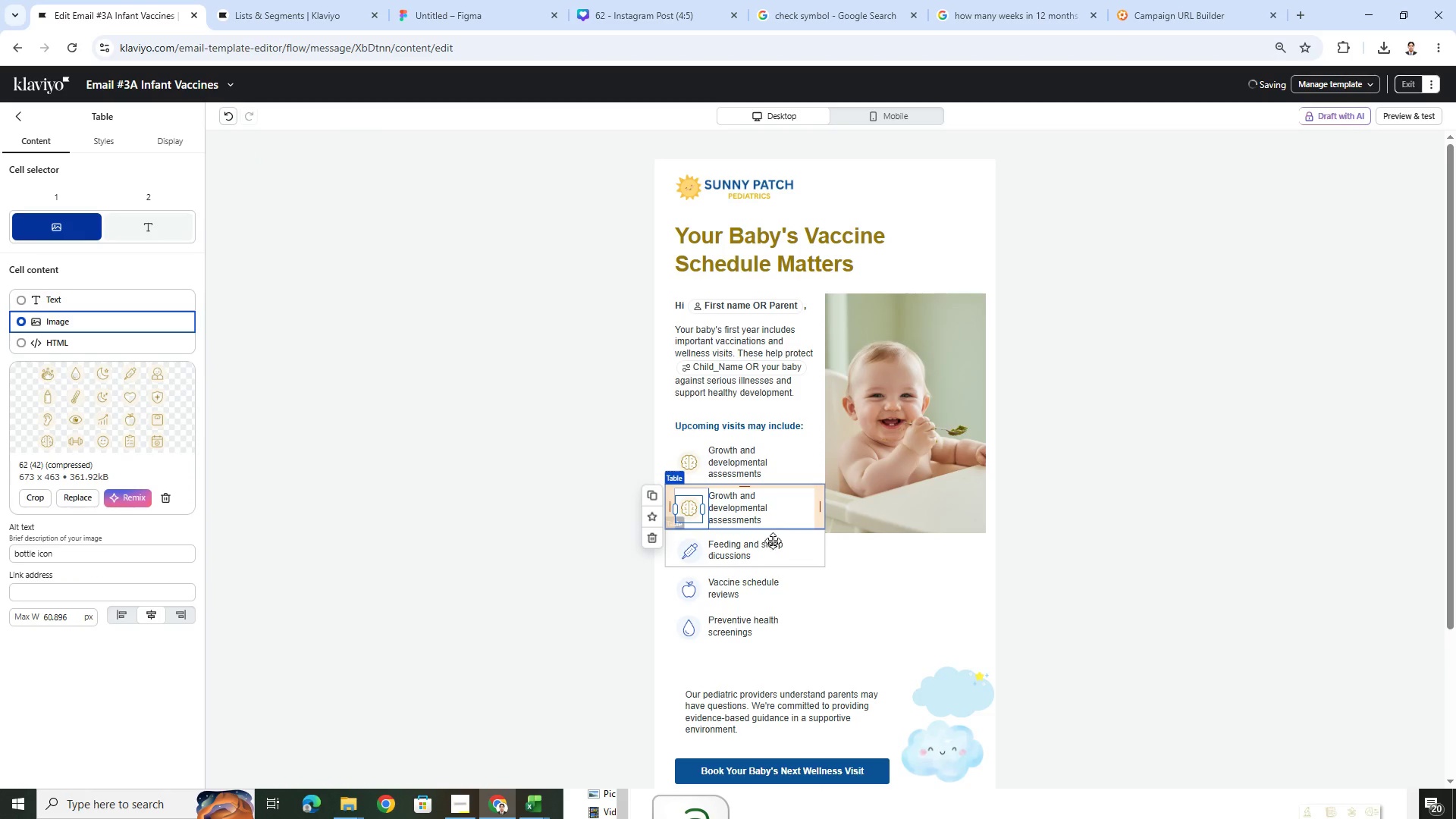 
double_click([773, 545])
 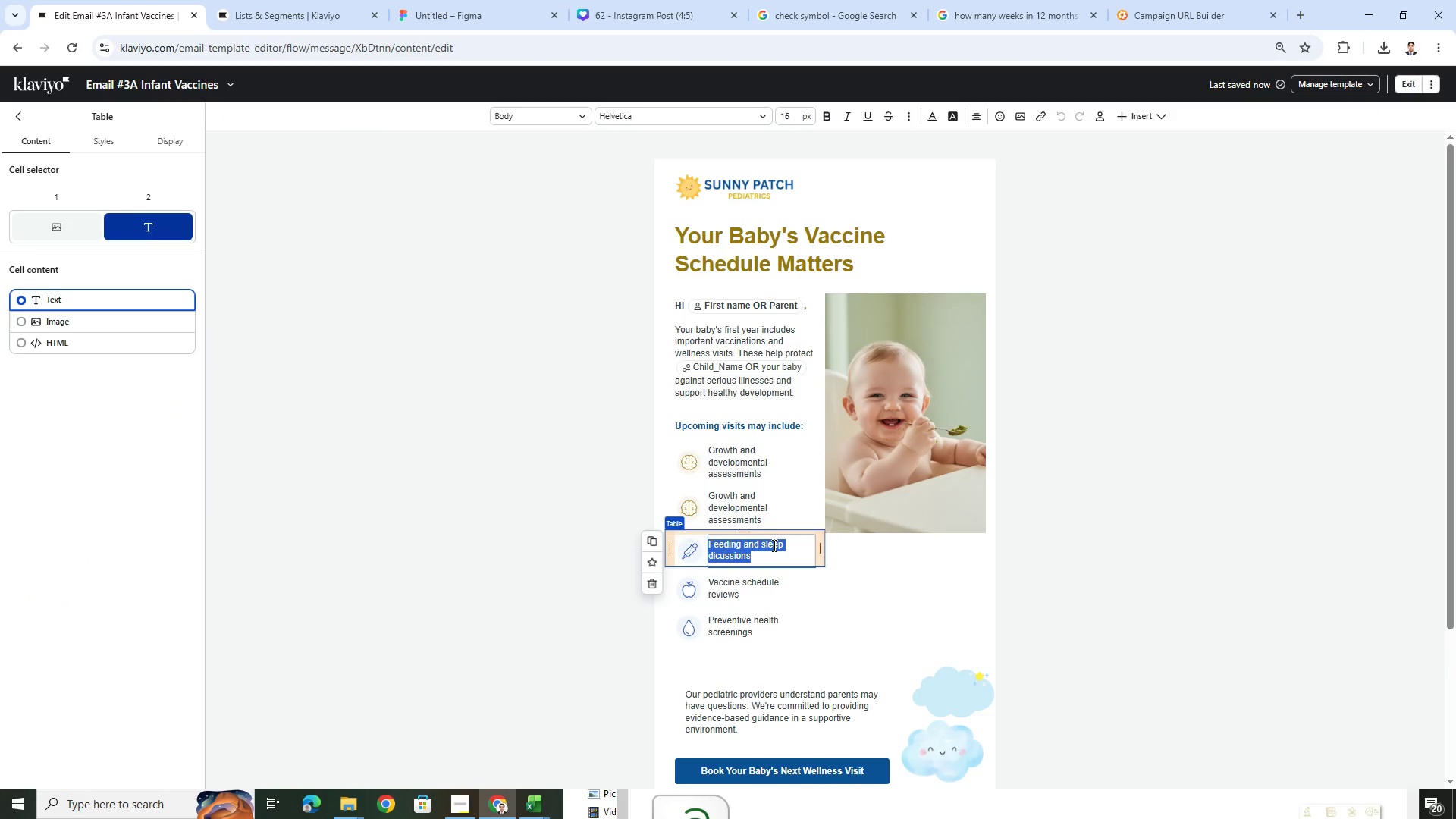 
key(Control+C)
 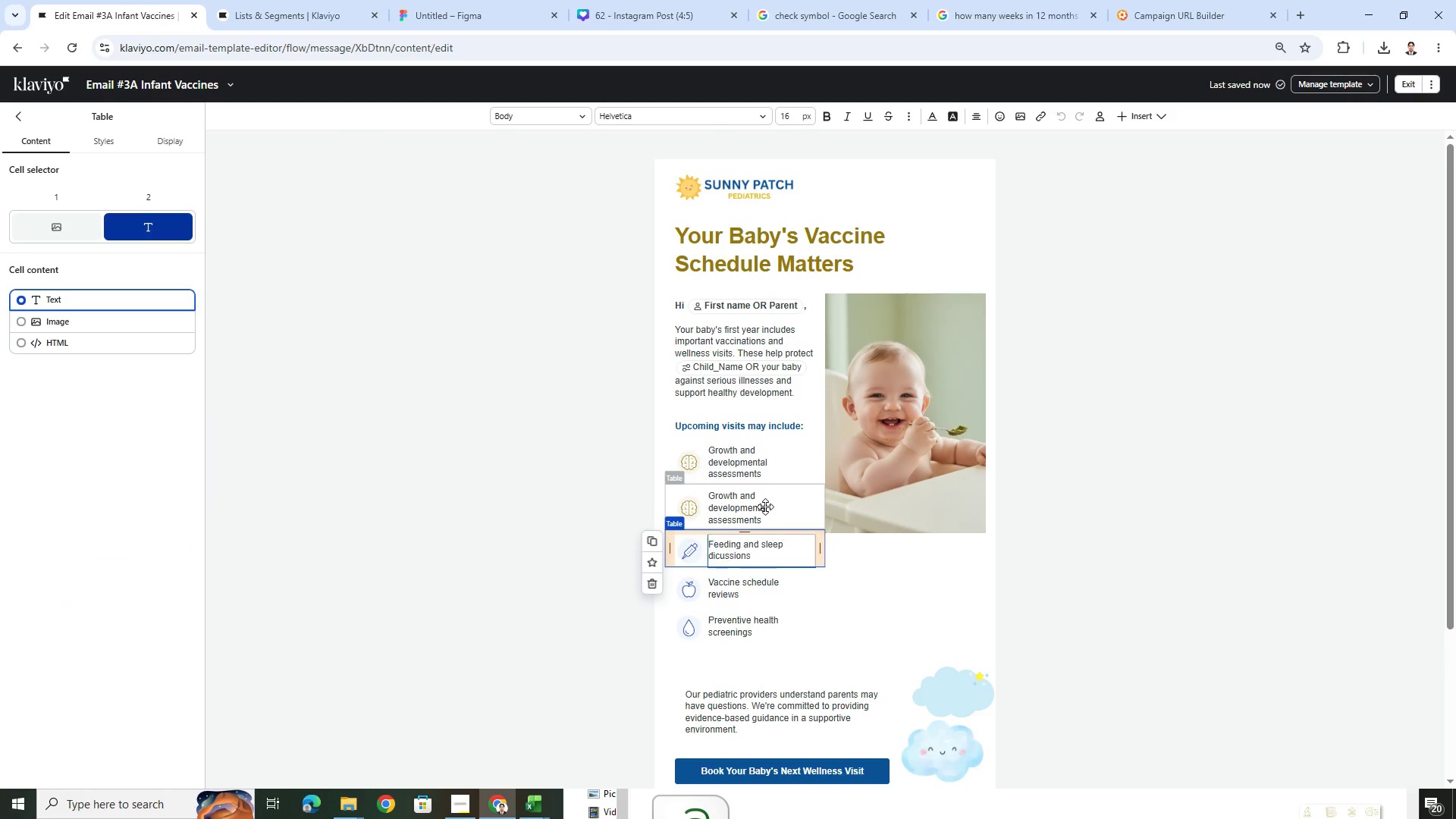 
double_click([765, 507])
 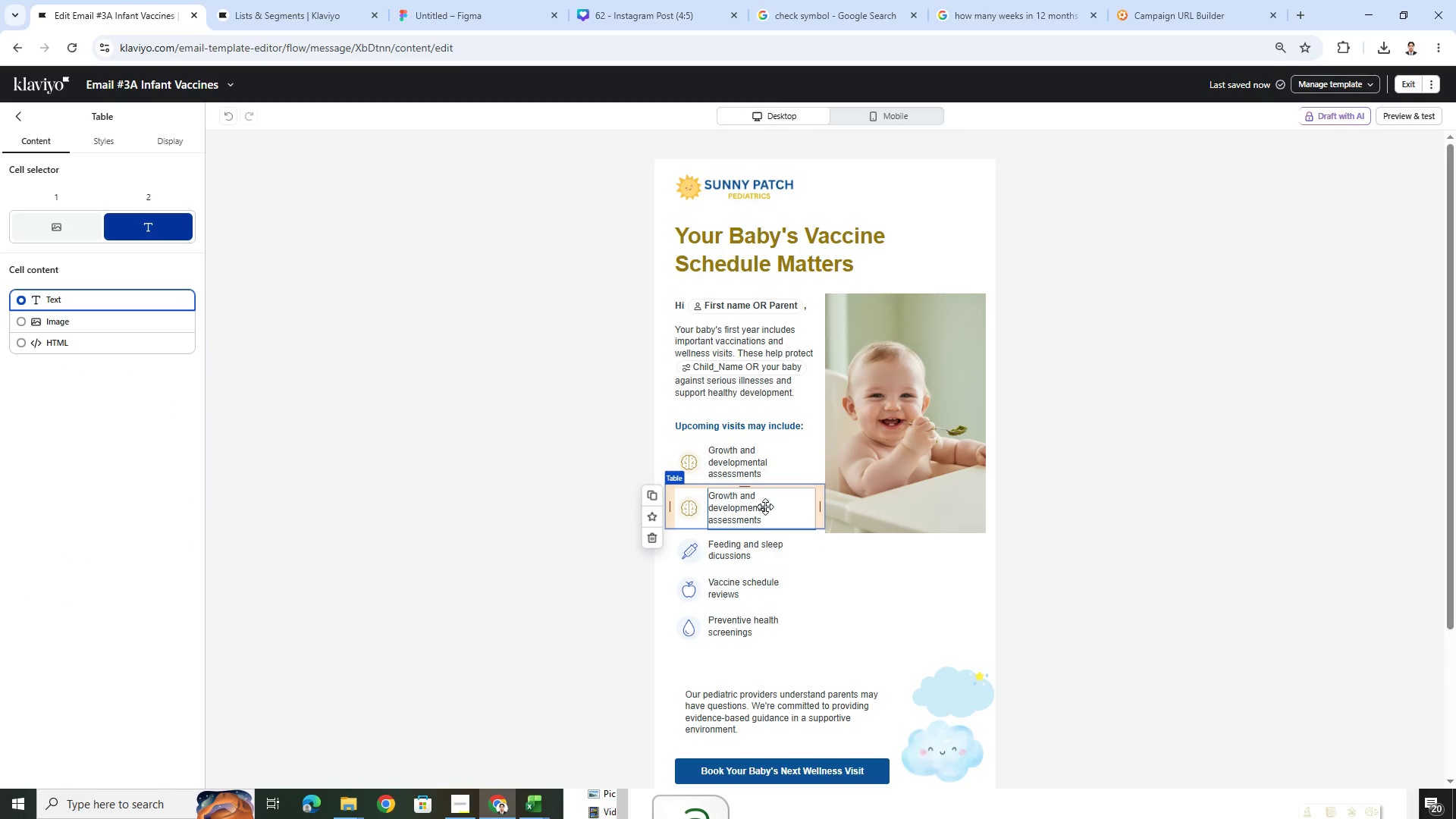 
key(Control+V)
 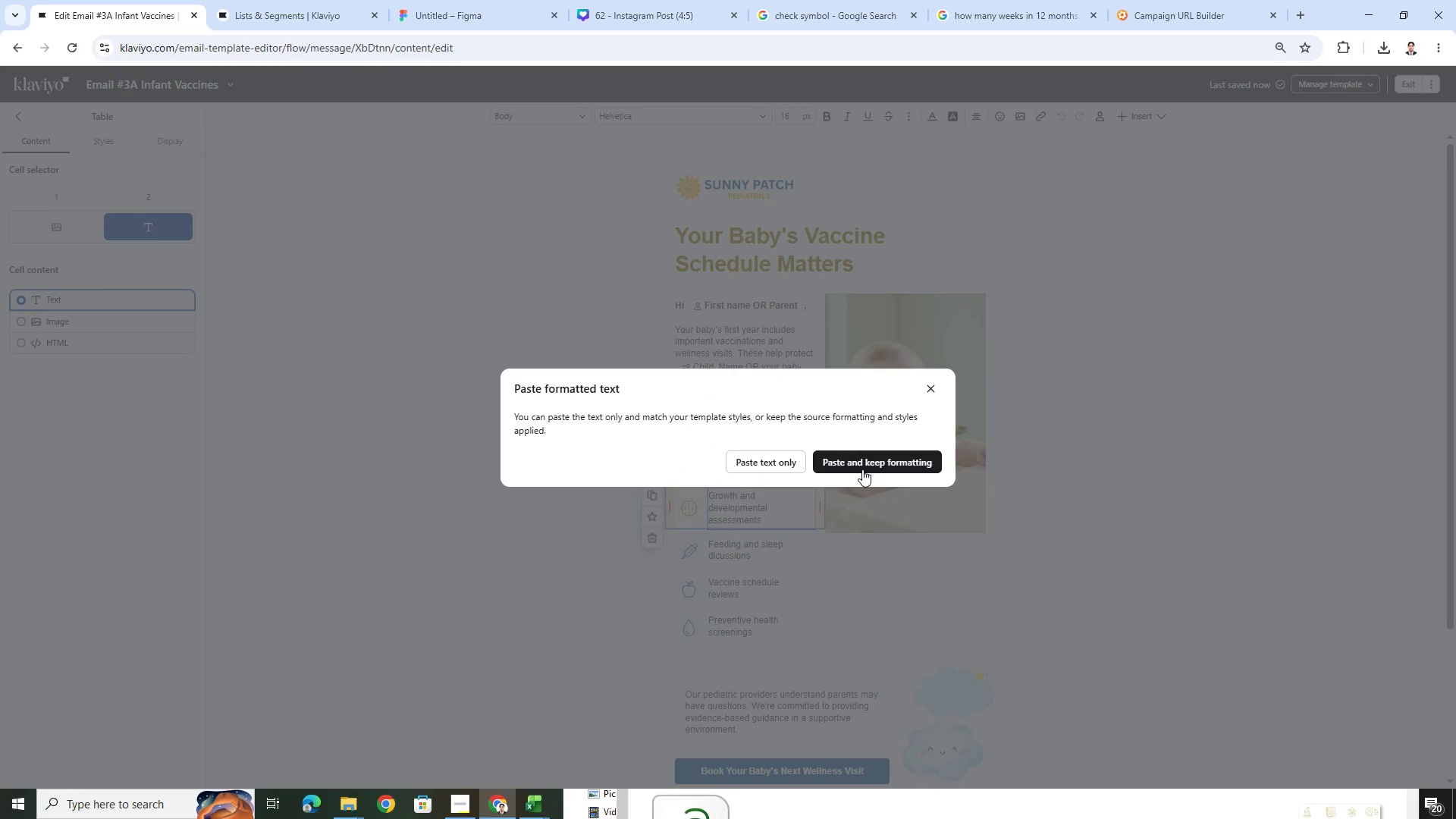 
left_click([863, 463])
 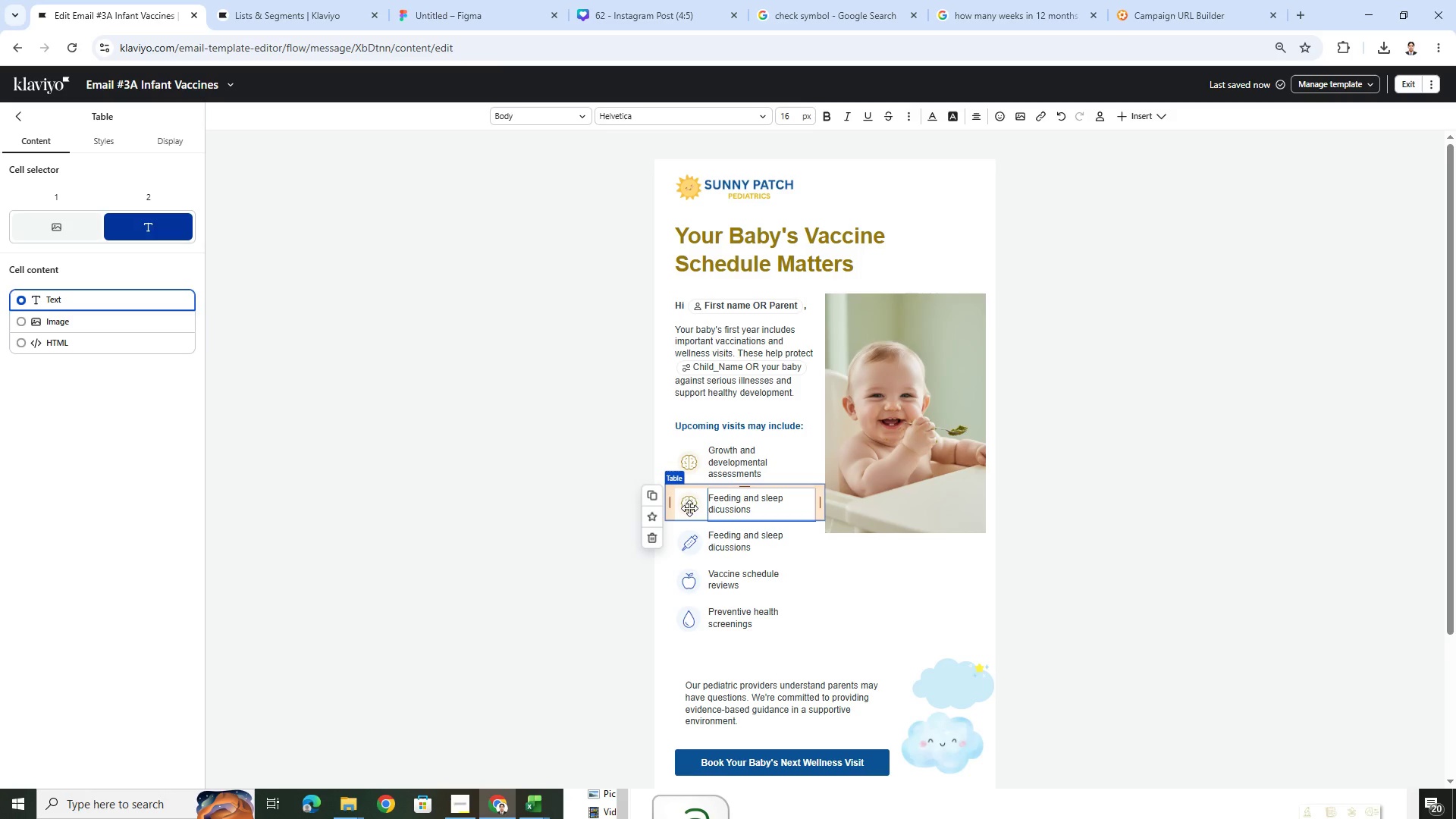 
left_click([689, 507])
 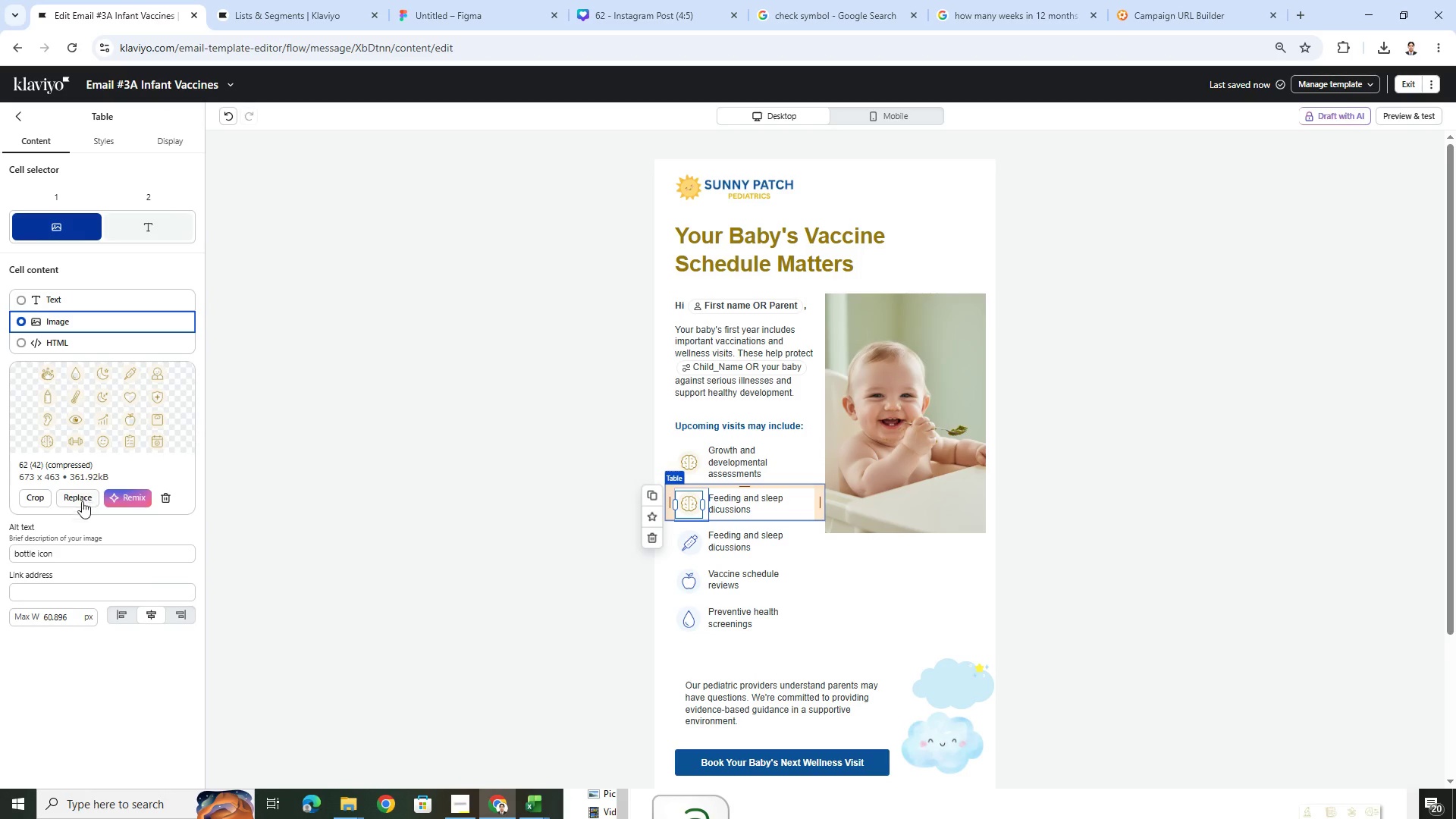 
left_click([42, 497])
 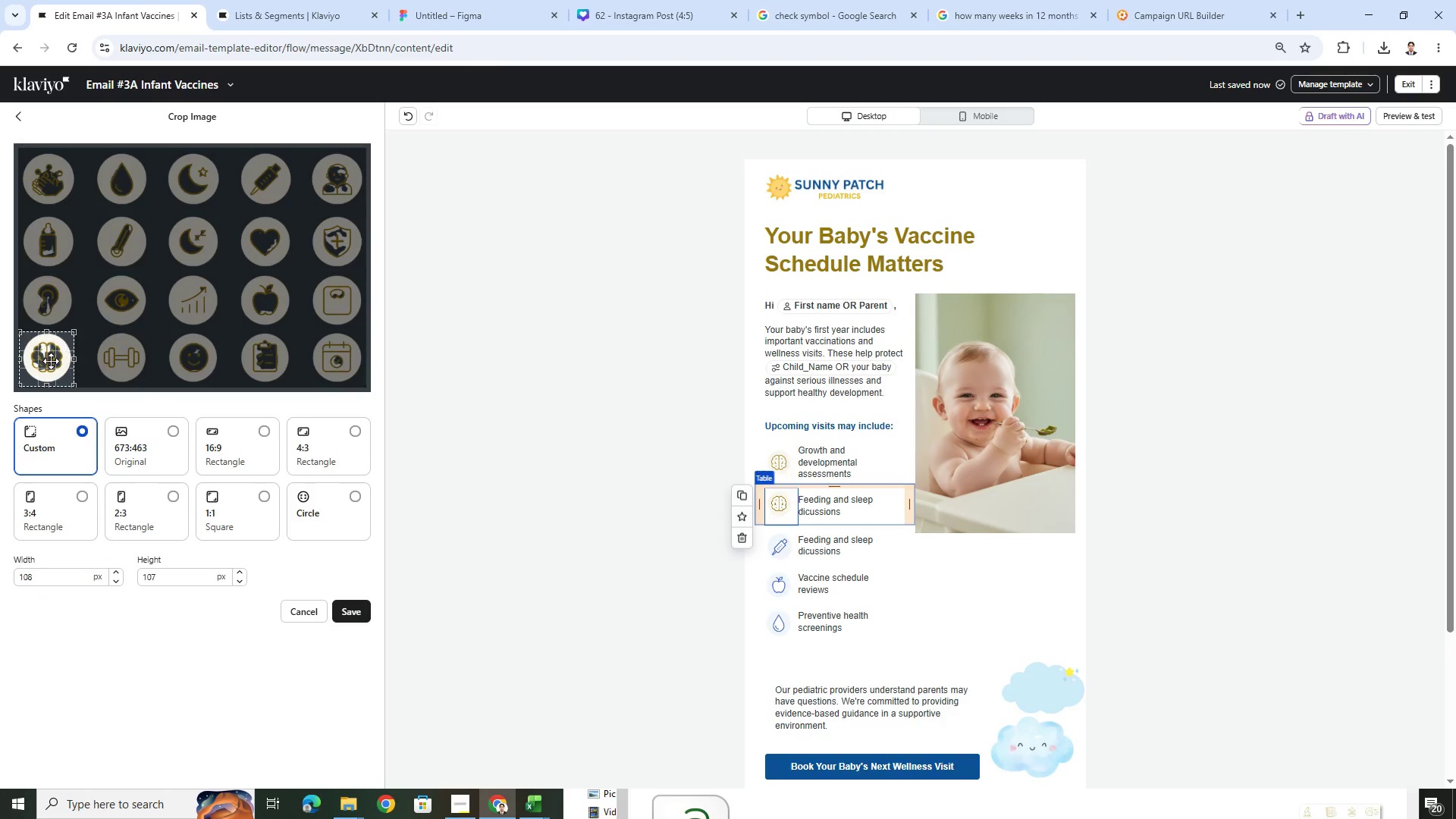 
left_click_drag(start_coordinate=[41, 364], to_coordinate=[261, 184])
 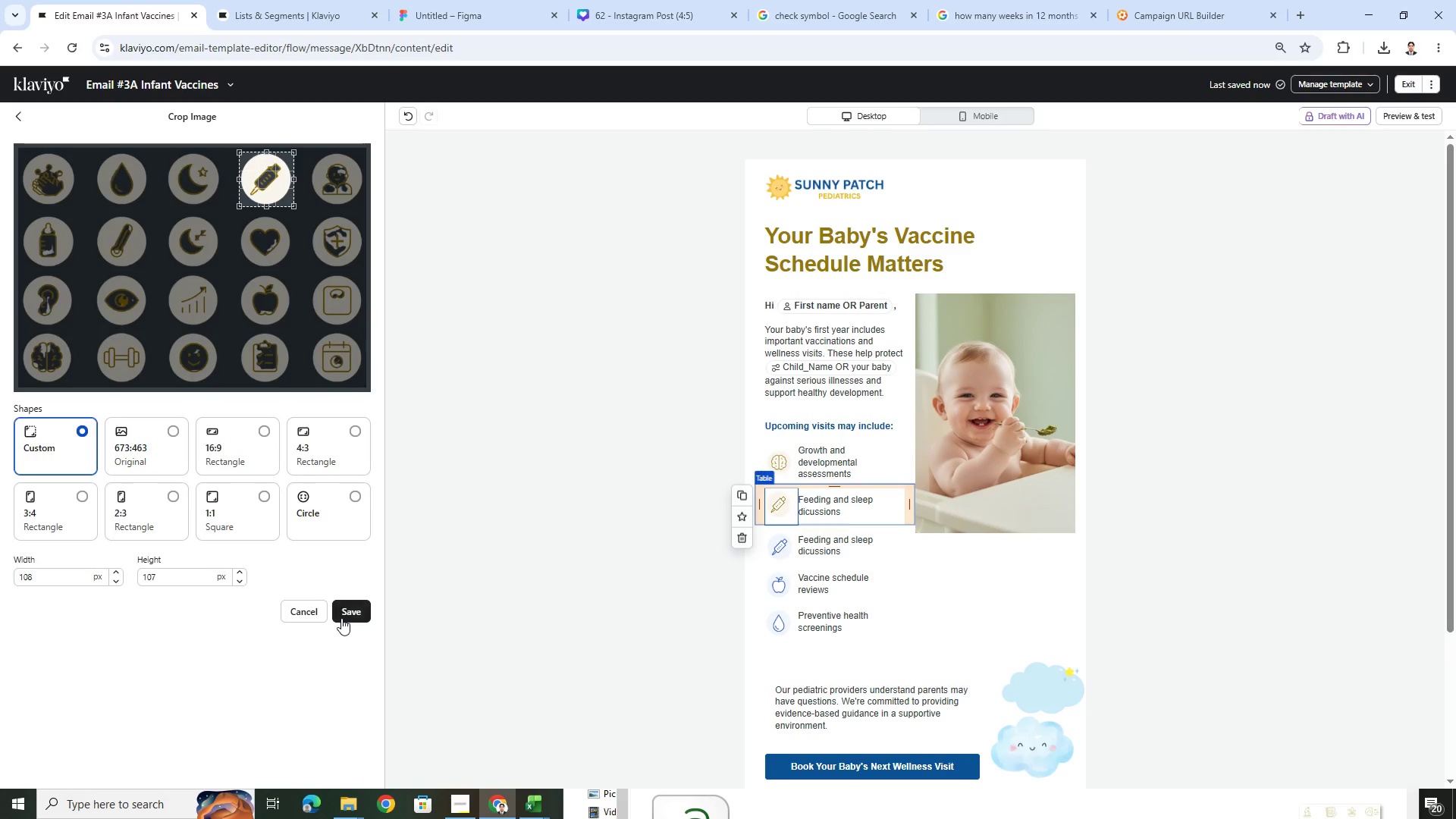 
double_click([350, 608])
 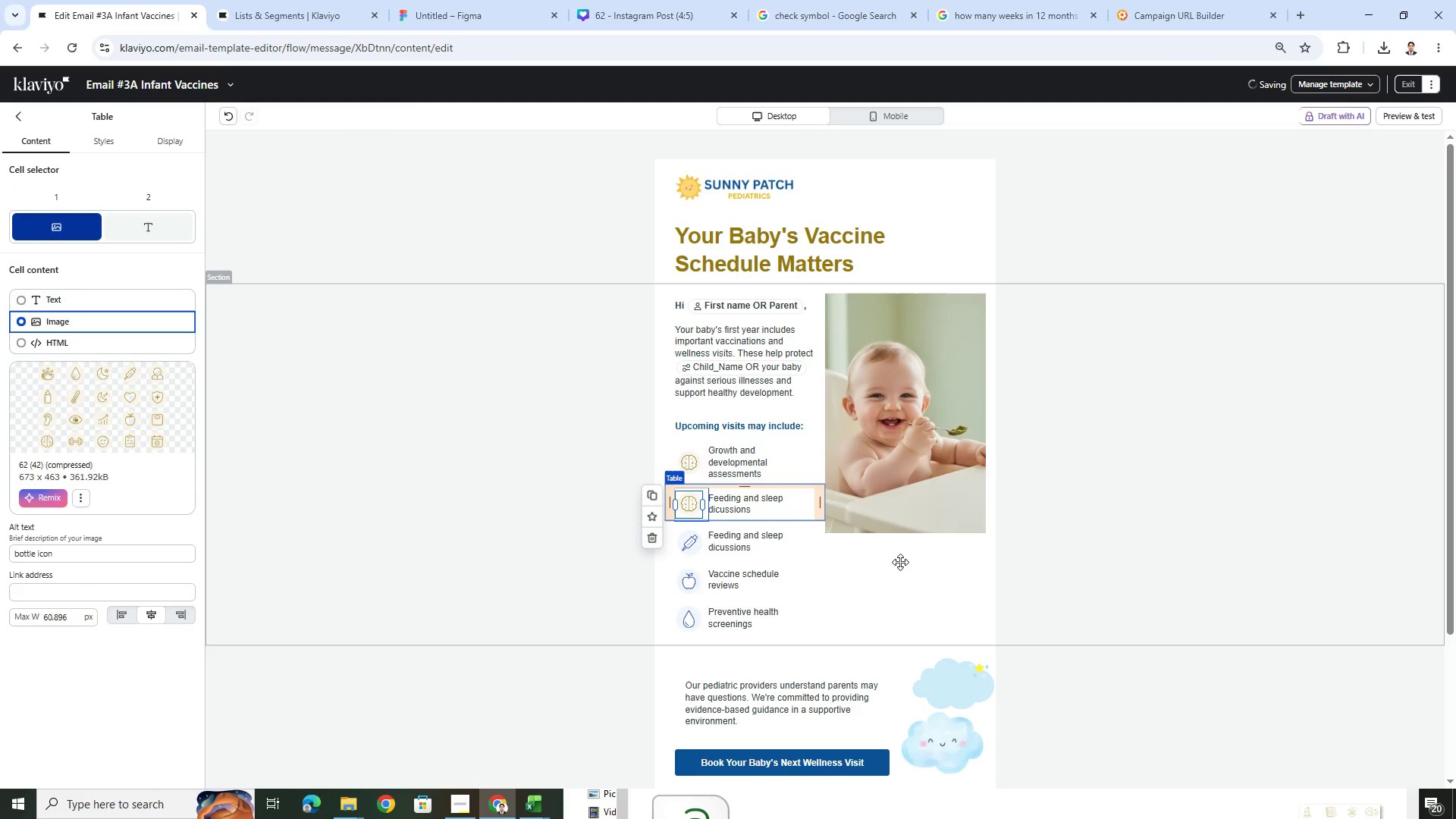 
left_click([782, 549])
 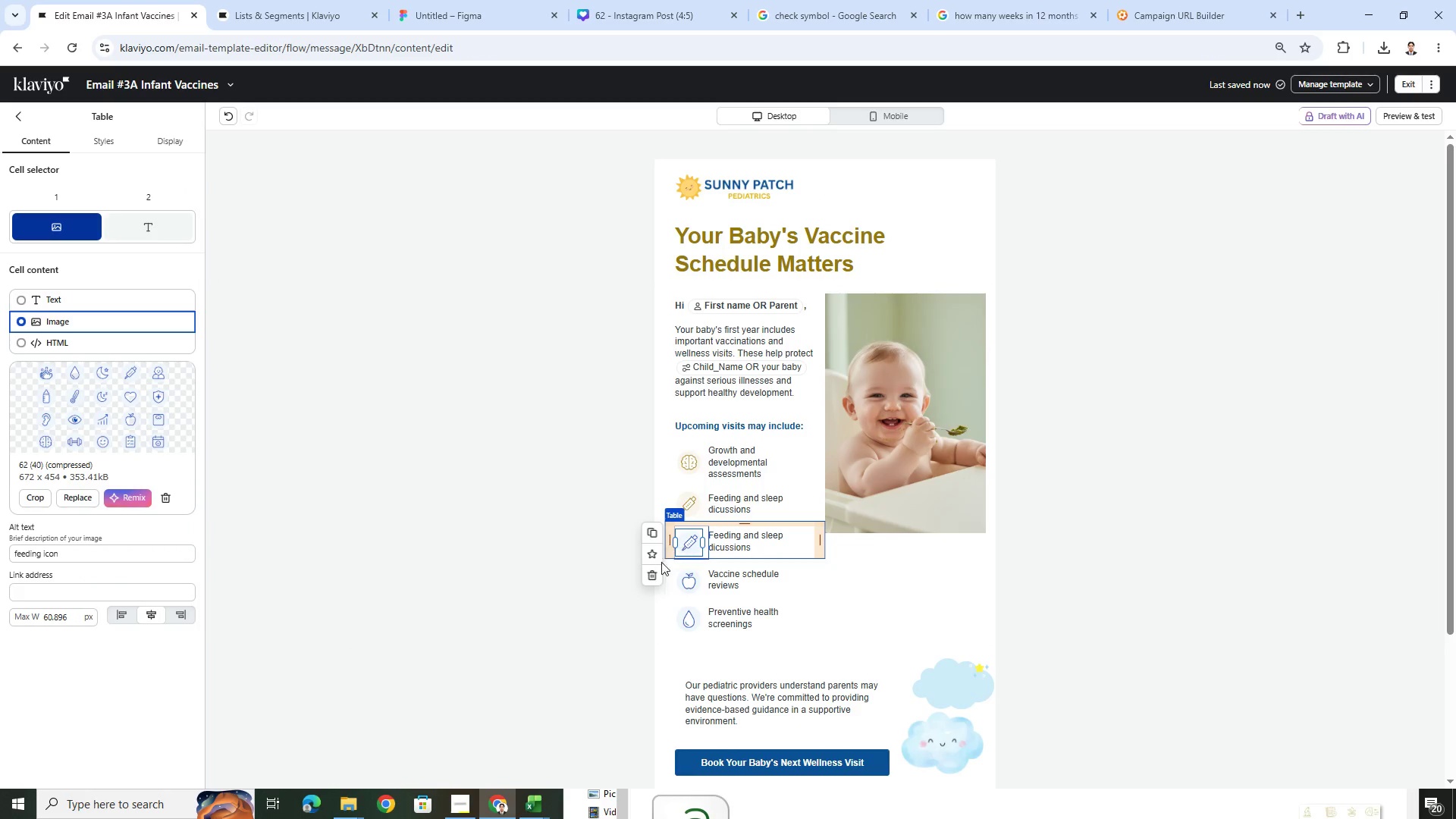 
left_click([657, 575])
 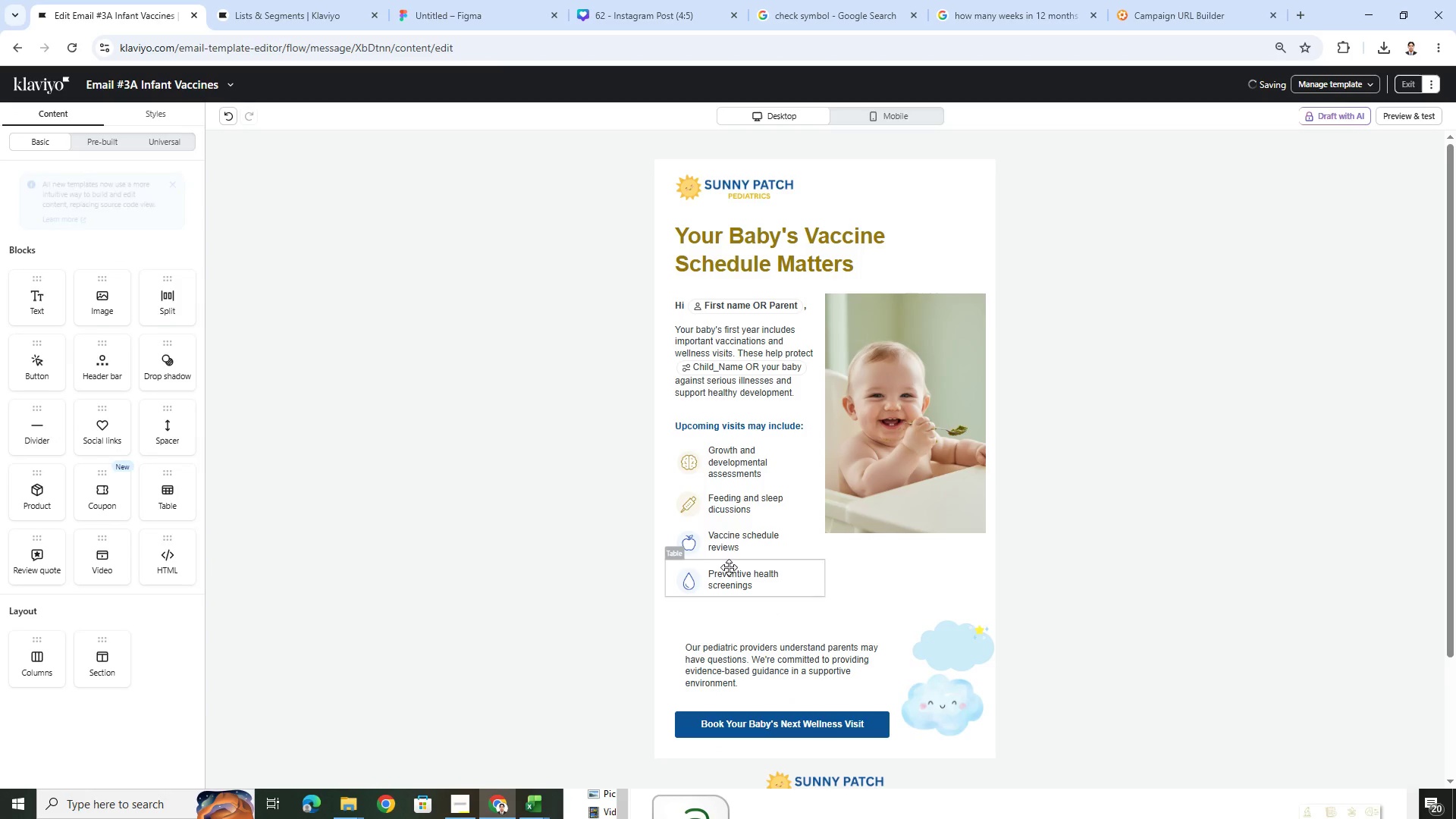 
left_click([738, 541])
 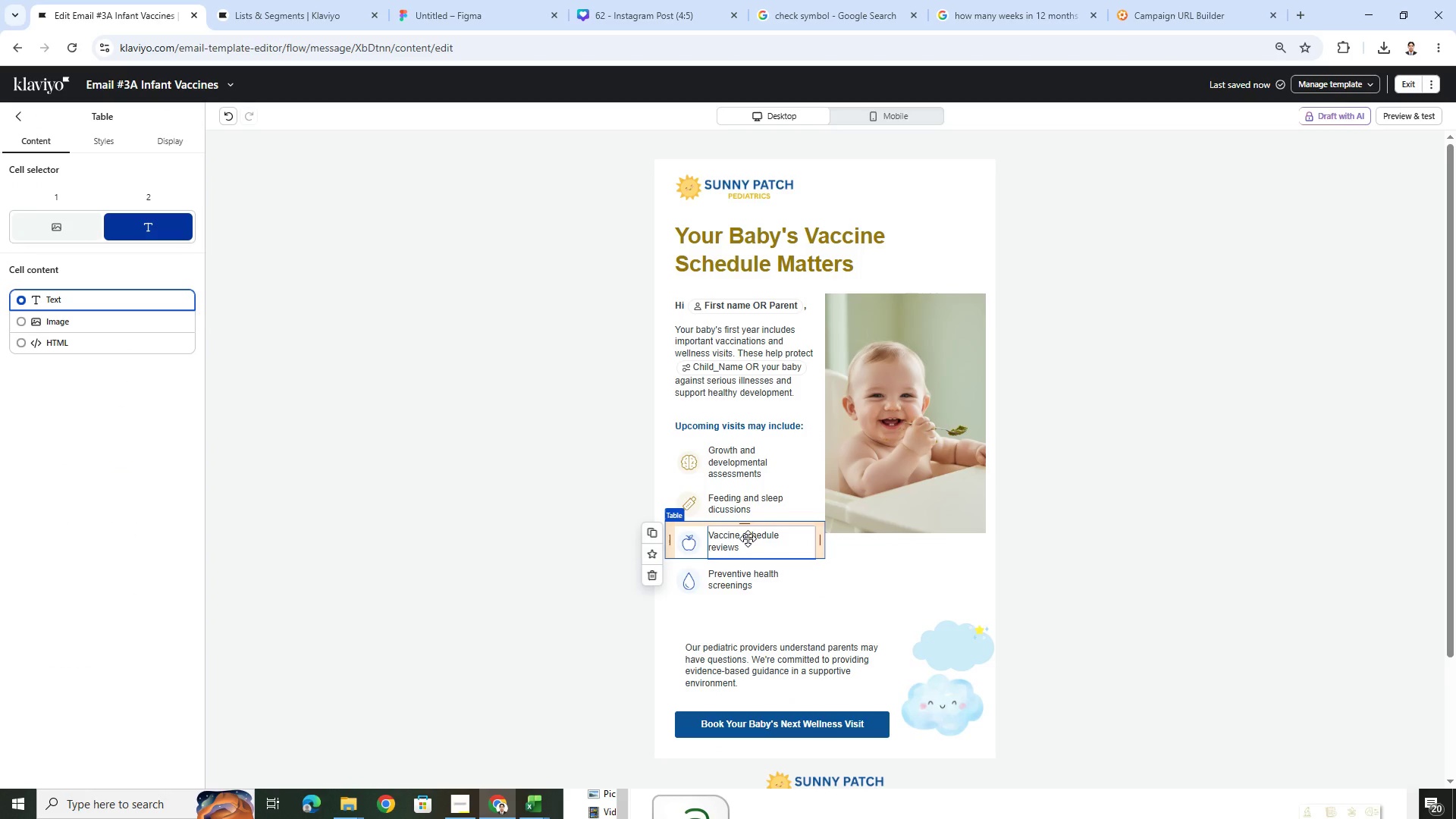 
left_click([748, 538])
 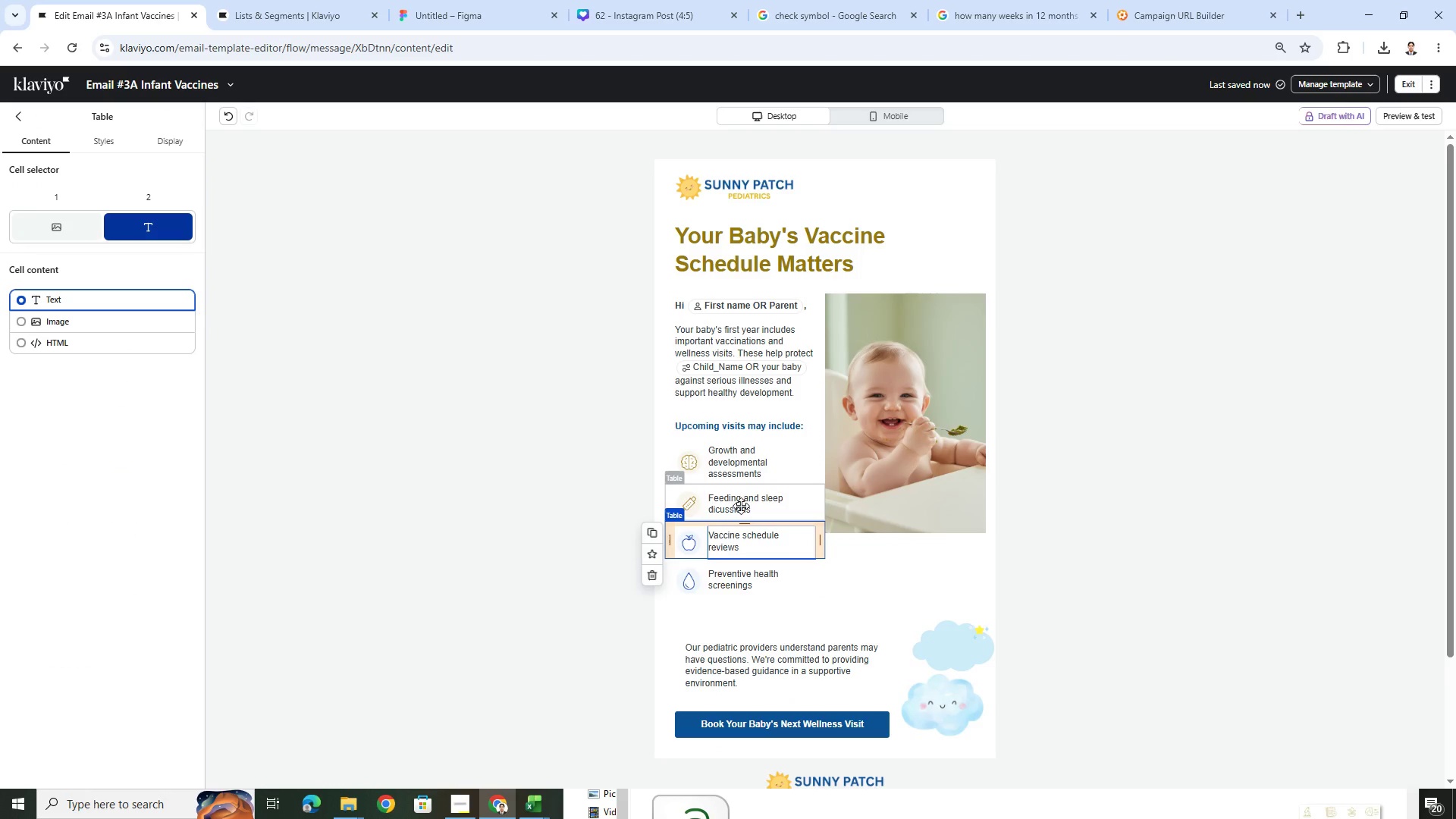 
left_click([741, 502])
 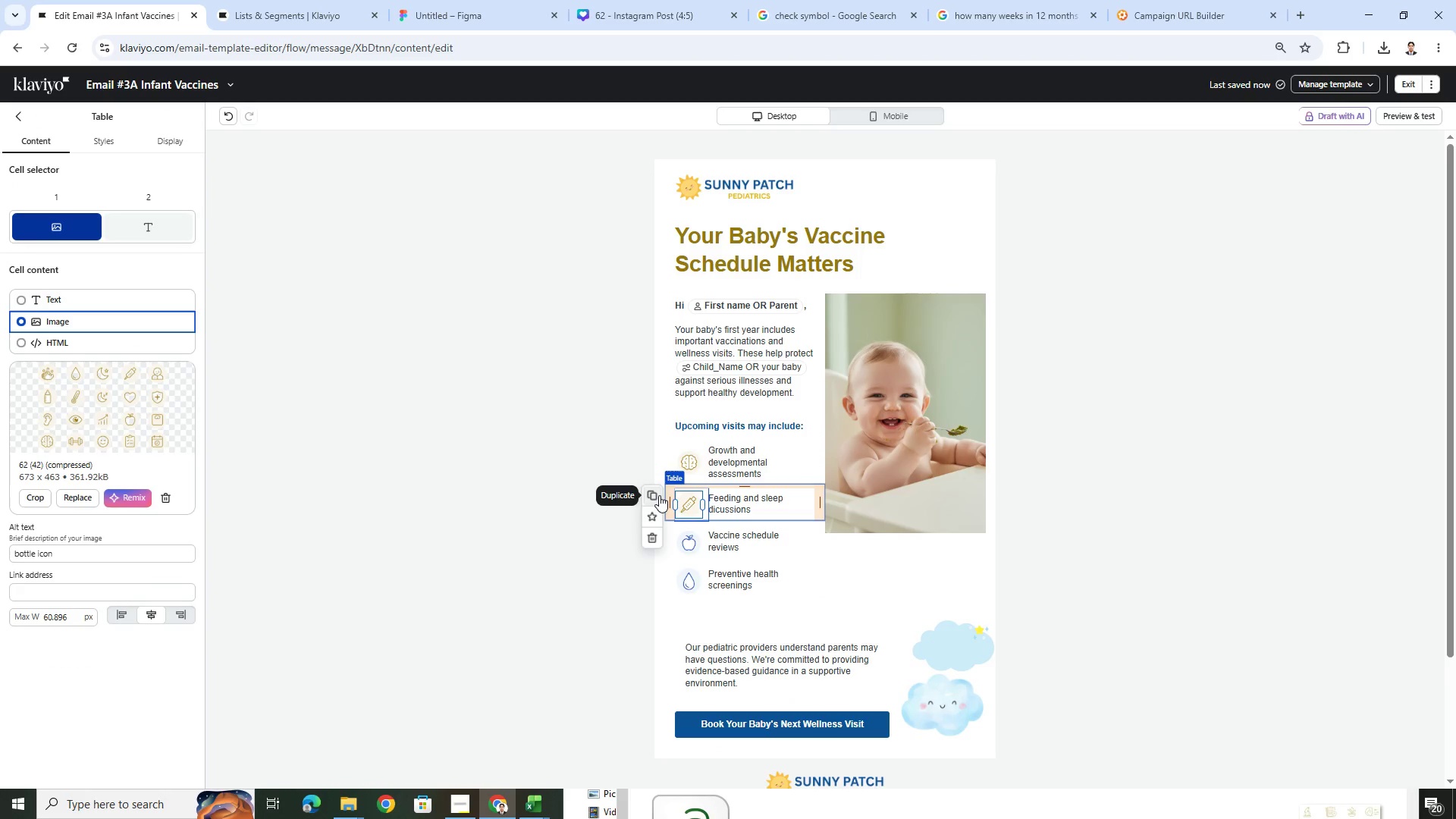 
left_click([658, 495])
 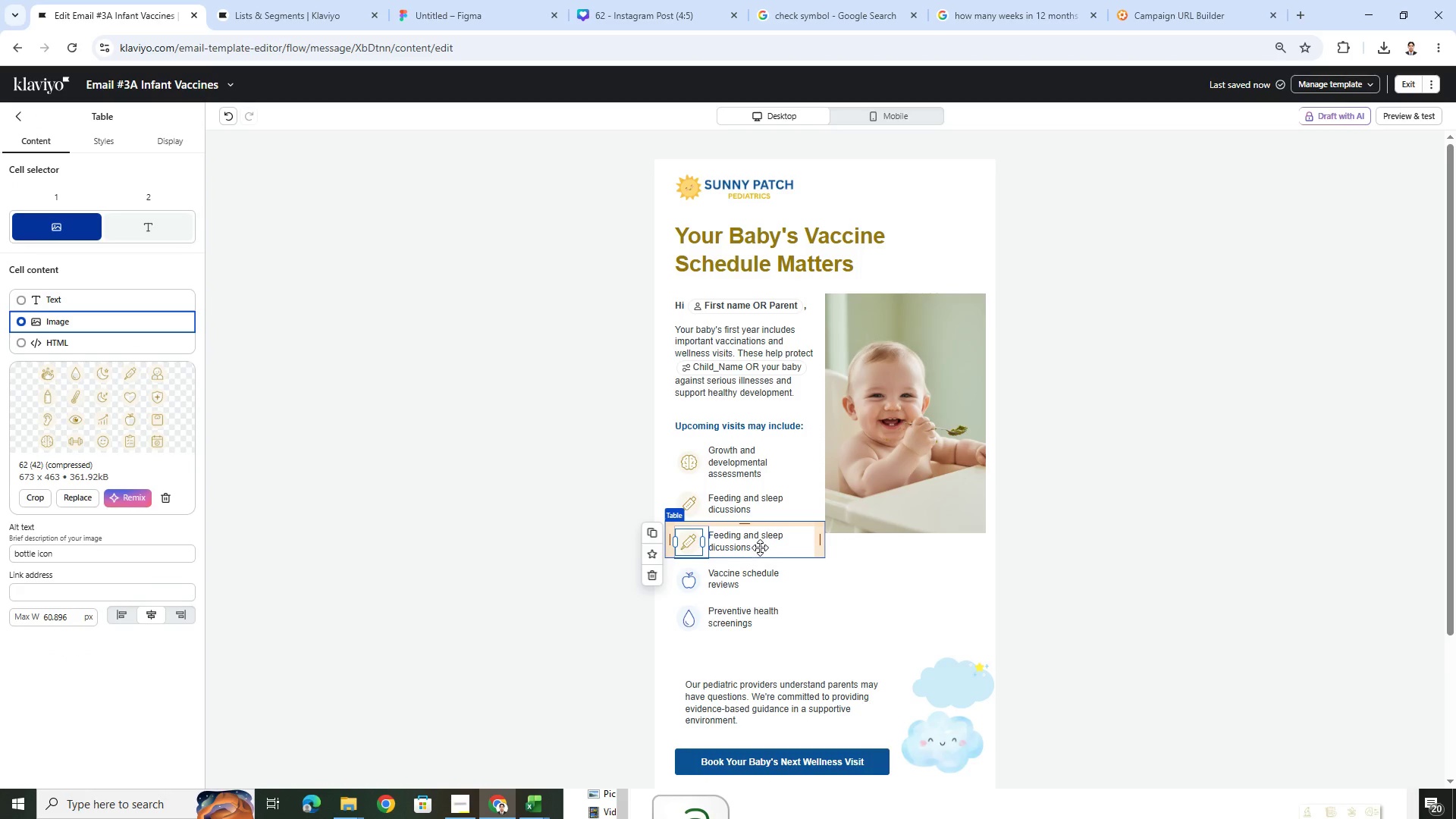 
double_click([760, 548])
 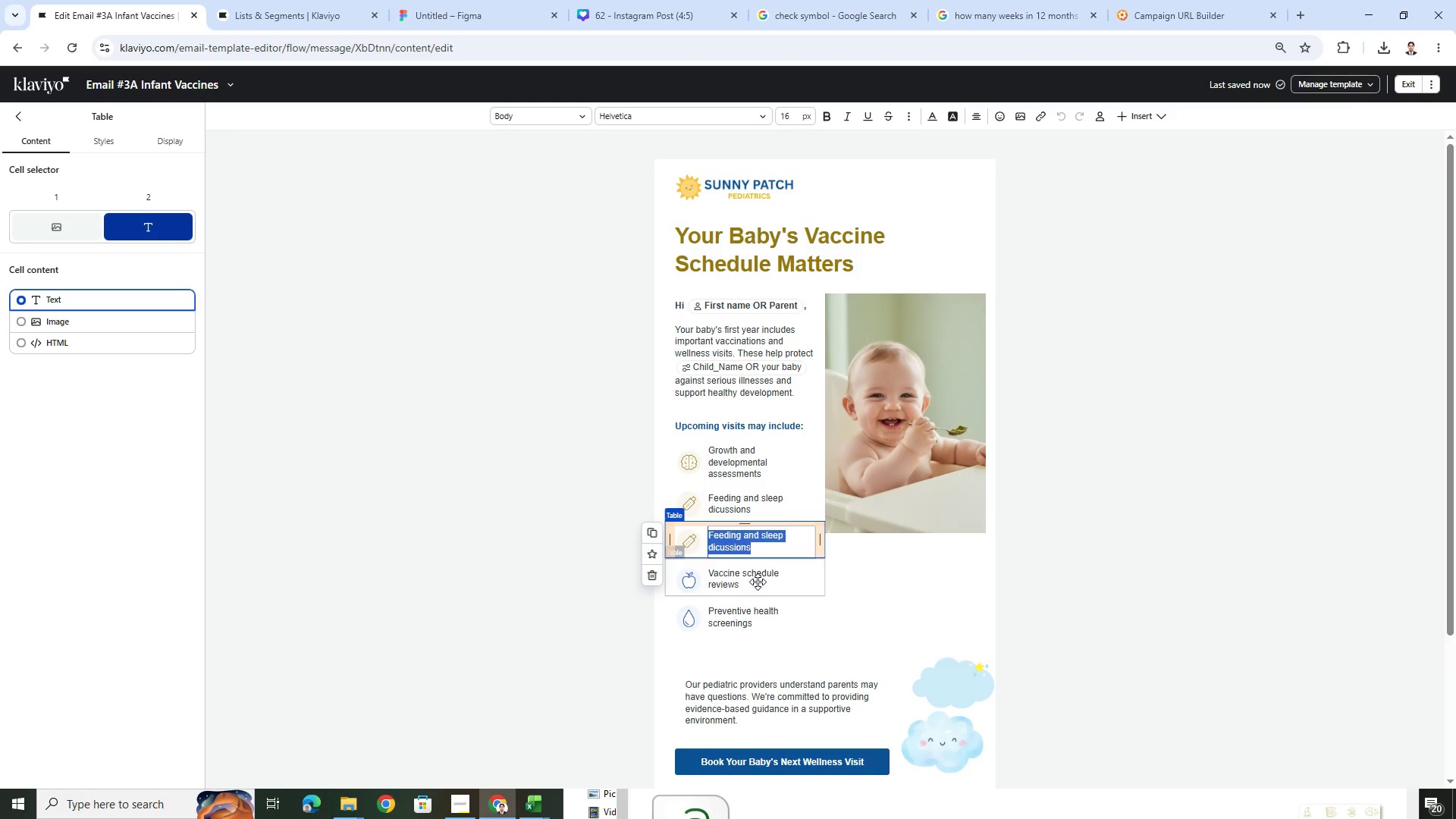 
double_click([758, 582])
 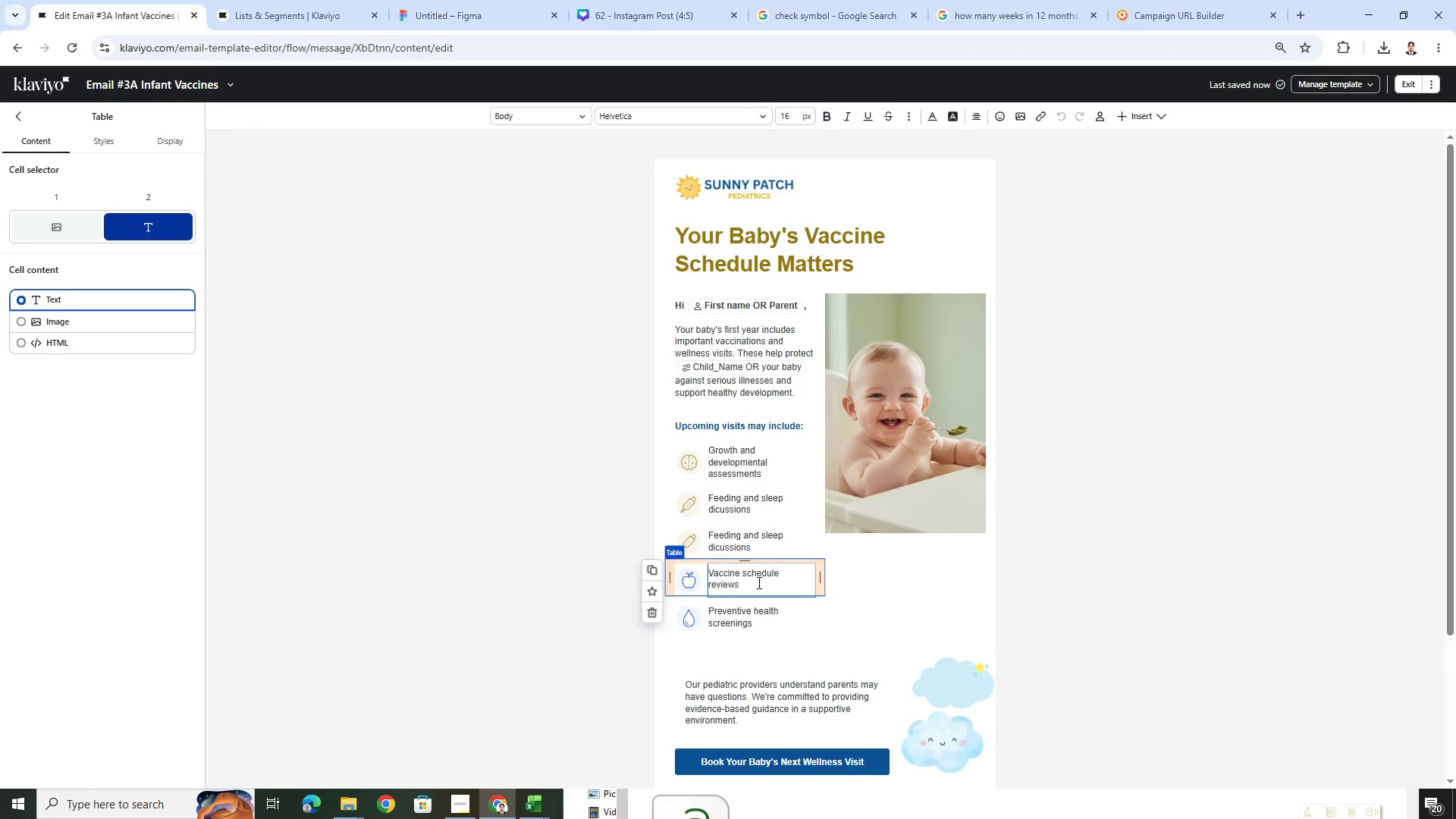 
key(Control+C)
 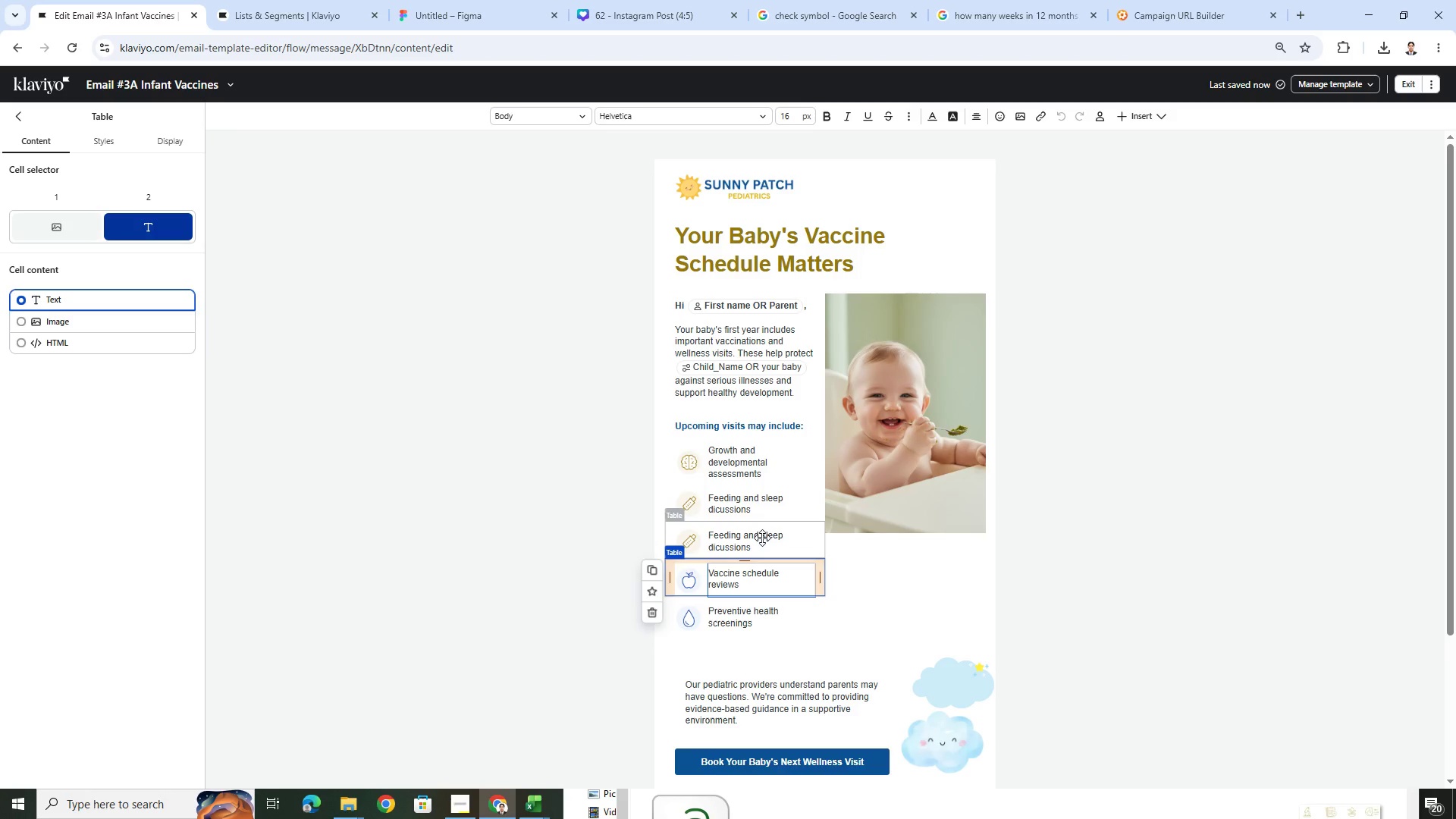 
double_click([762, 538])
 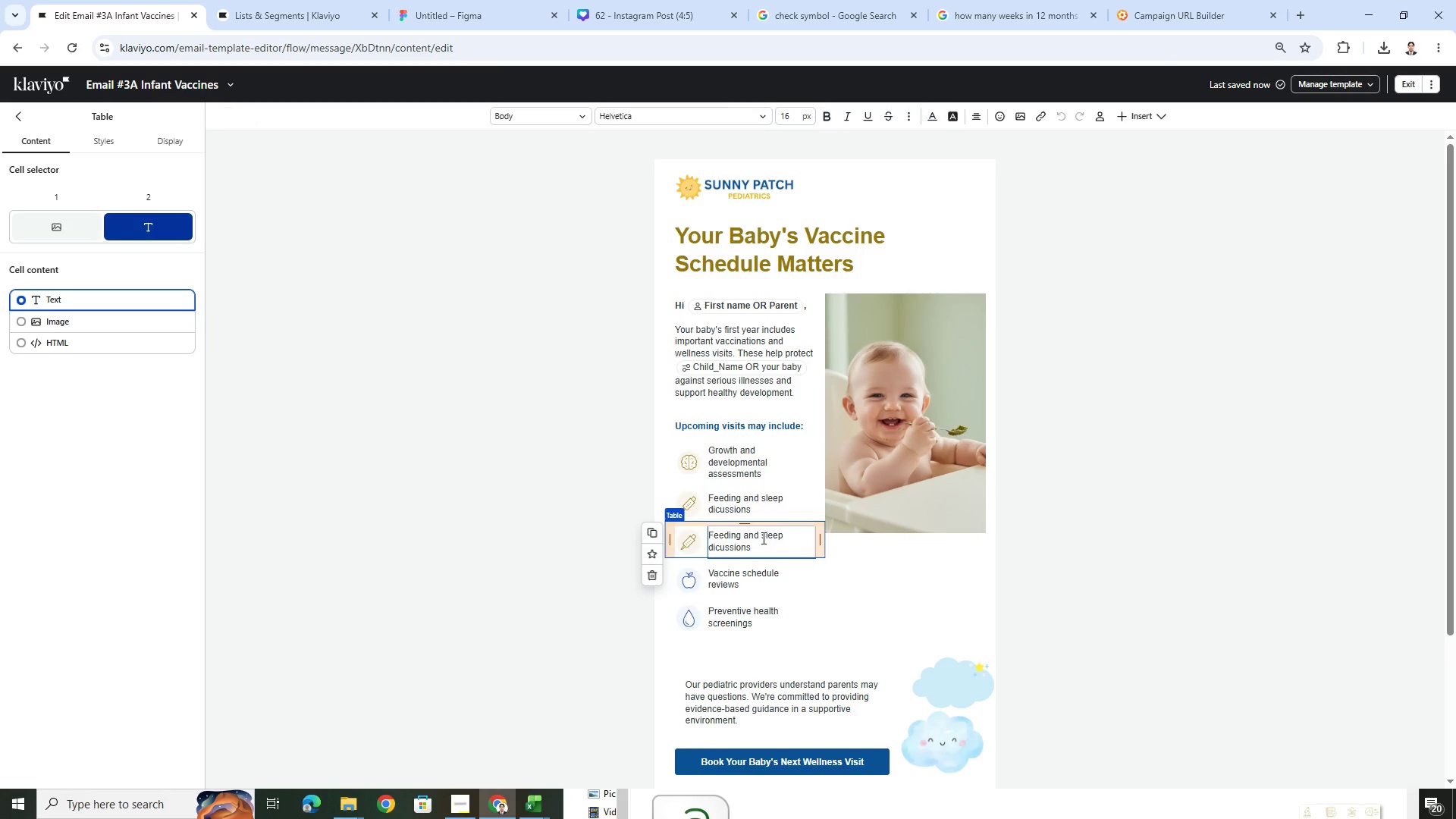 
key(Control+V)
 